 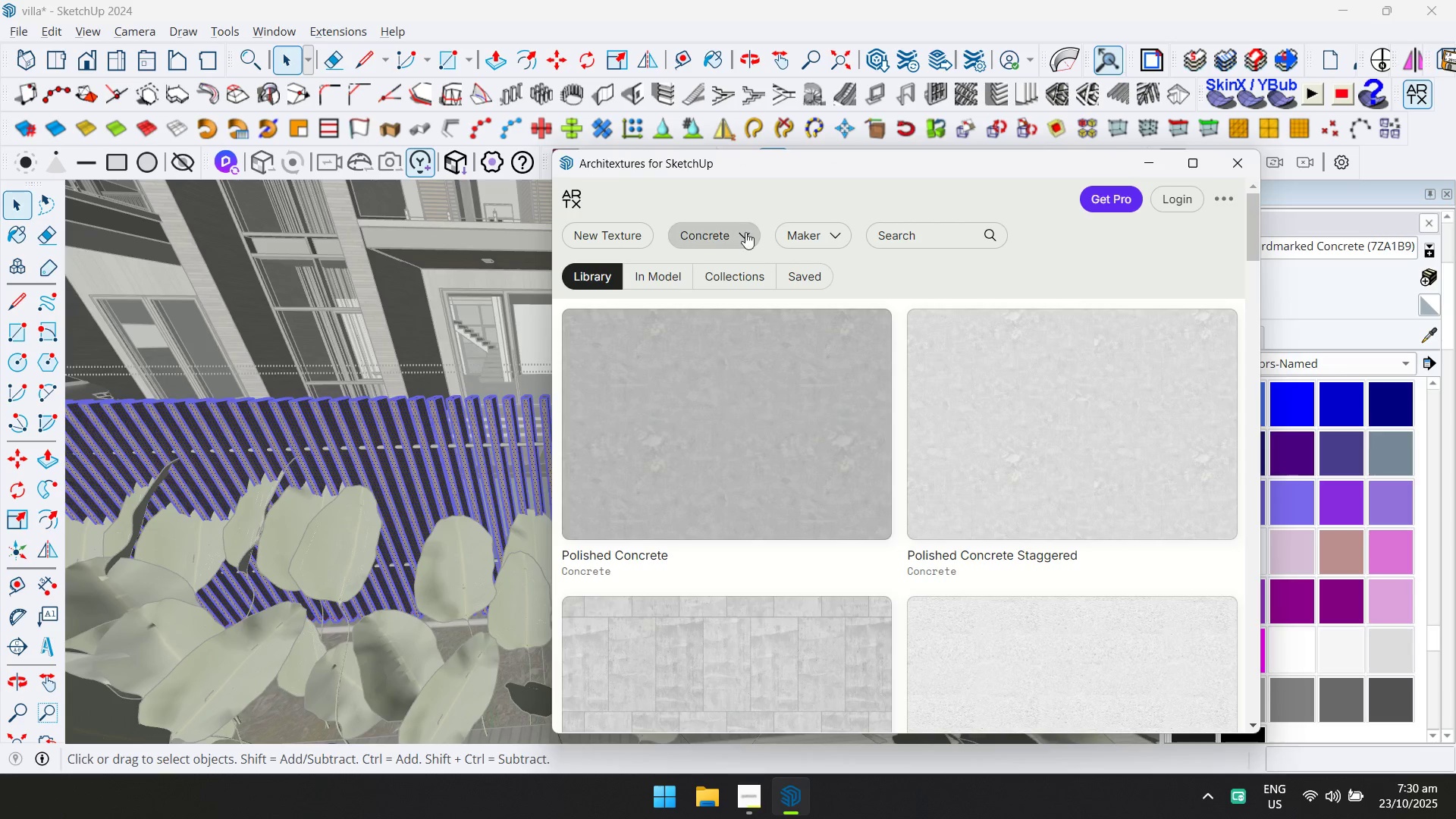 
left_click([745, 232])
 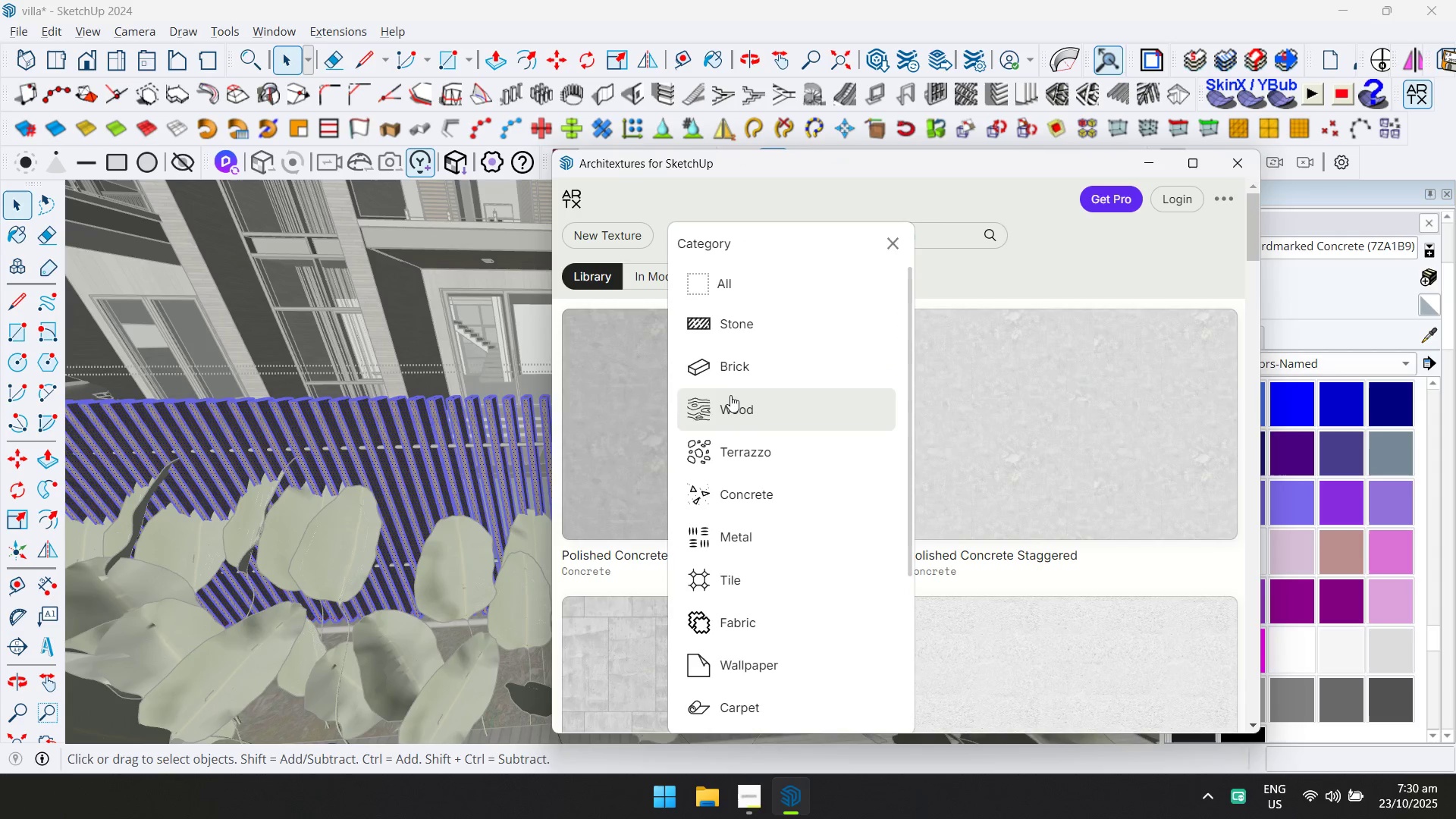 
left_click([730, 416])
 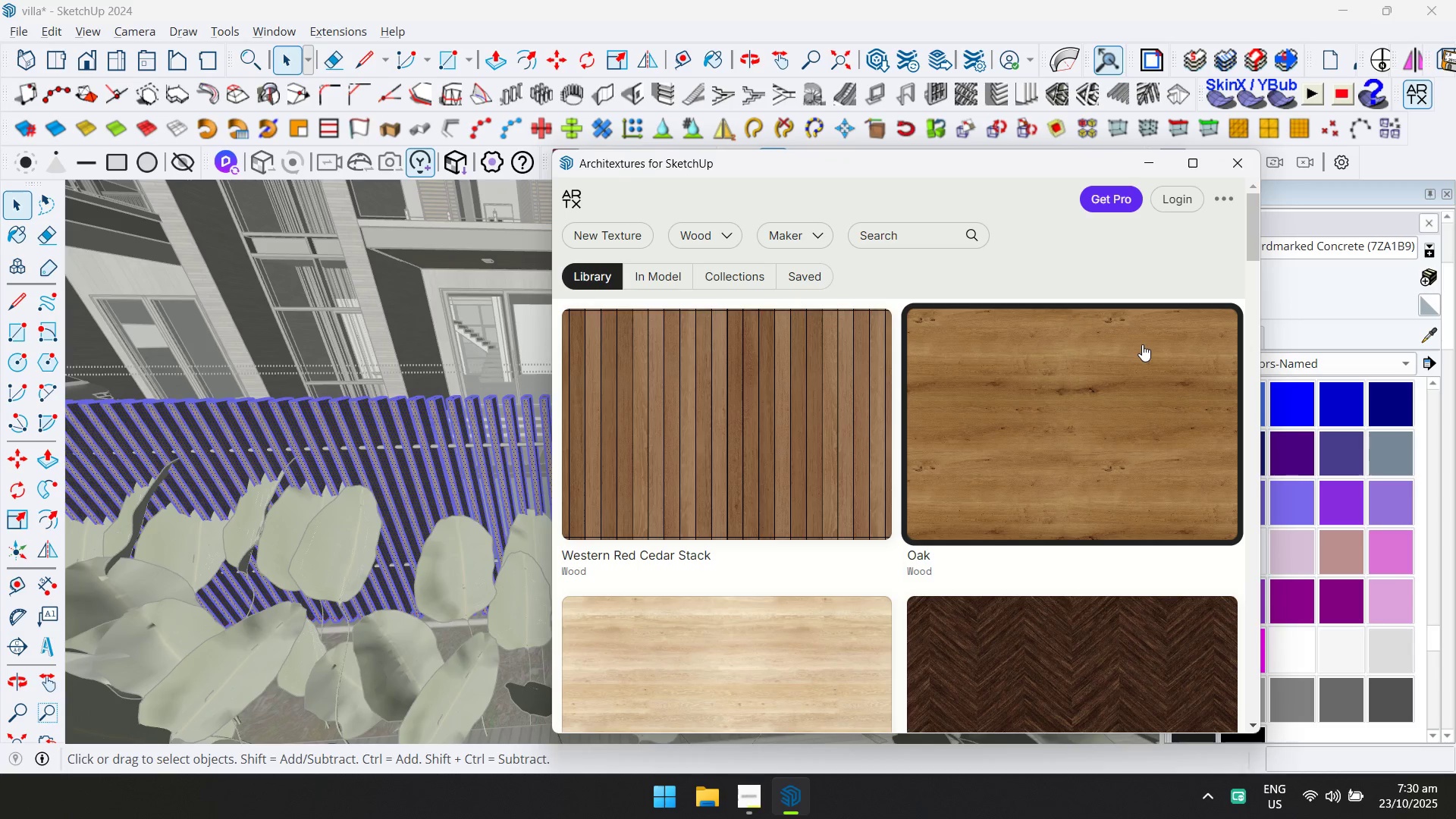 
double_click([1141, 351])
 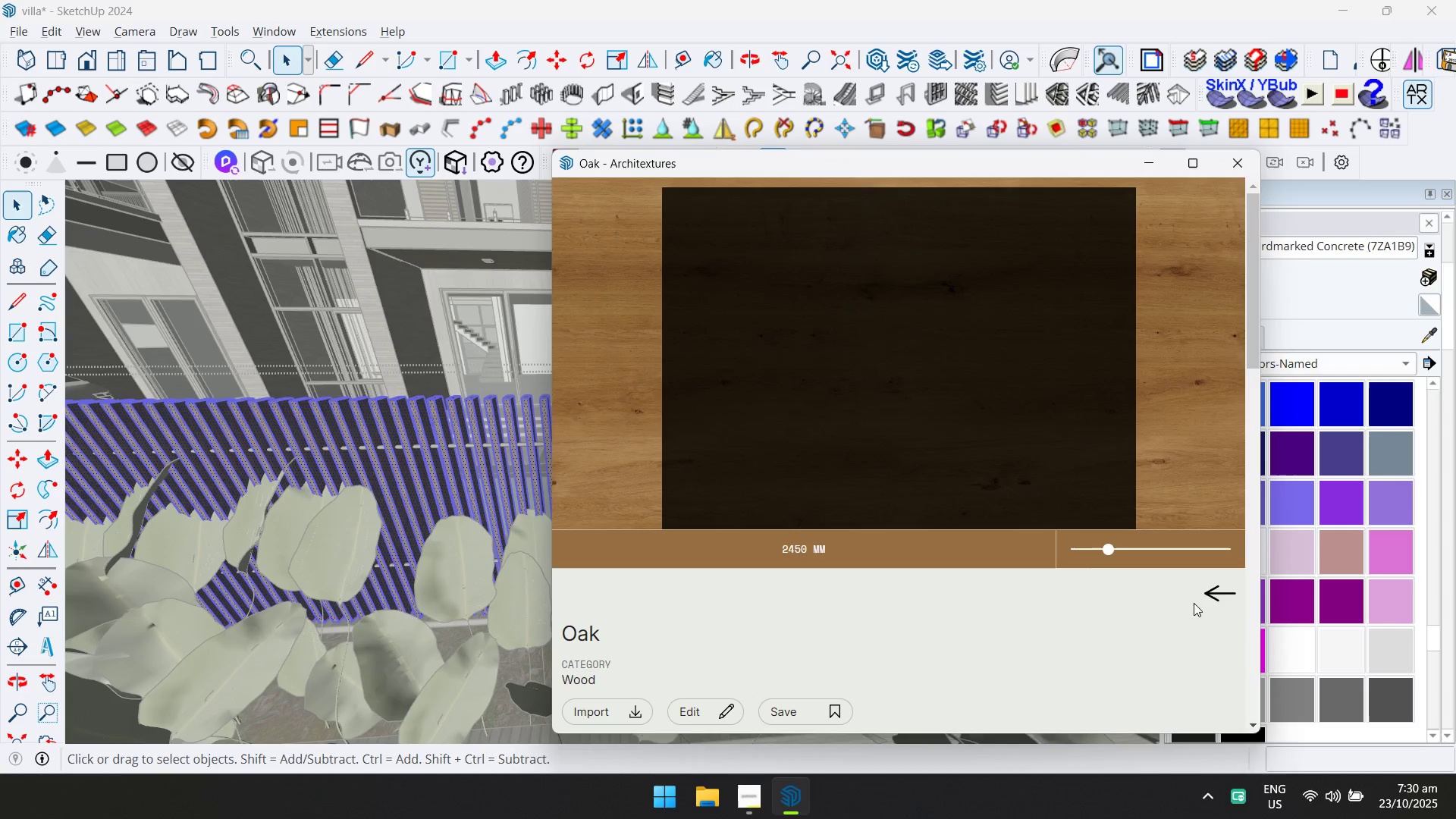 
left_click([1216, 588])
 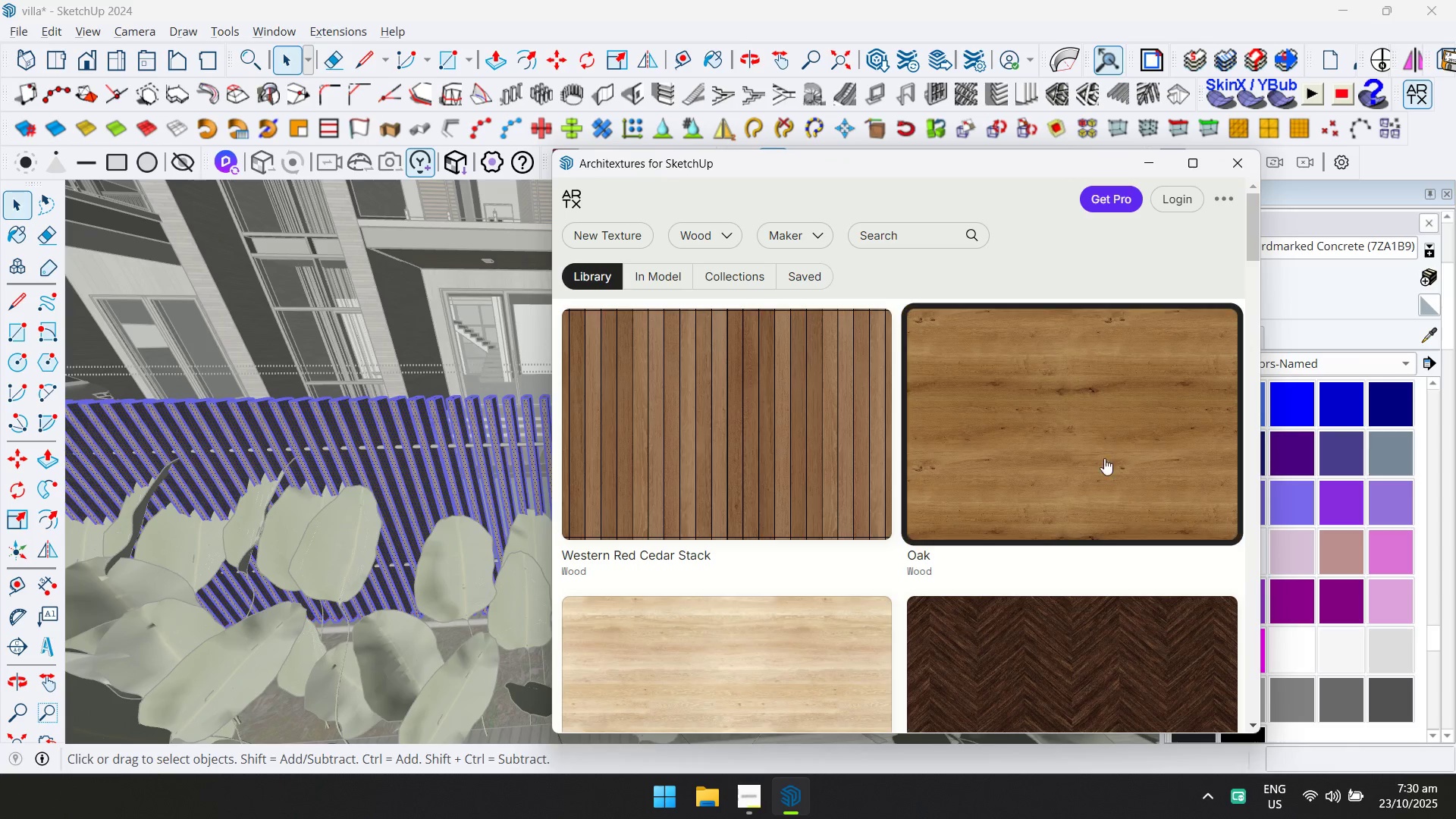 
left_click([1087, 422])
 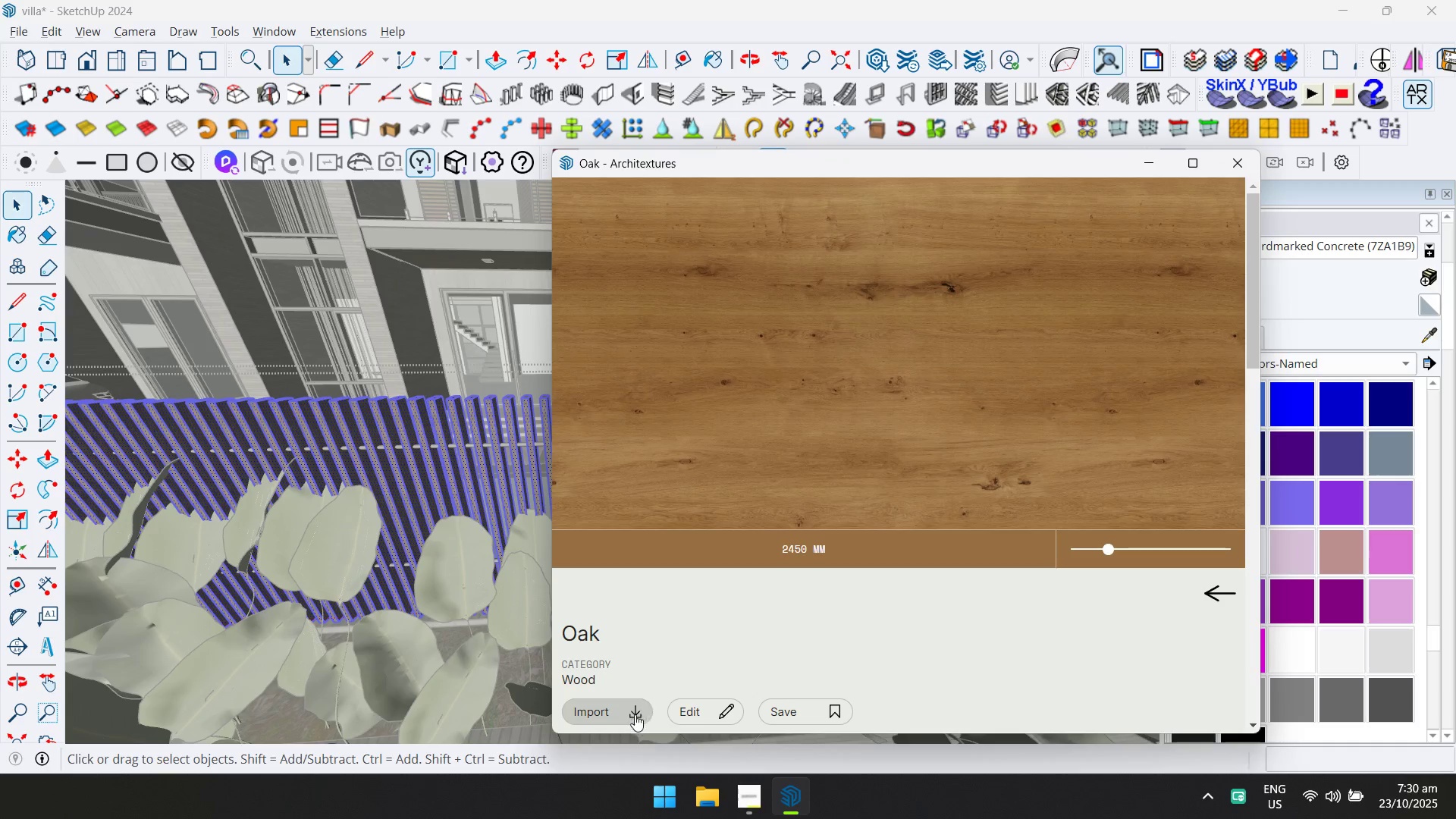 
left_click([629, 717])
 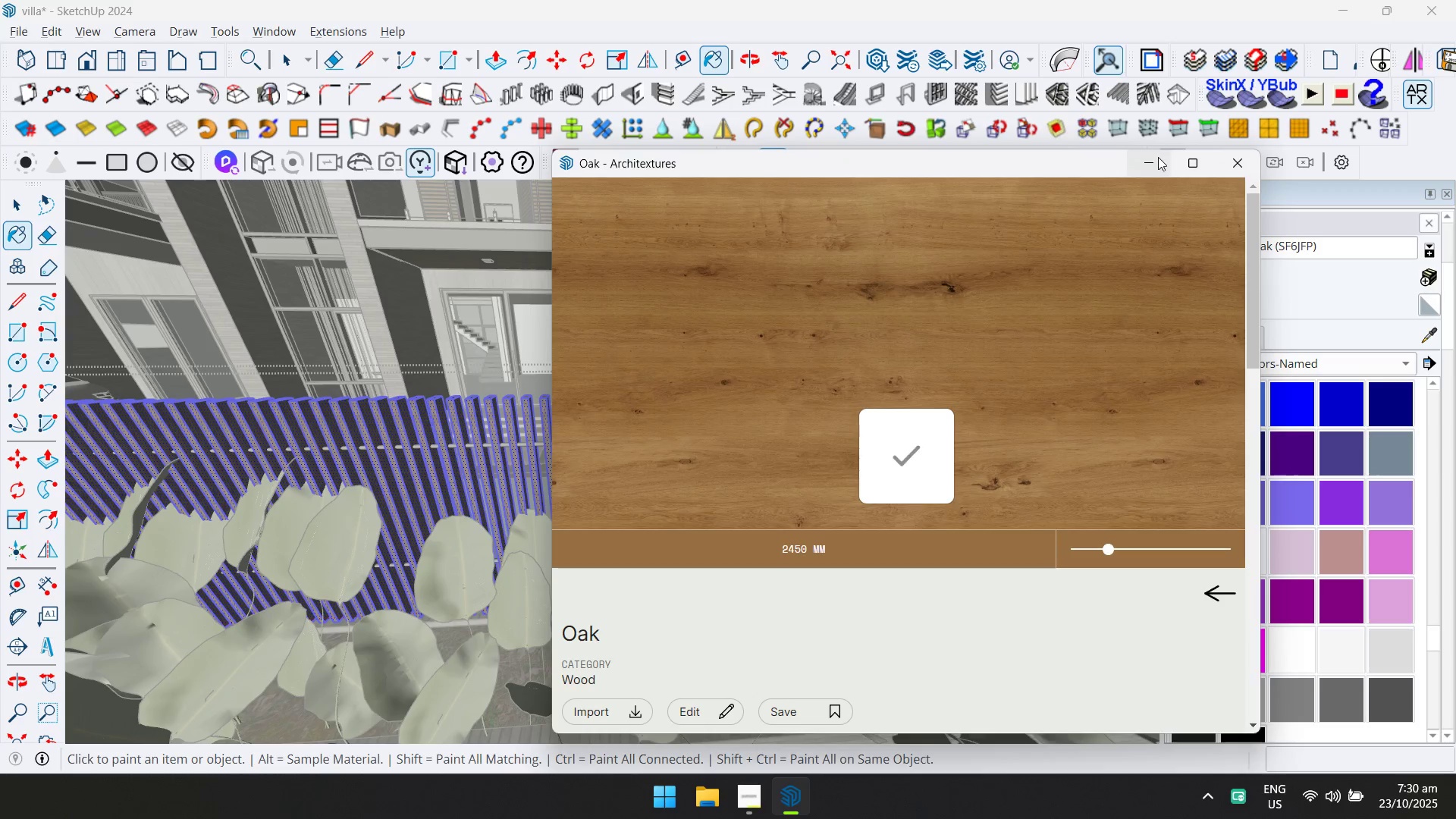 
left_click([1157, 158])
 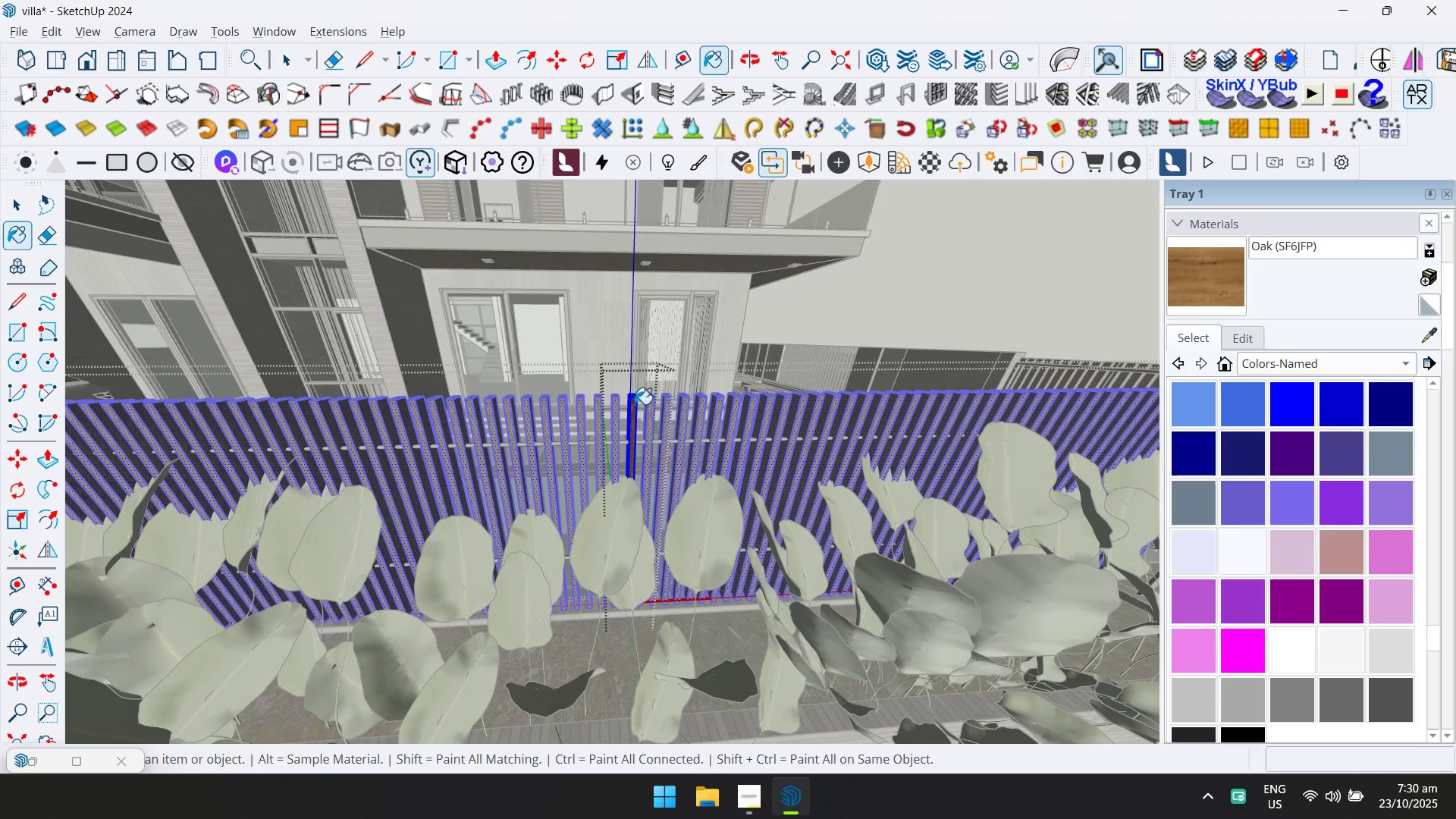 
hold_key(key=ControlLeft, duration=1.17)
left_click([630, 403])
 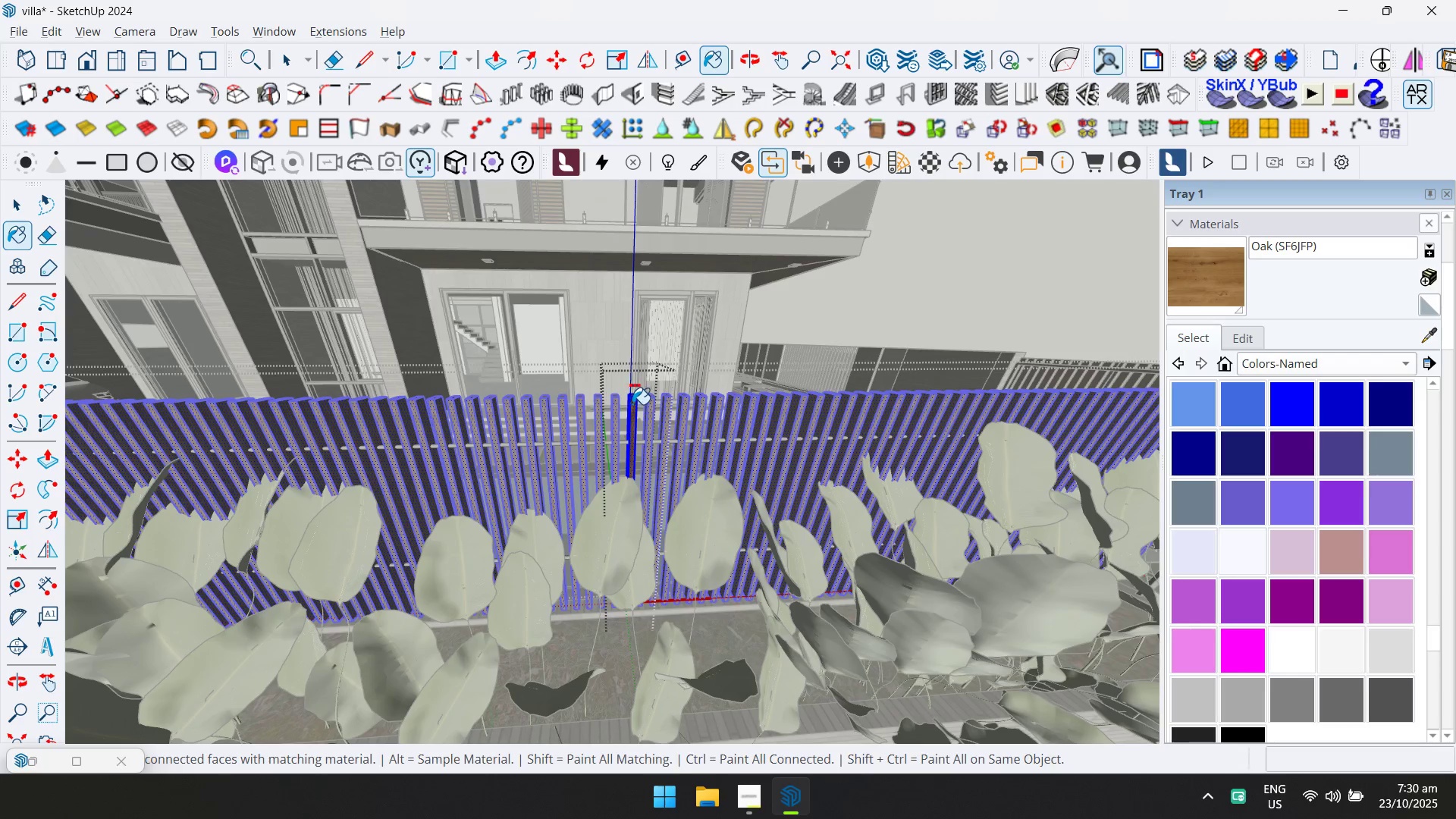 
left_click([633, 404])
 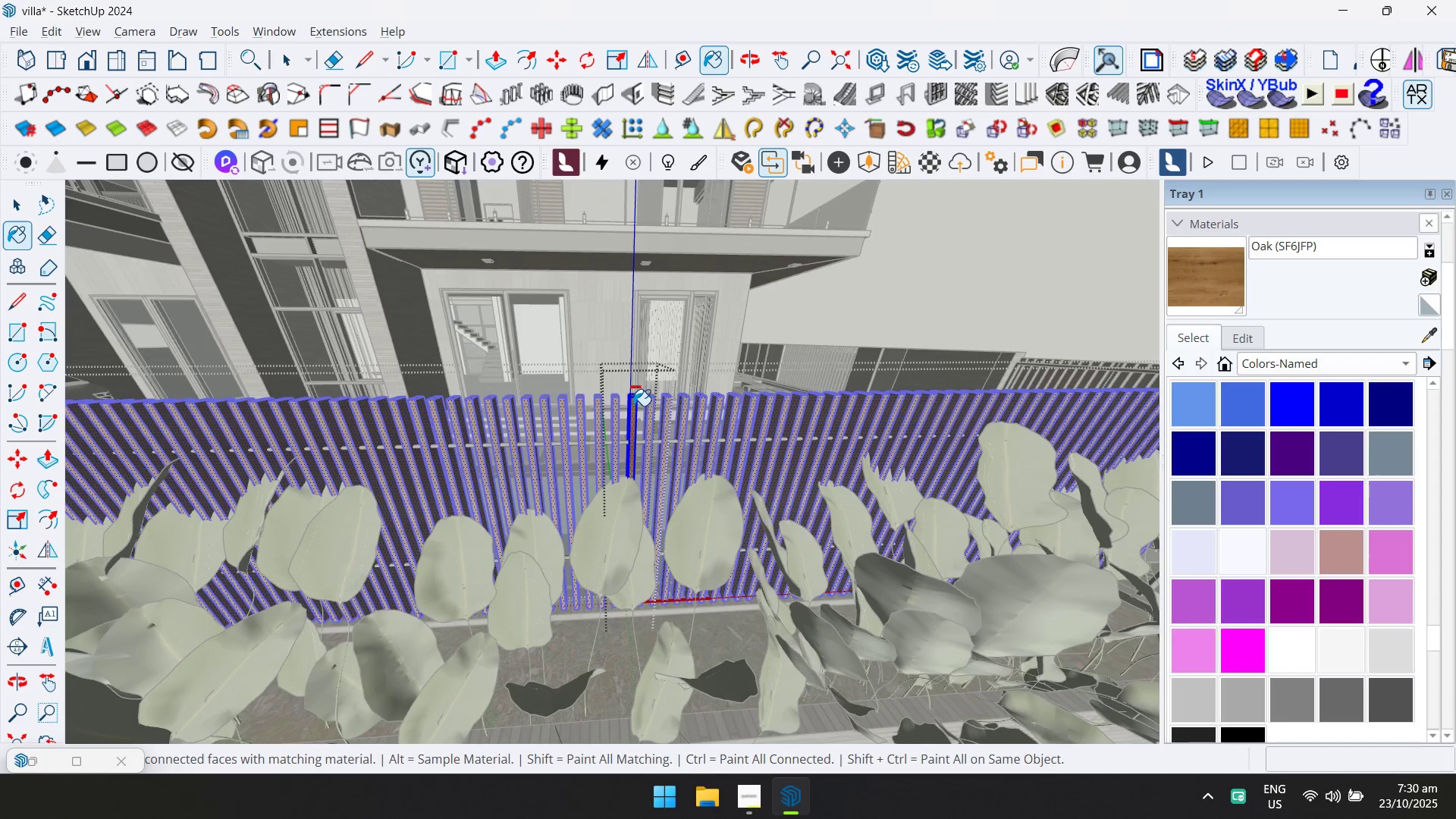 
scroll: coordinate [633, 406], scroll_direction: up, amount: 5.0
 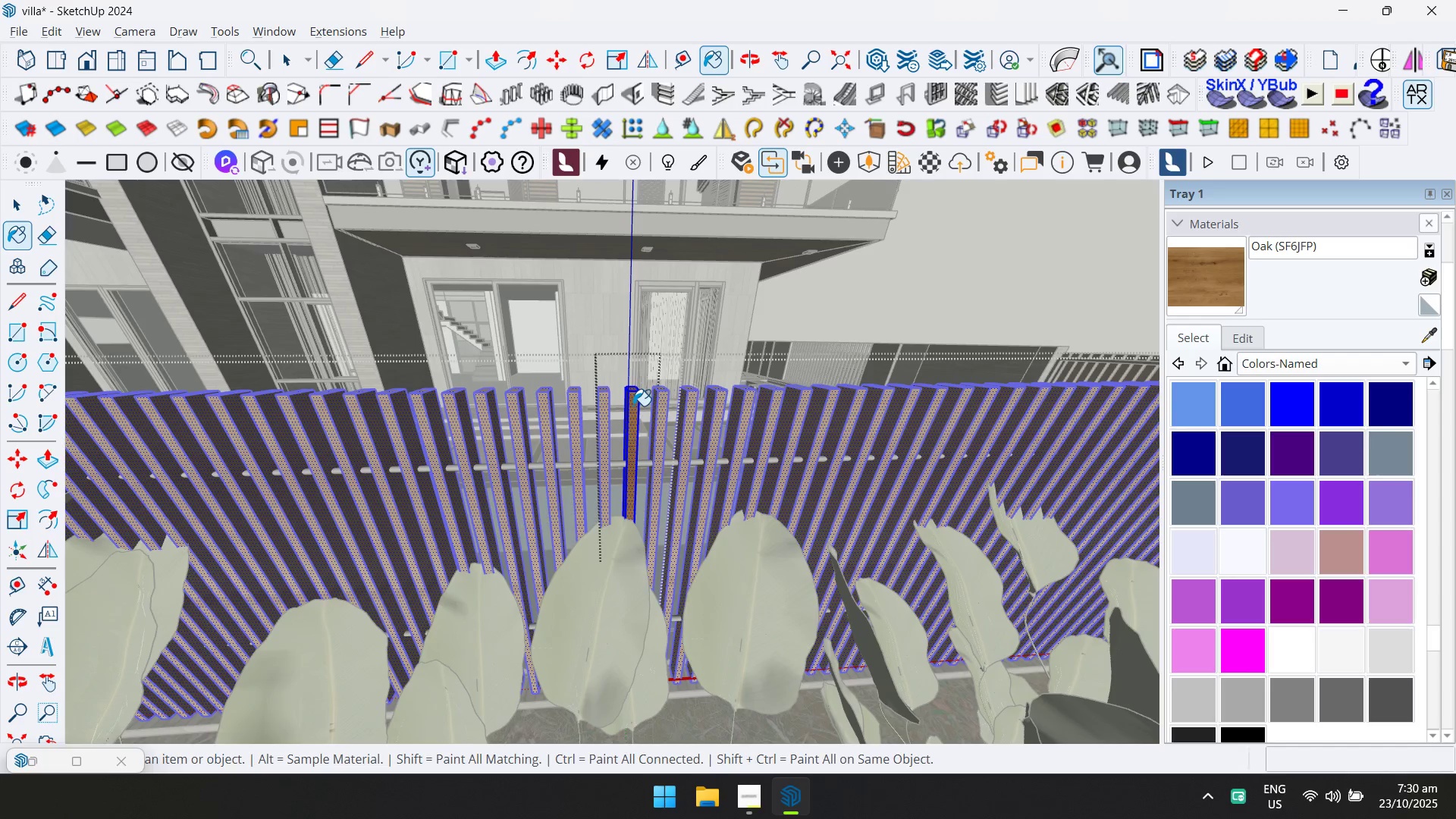 
key(Escape)
 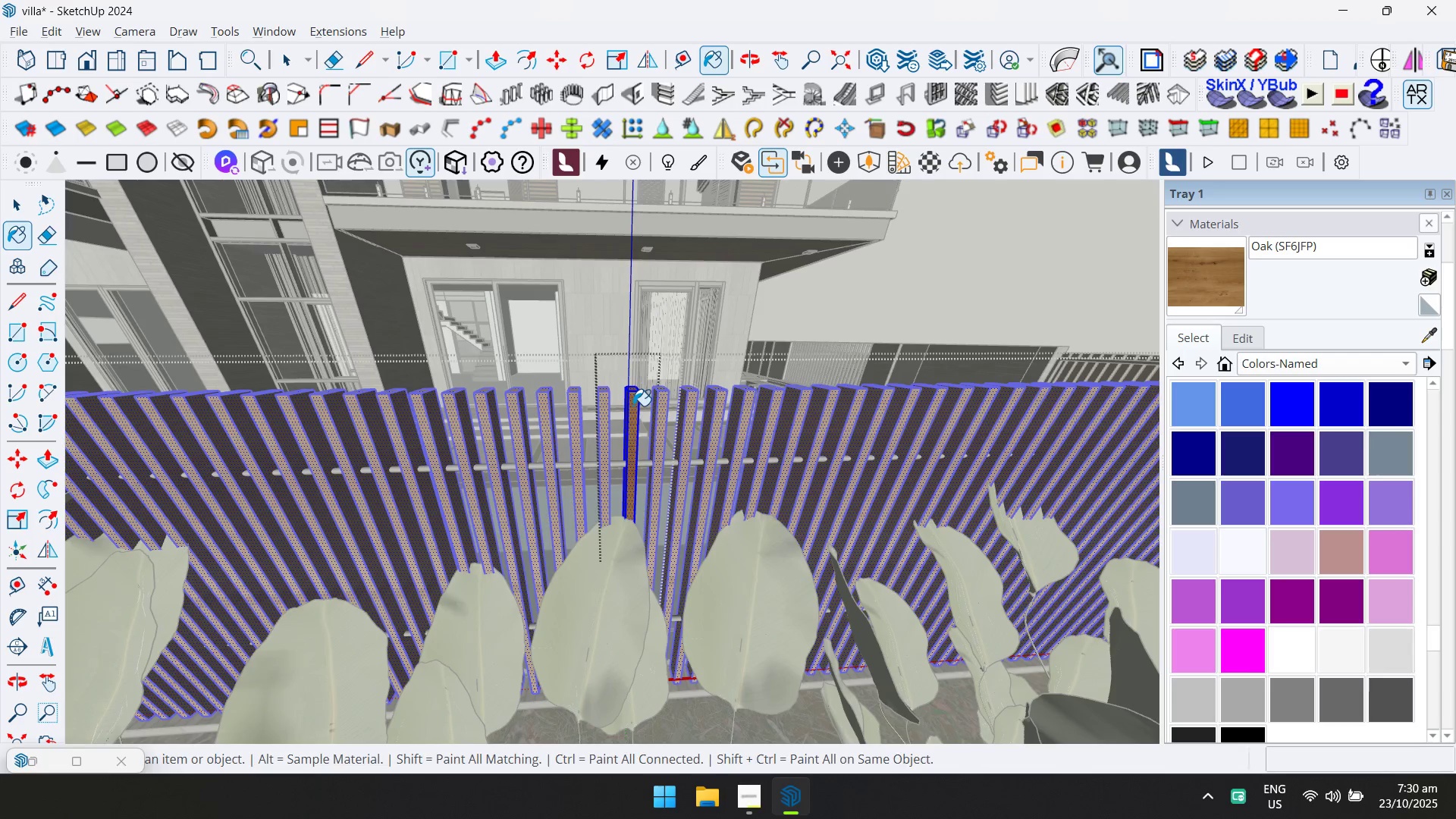 
key(Space)
 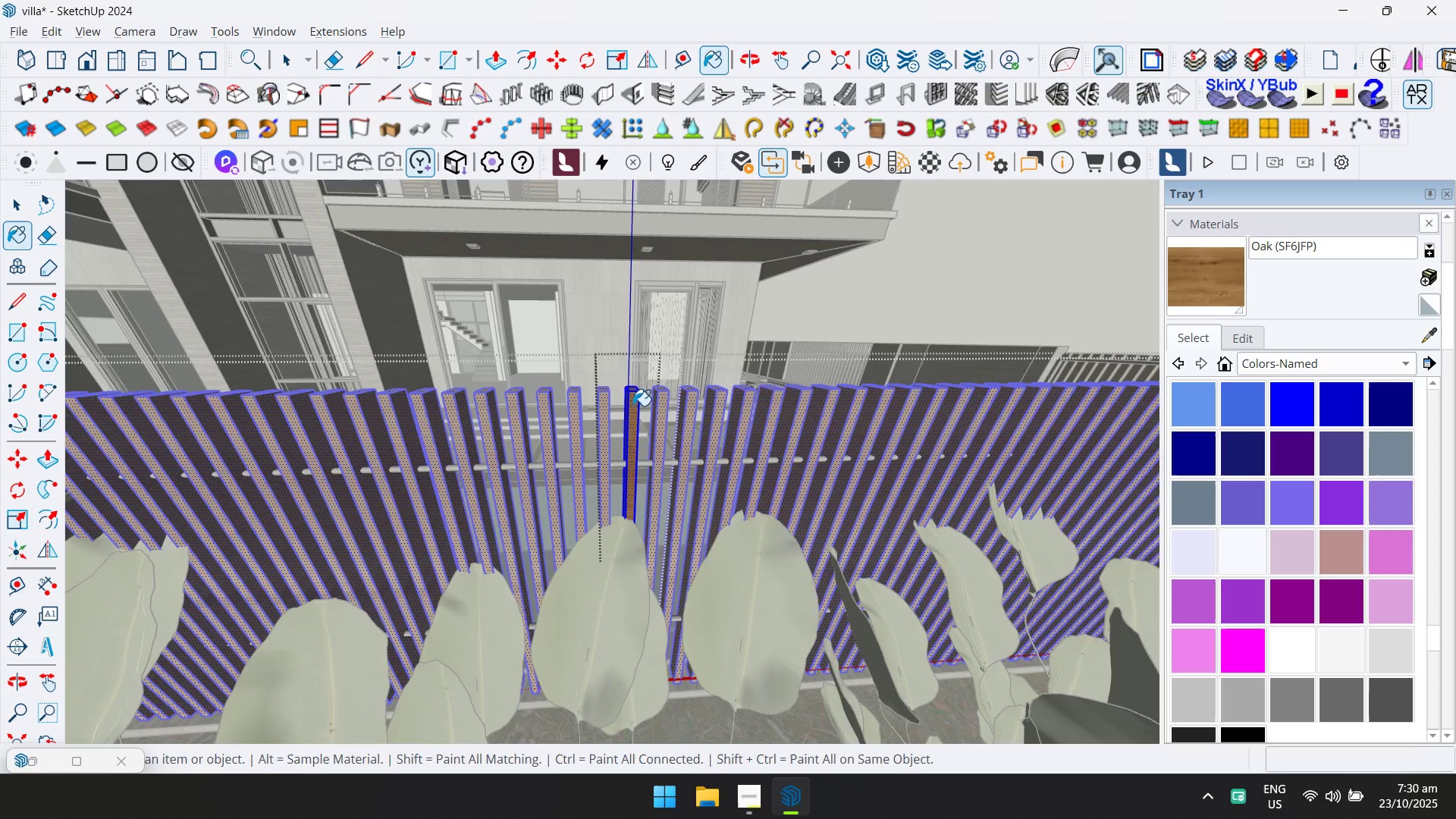 
key(Escape)
 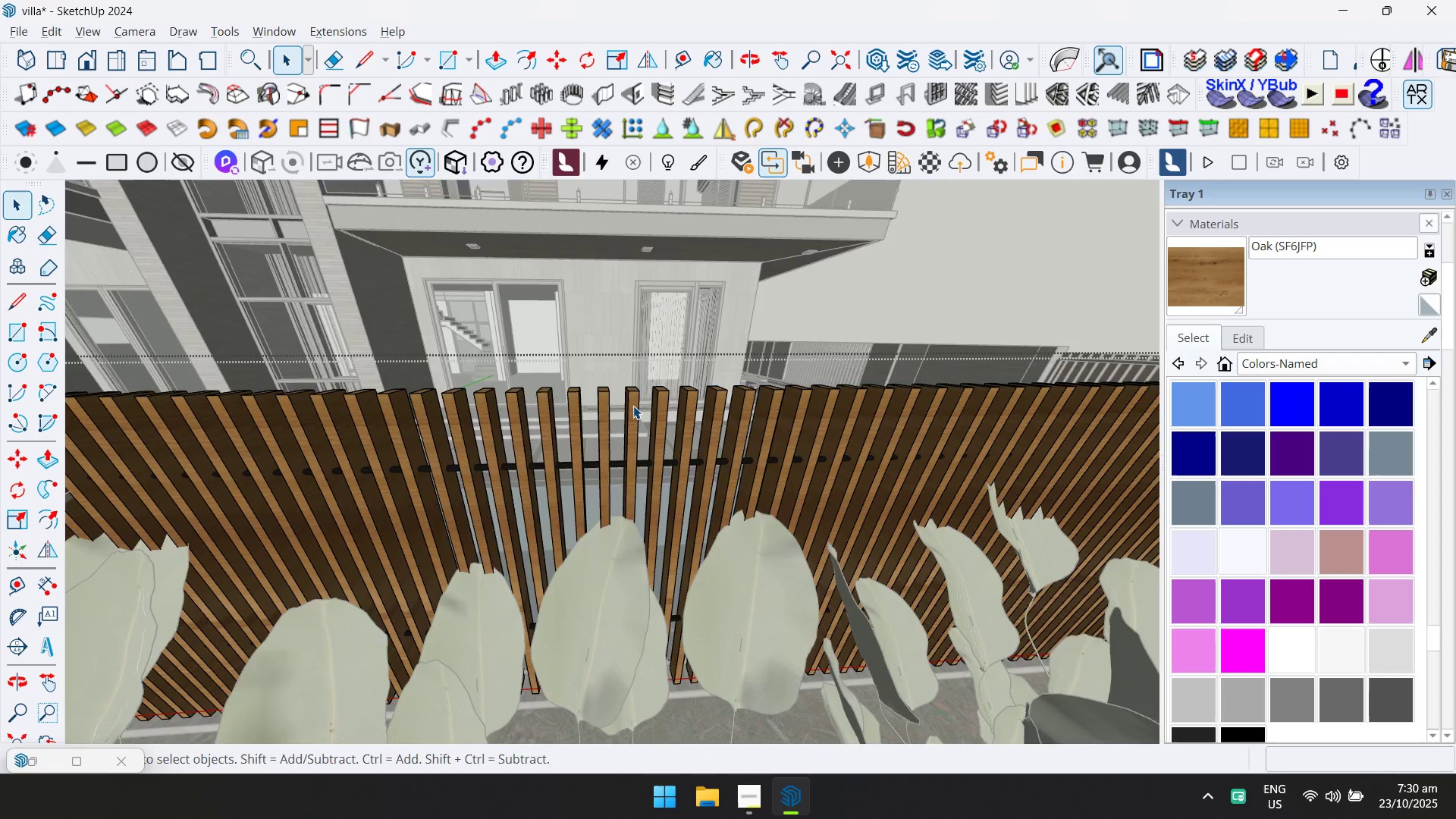 
key(Escape)
 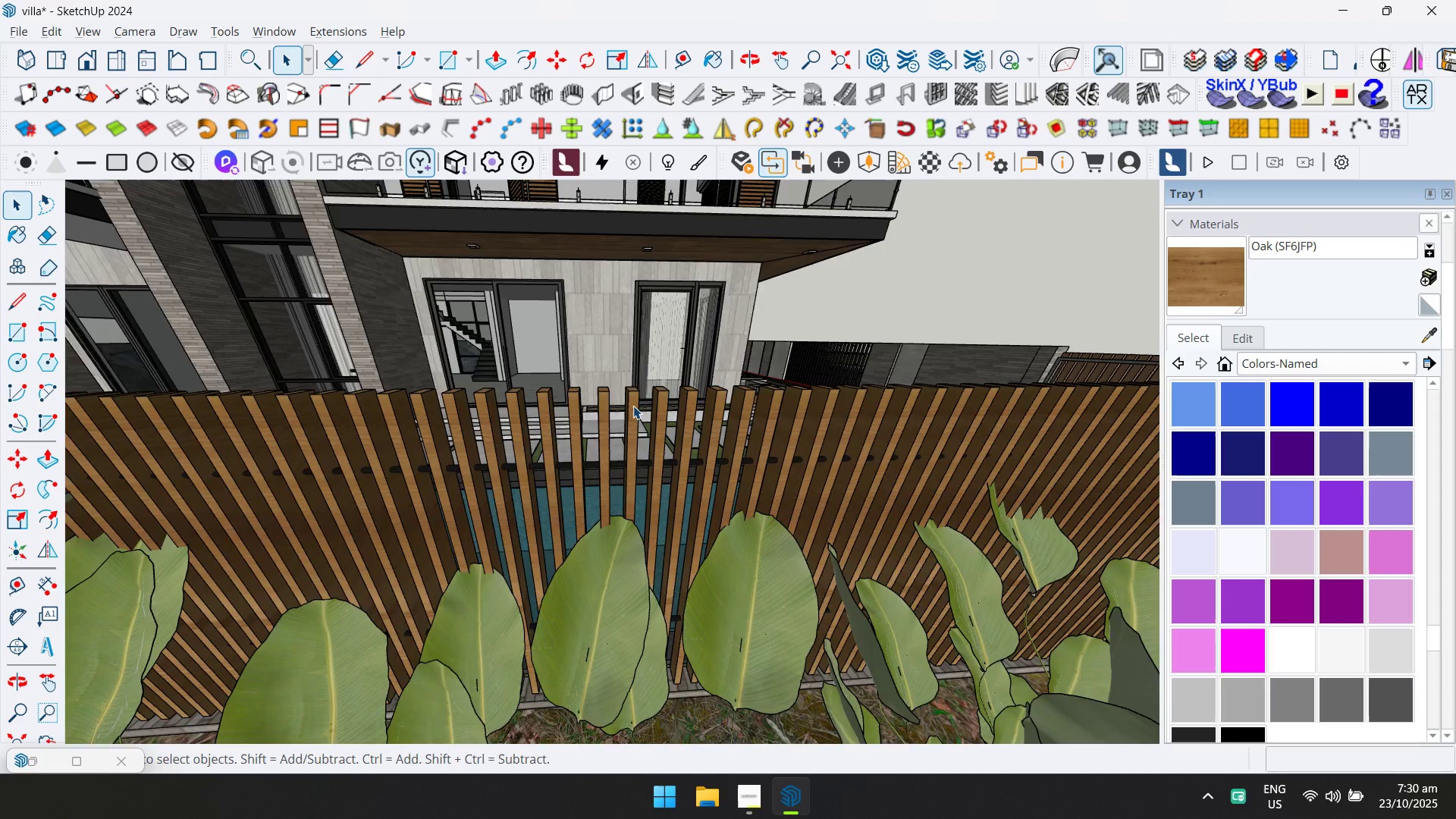 
scroll: coordinate [969, 410], scroll_direction: down, amount: 3.0
 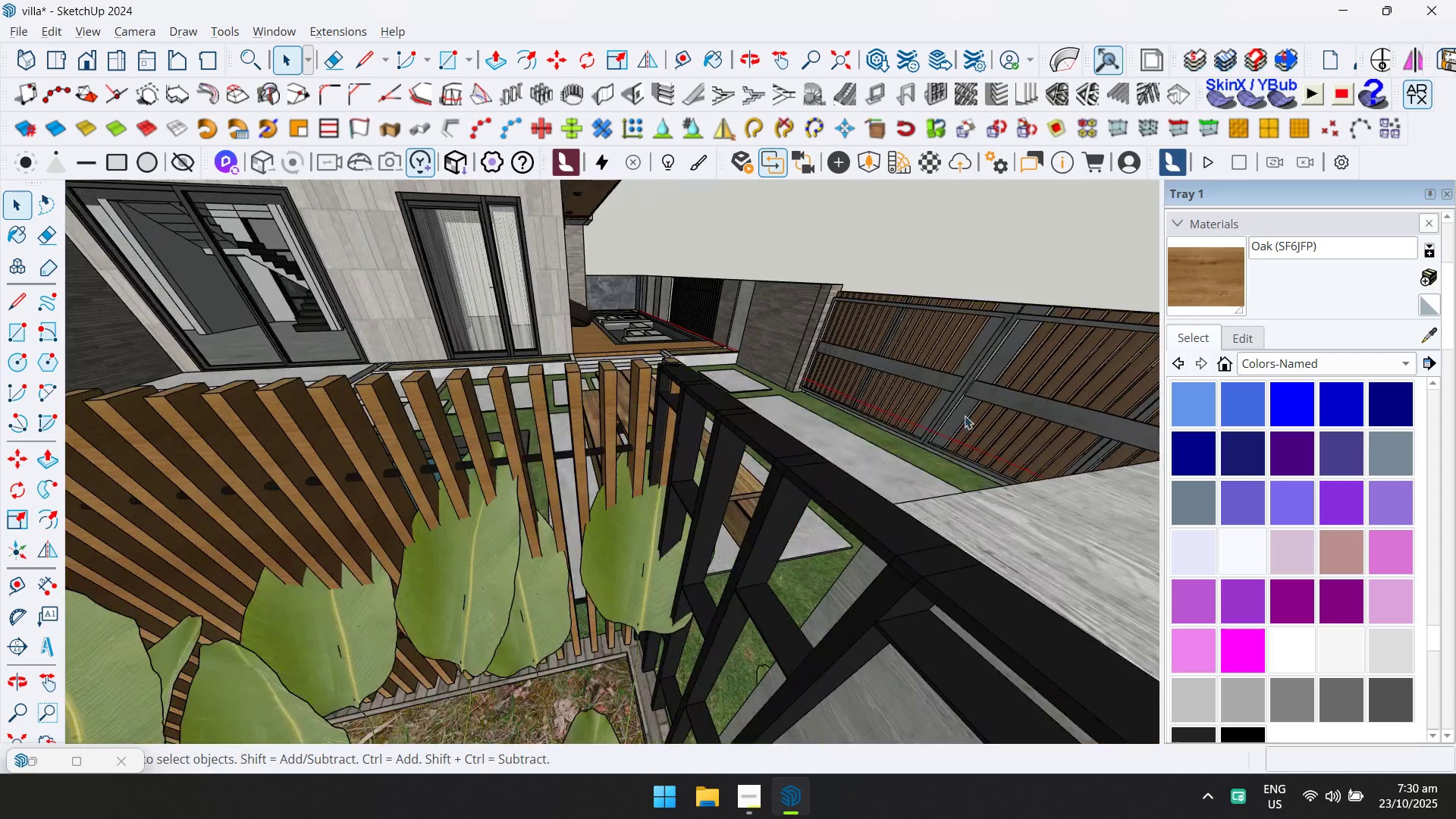 
key(Shift+ShiftLeft)
 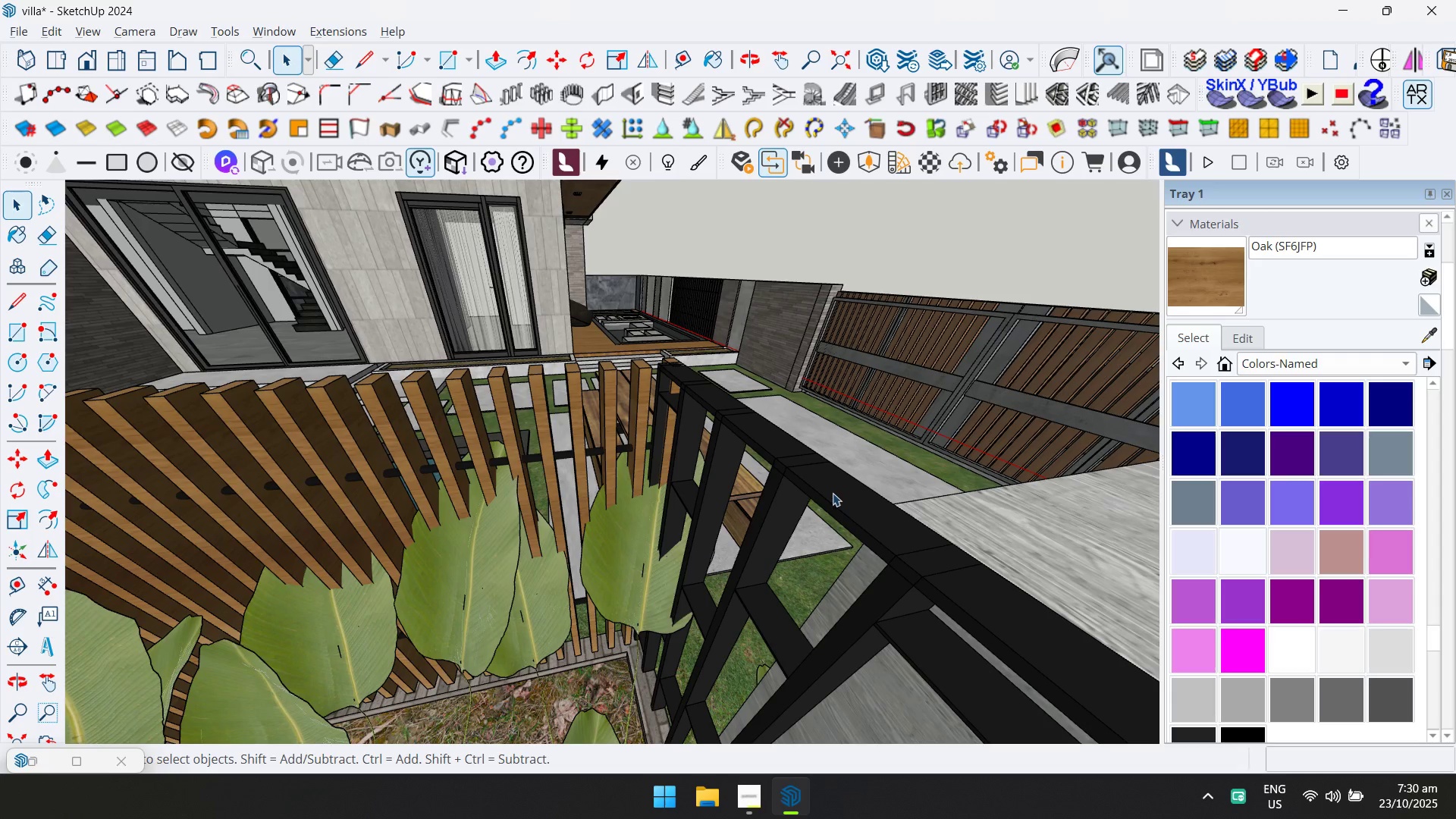 
double_click([833, 493])
 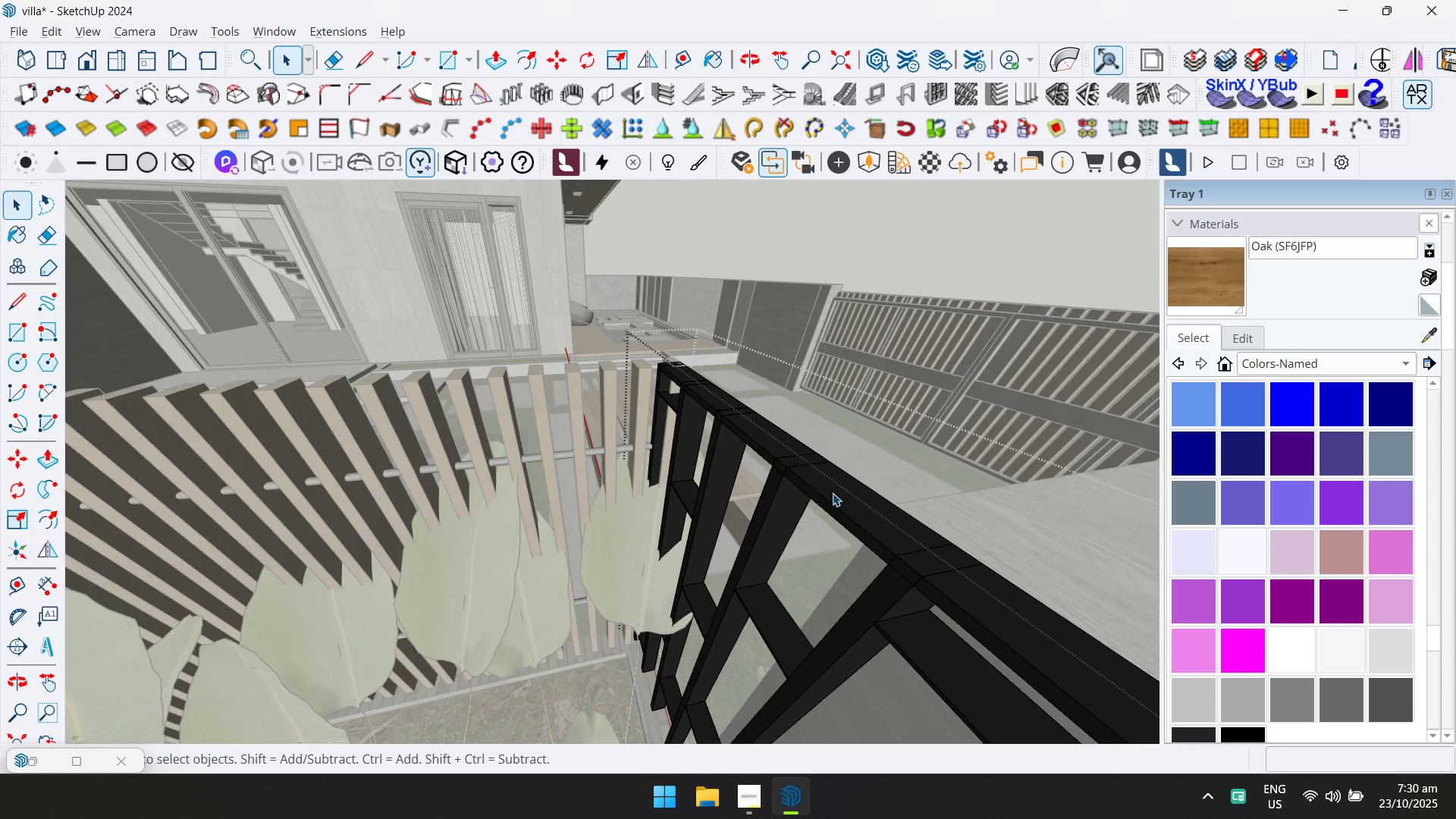 
triple_click([833, 493])
 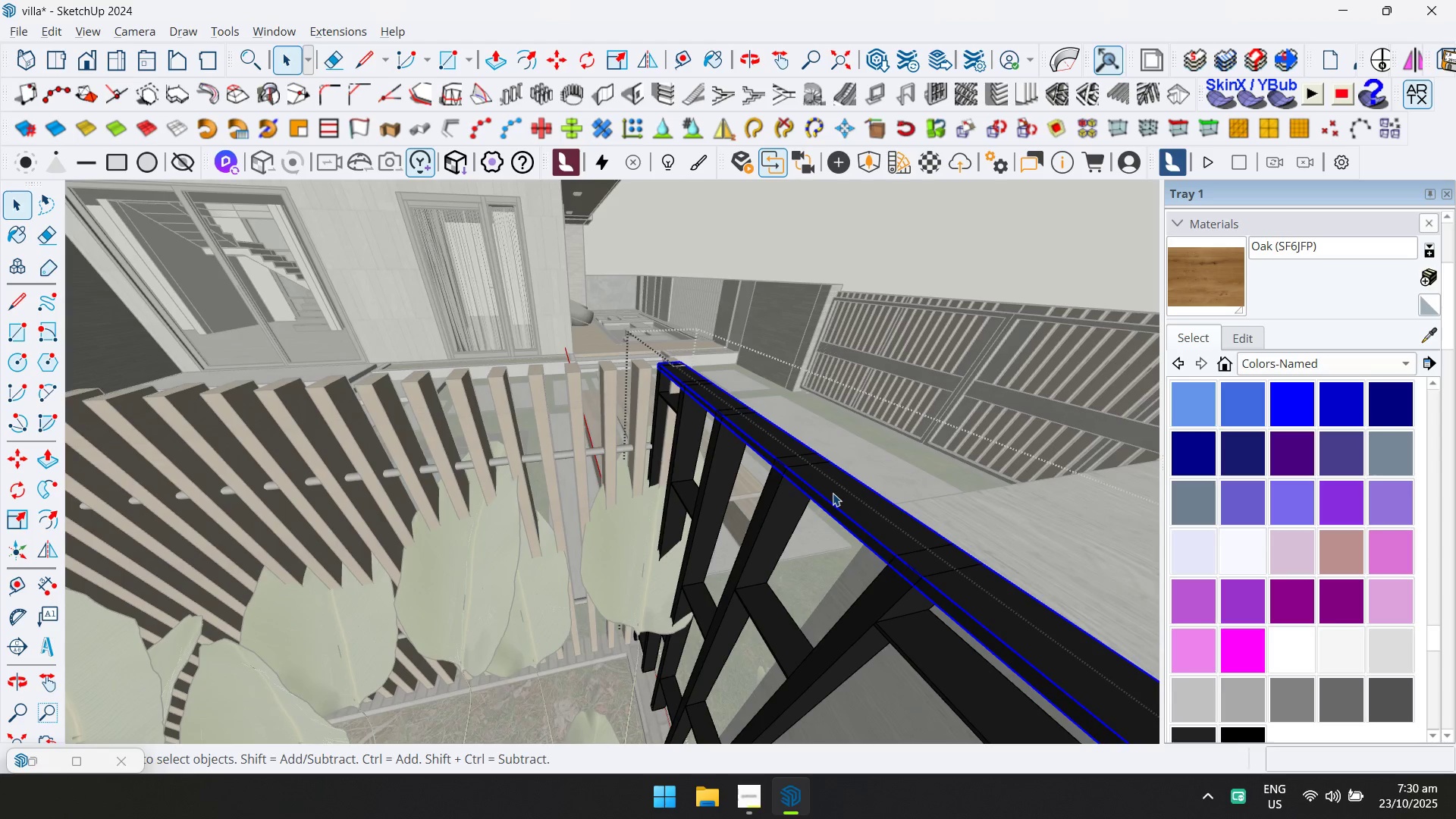 
key(Control+ControlLeft)
 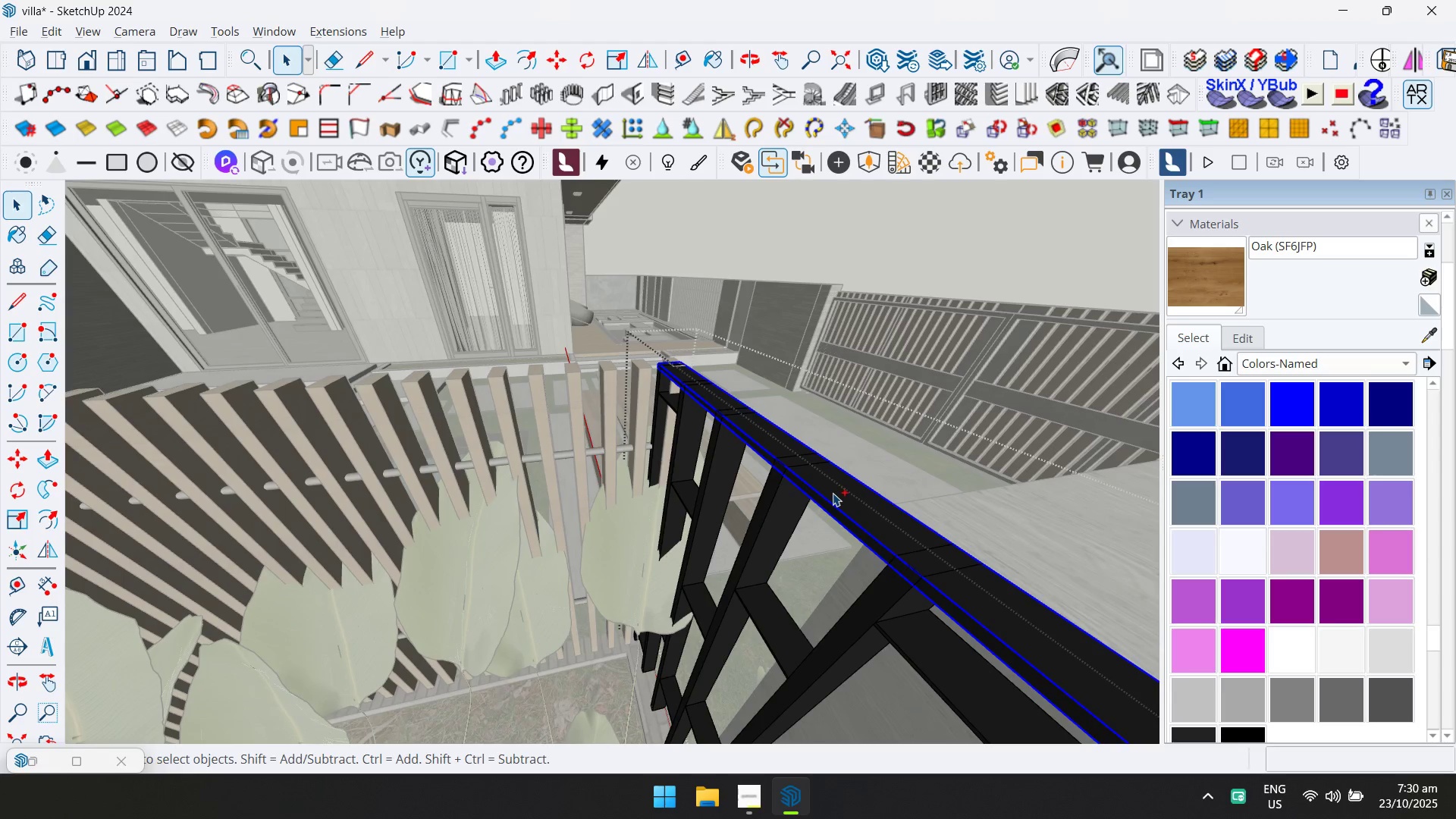 
key(Control+A)
 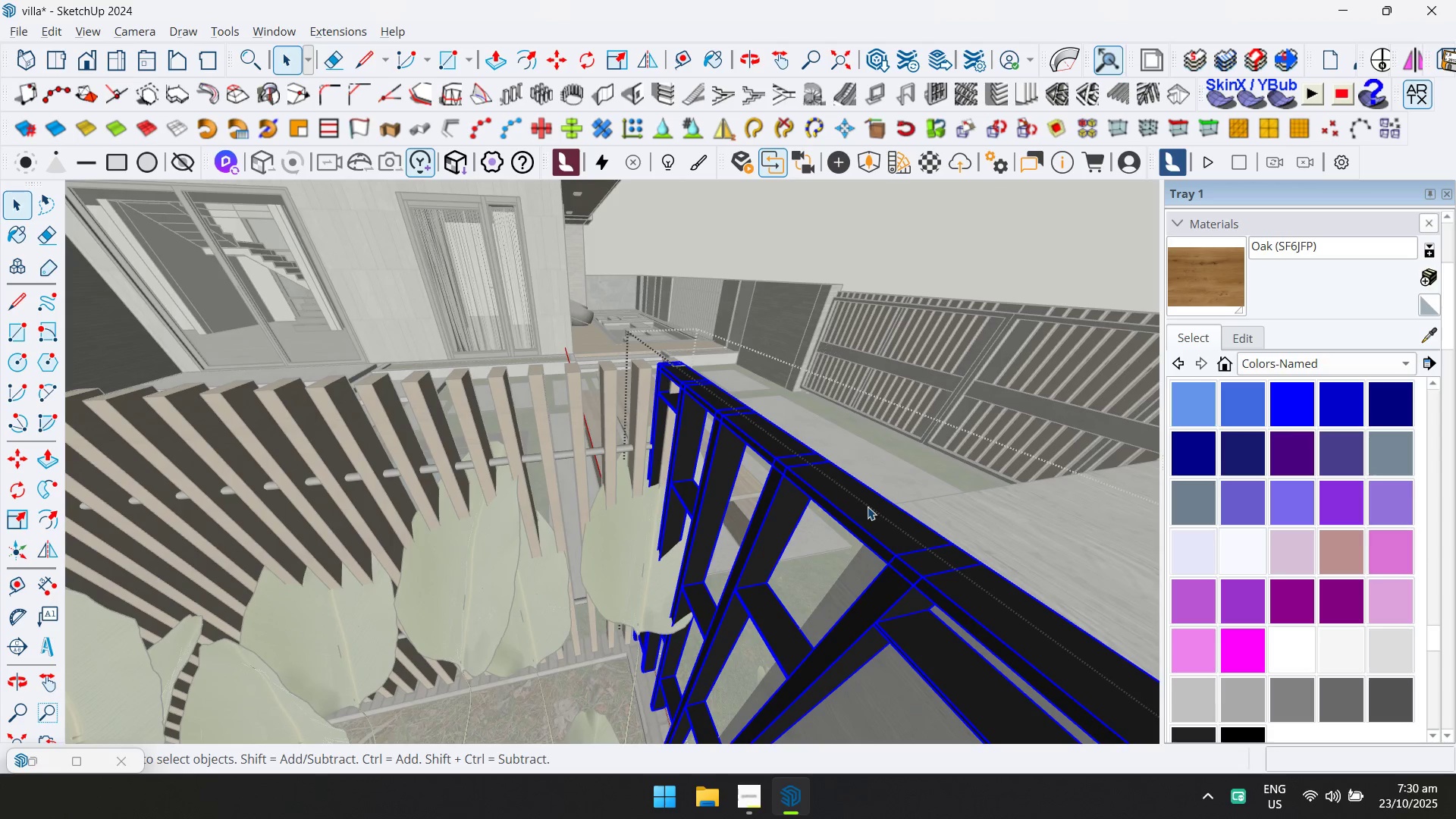 
double_click([866, 507])
 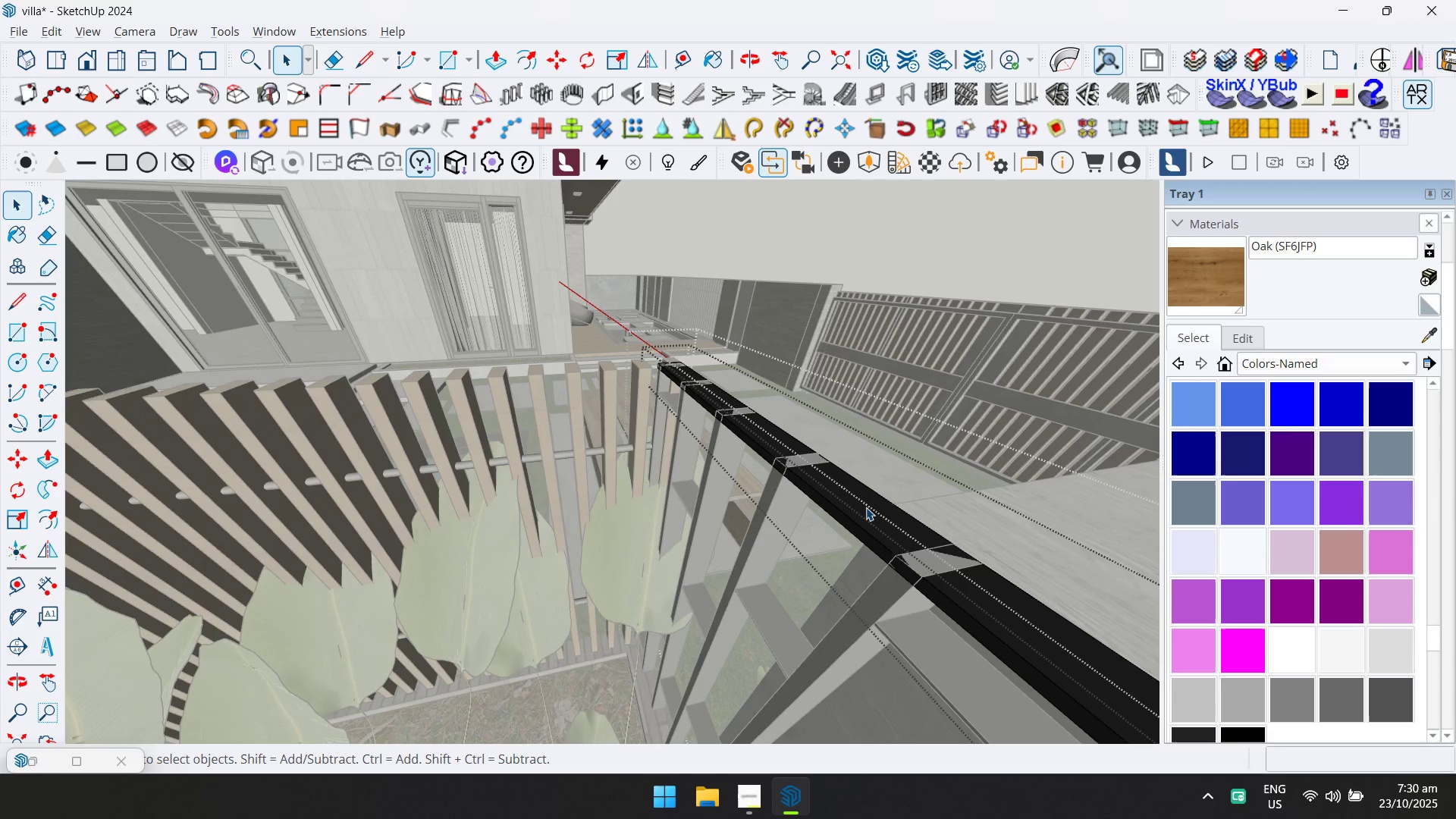 
key(Control+ControlLeft)
 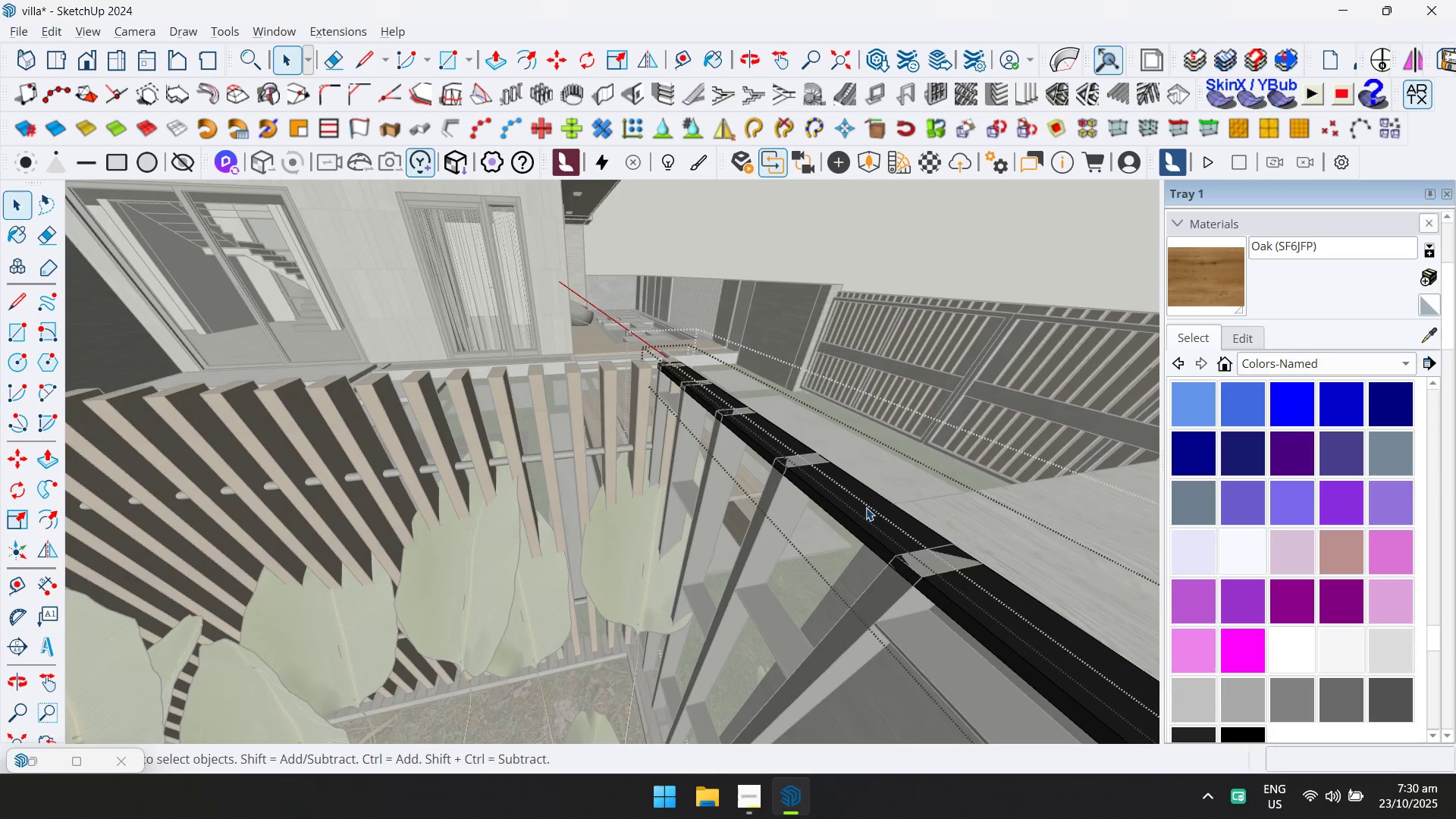 
key(Control+A)
 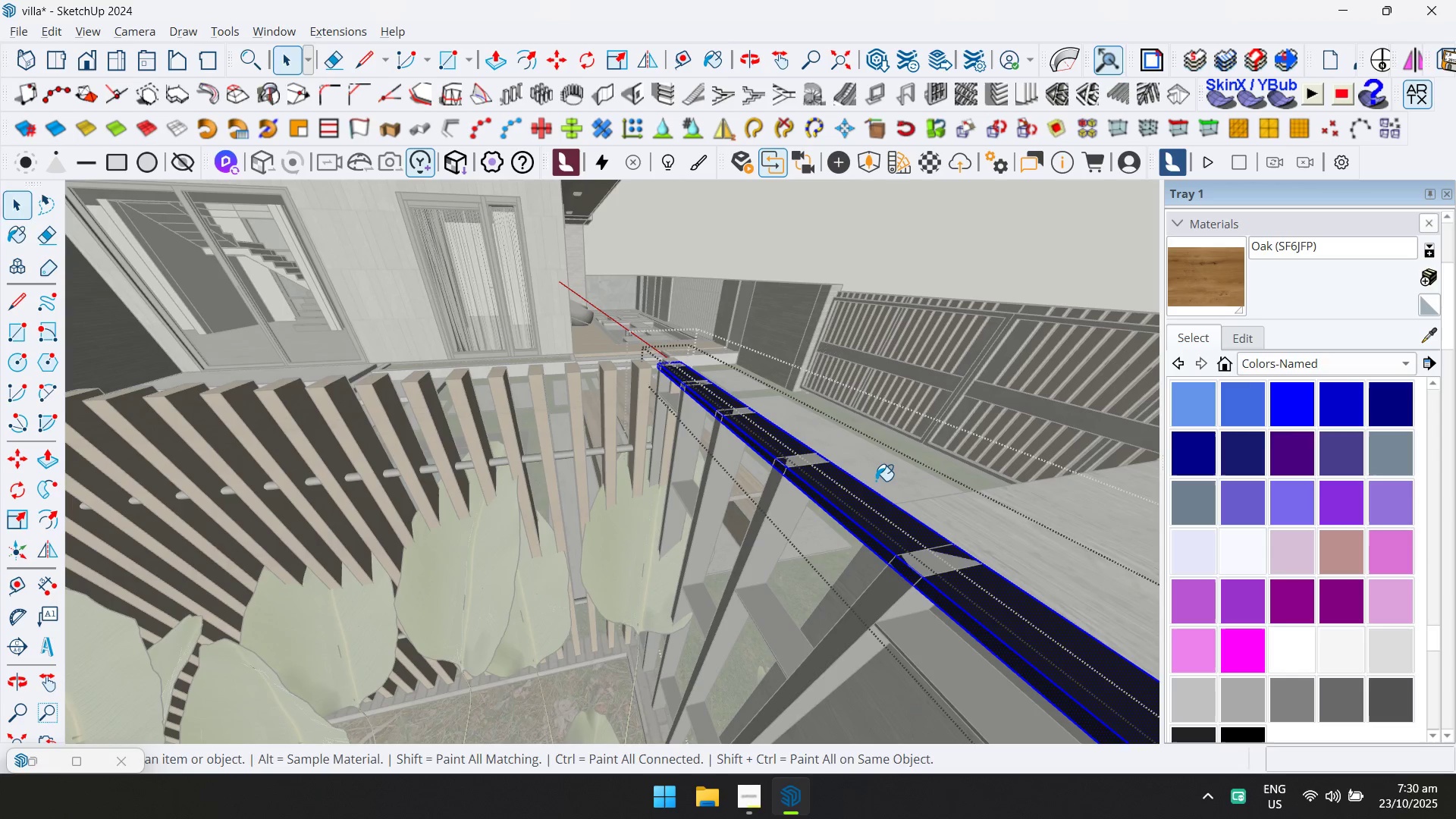 
double_click([827, 497])
 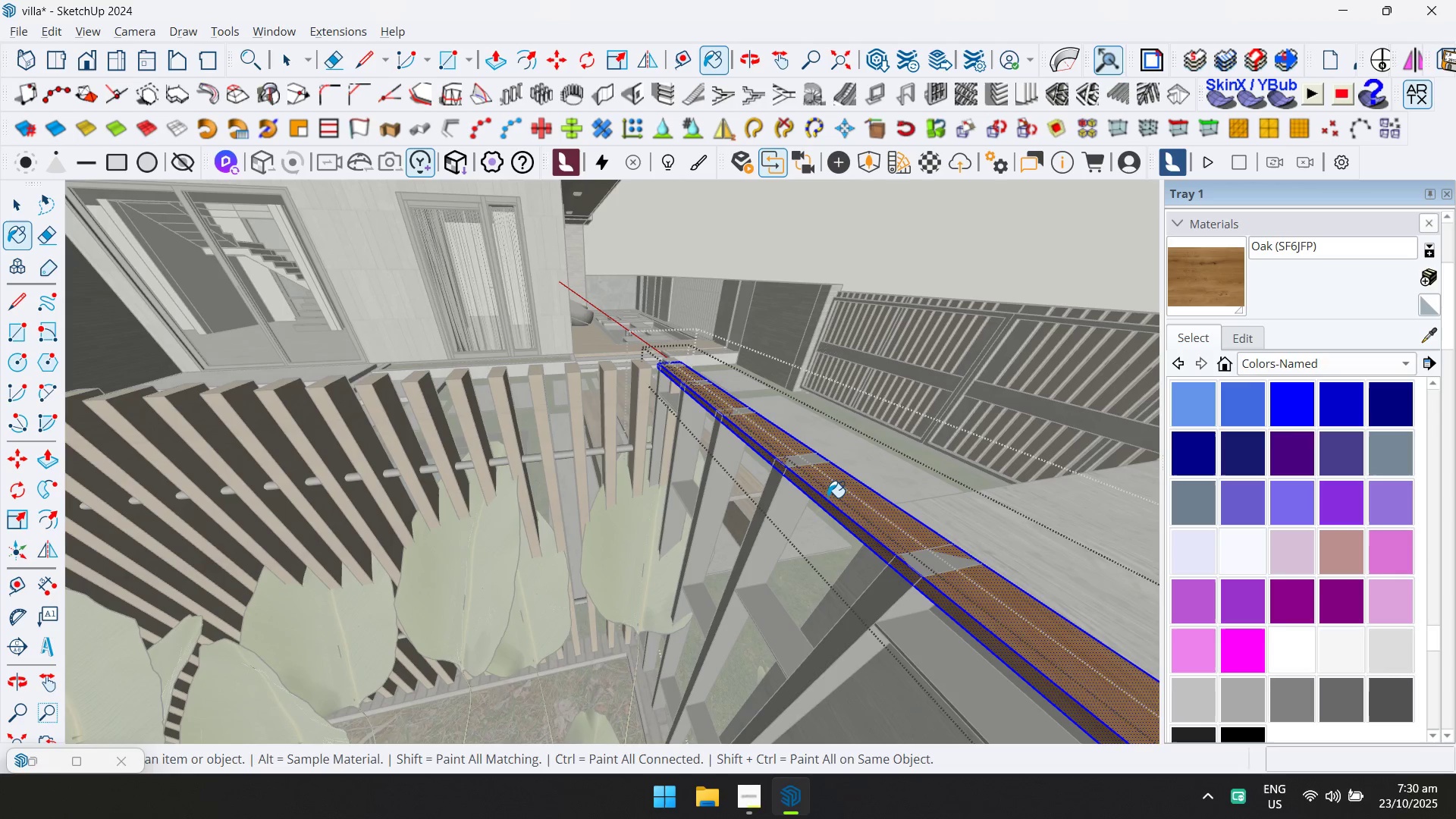 
key(Escape)
 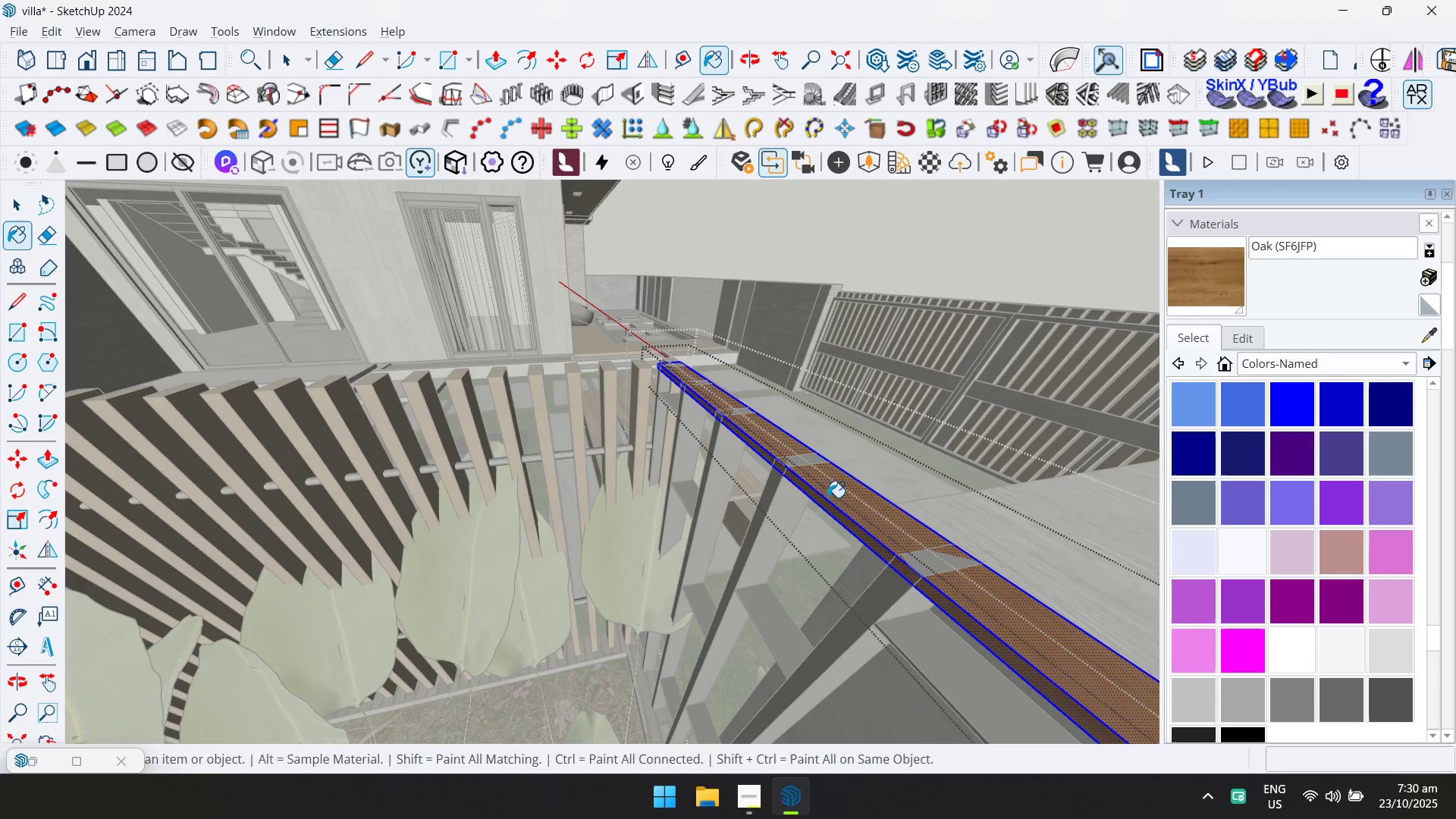 
key(Space)
 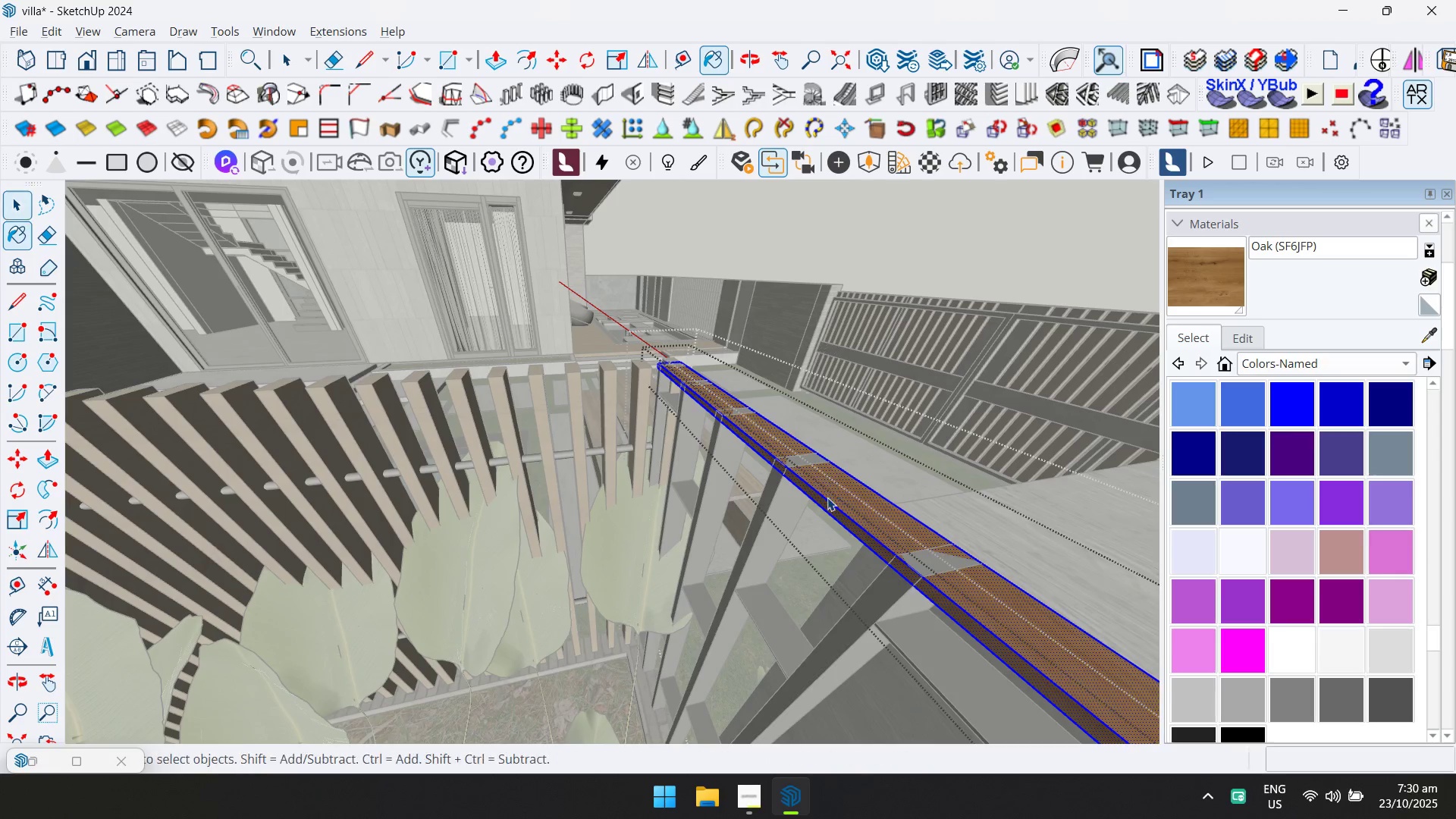 
key(Escape)
 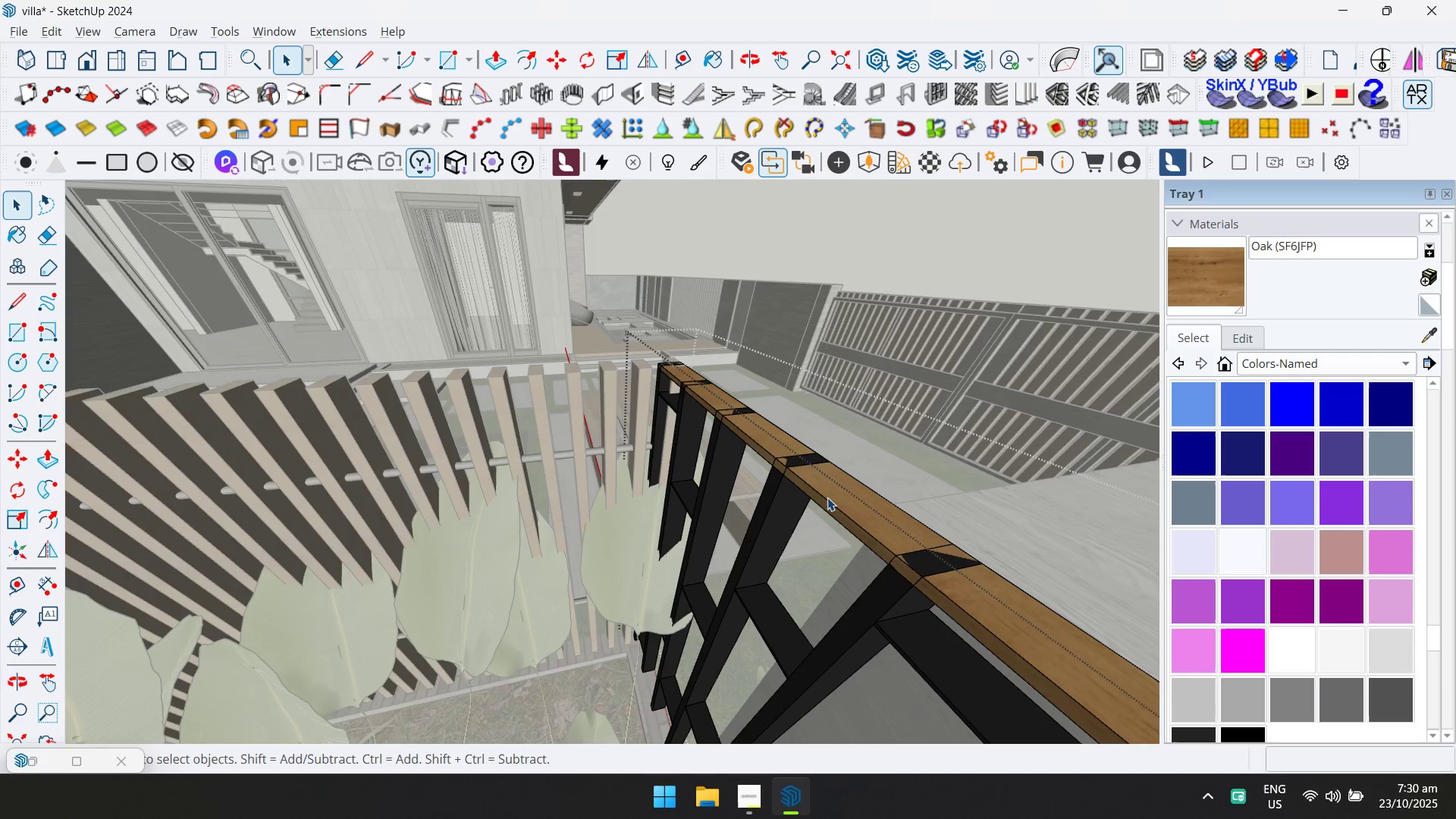 
key(Escape)
 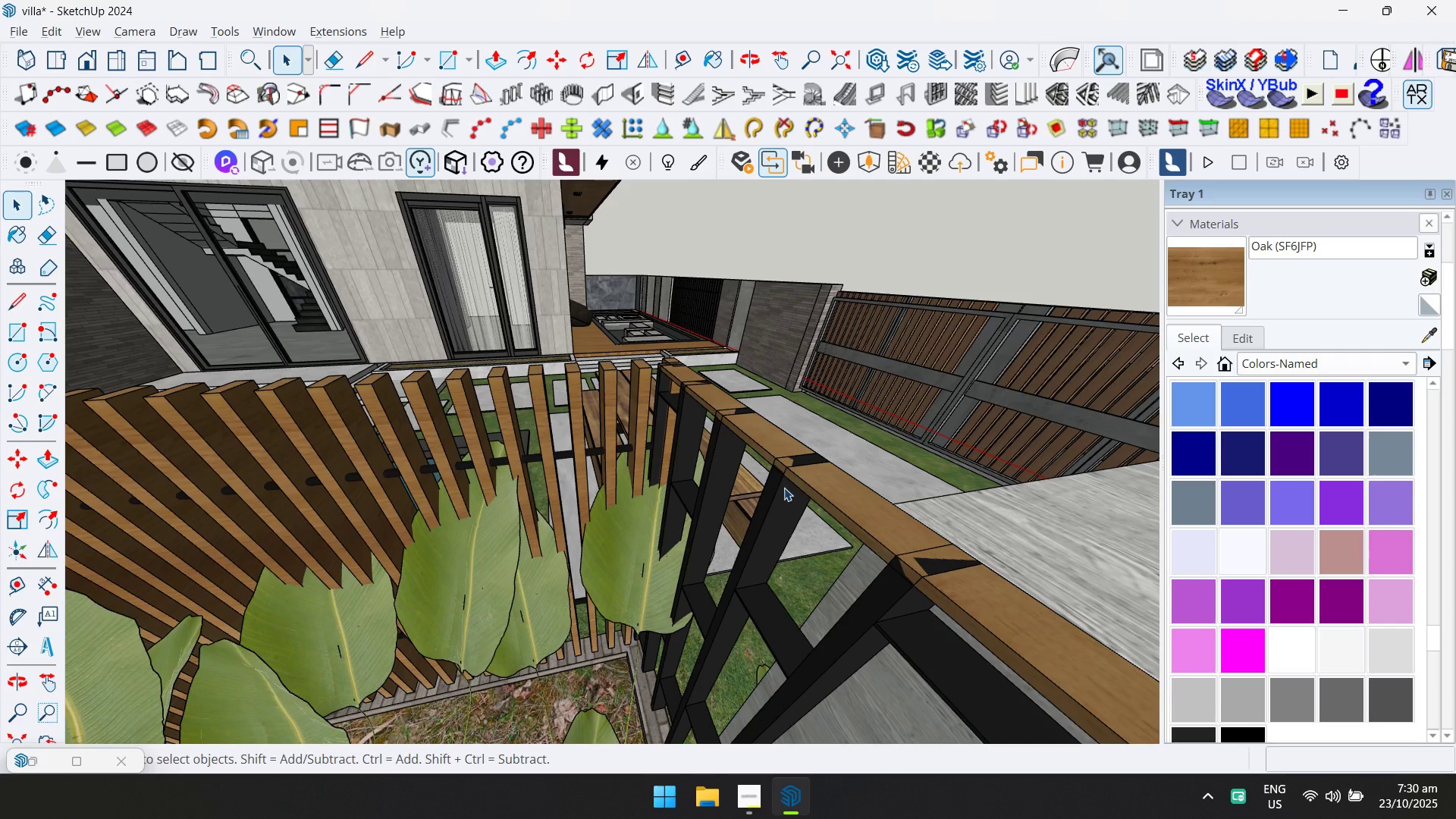 
double_click([774, 508])
 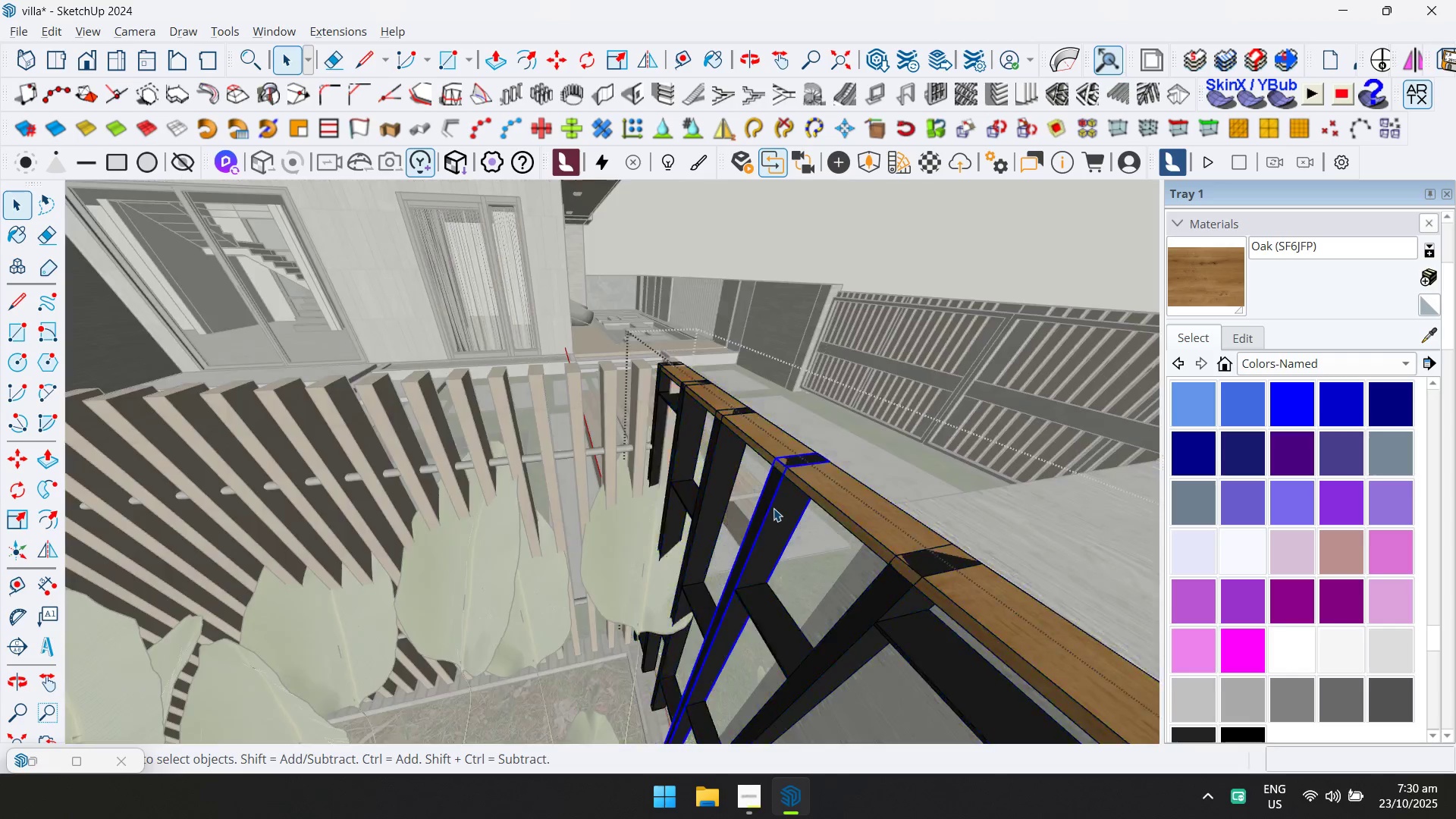 
triple_click([774, 508])
 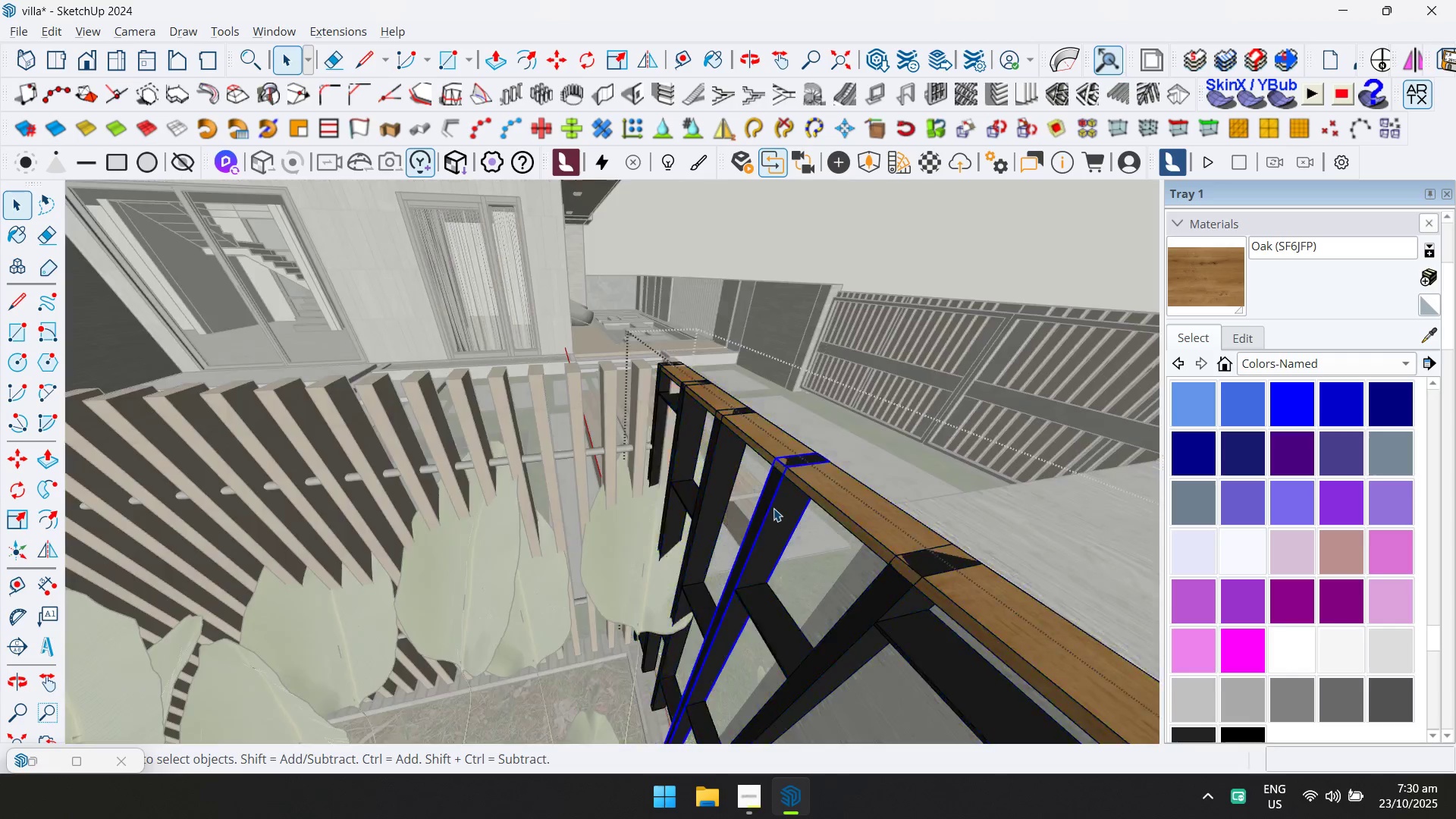 
triple_click([774, 508])
 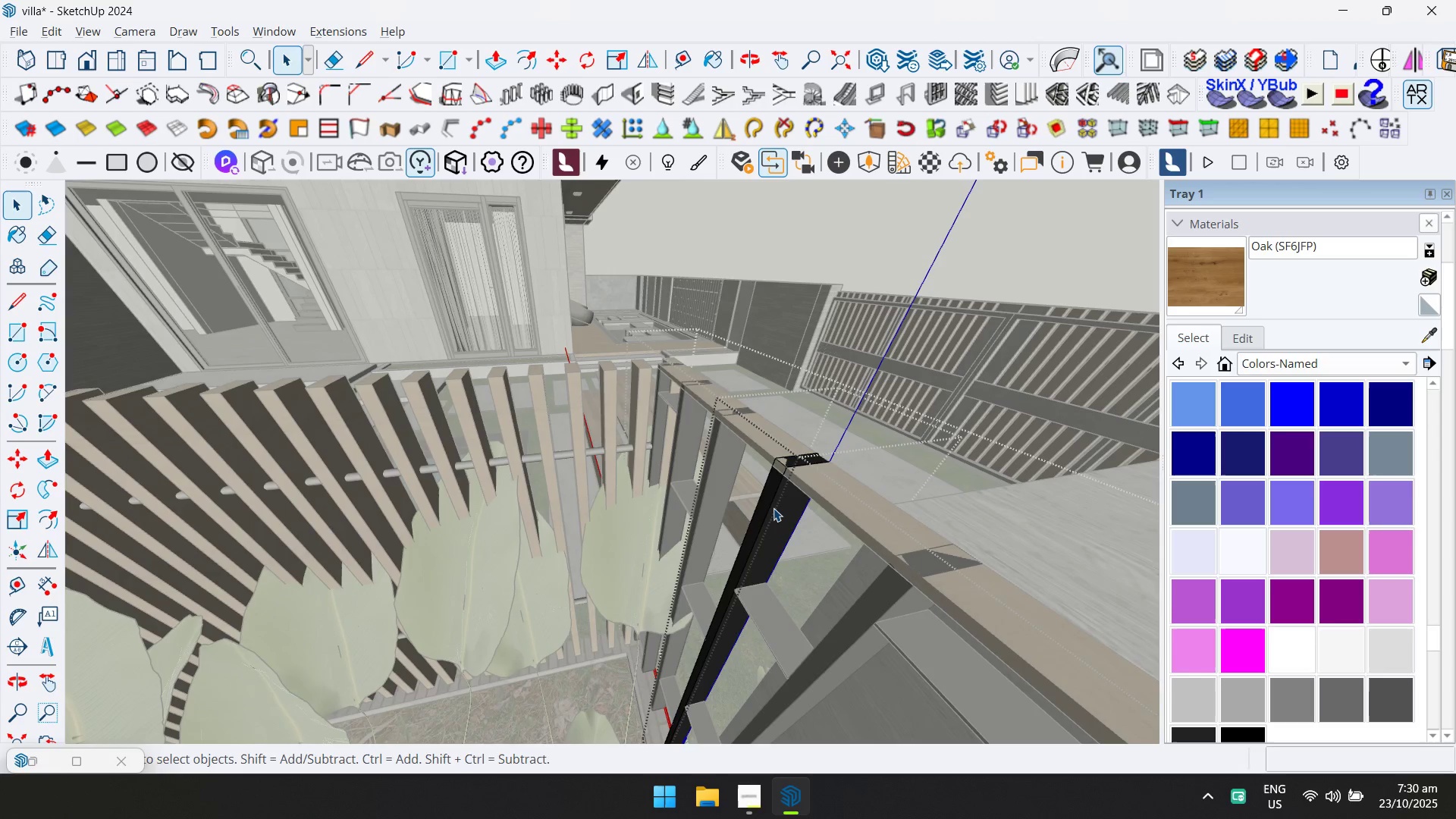 
key(Control+ControlLeft)
 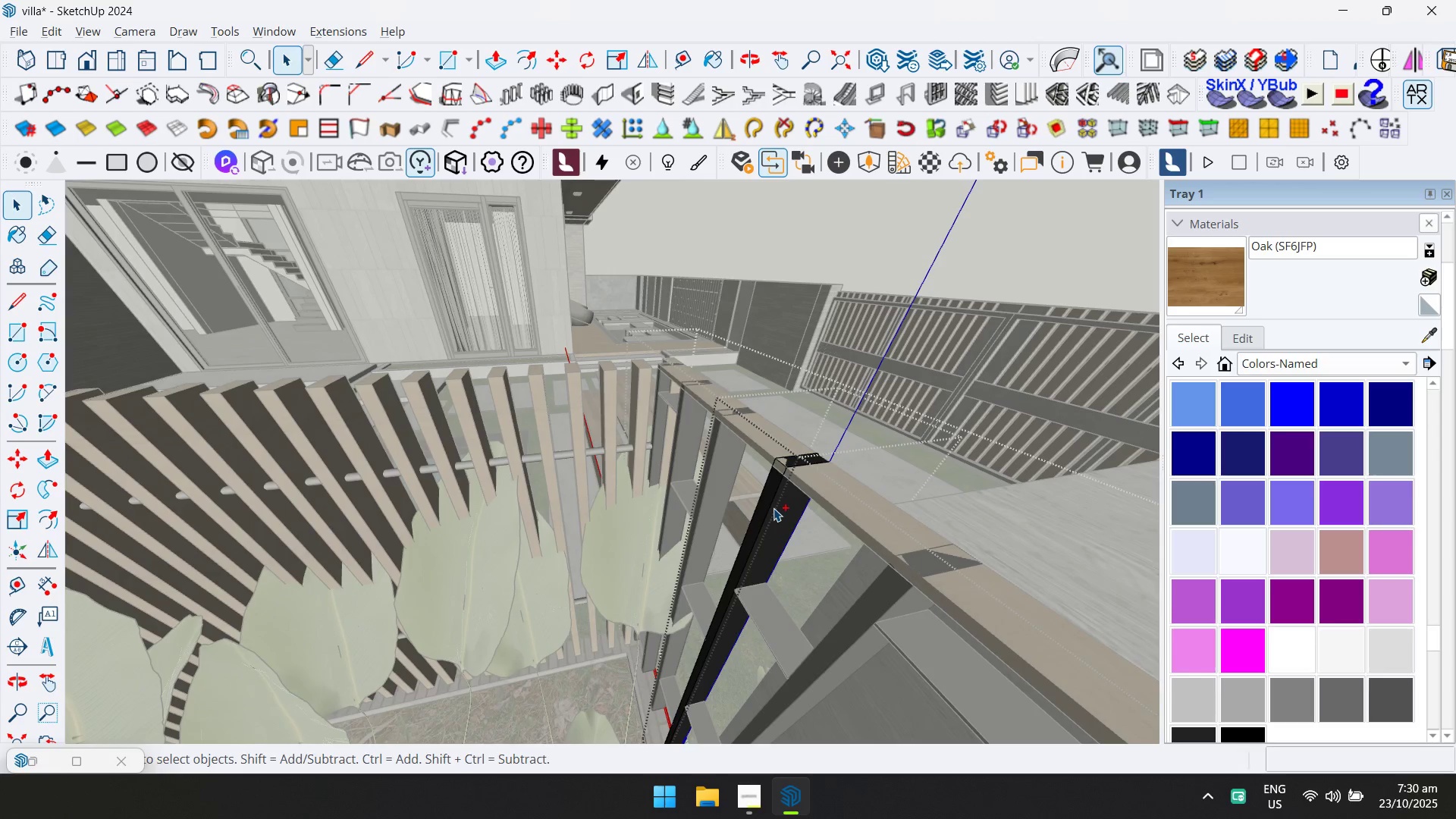 
key(Control+A)
 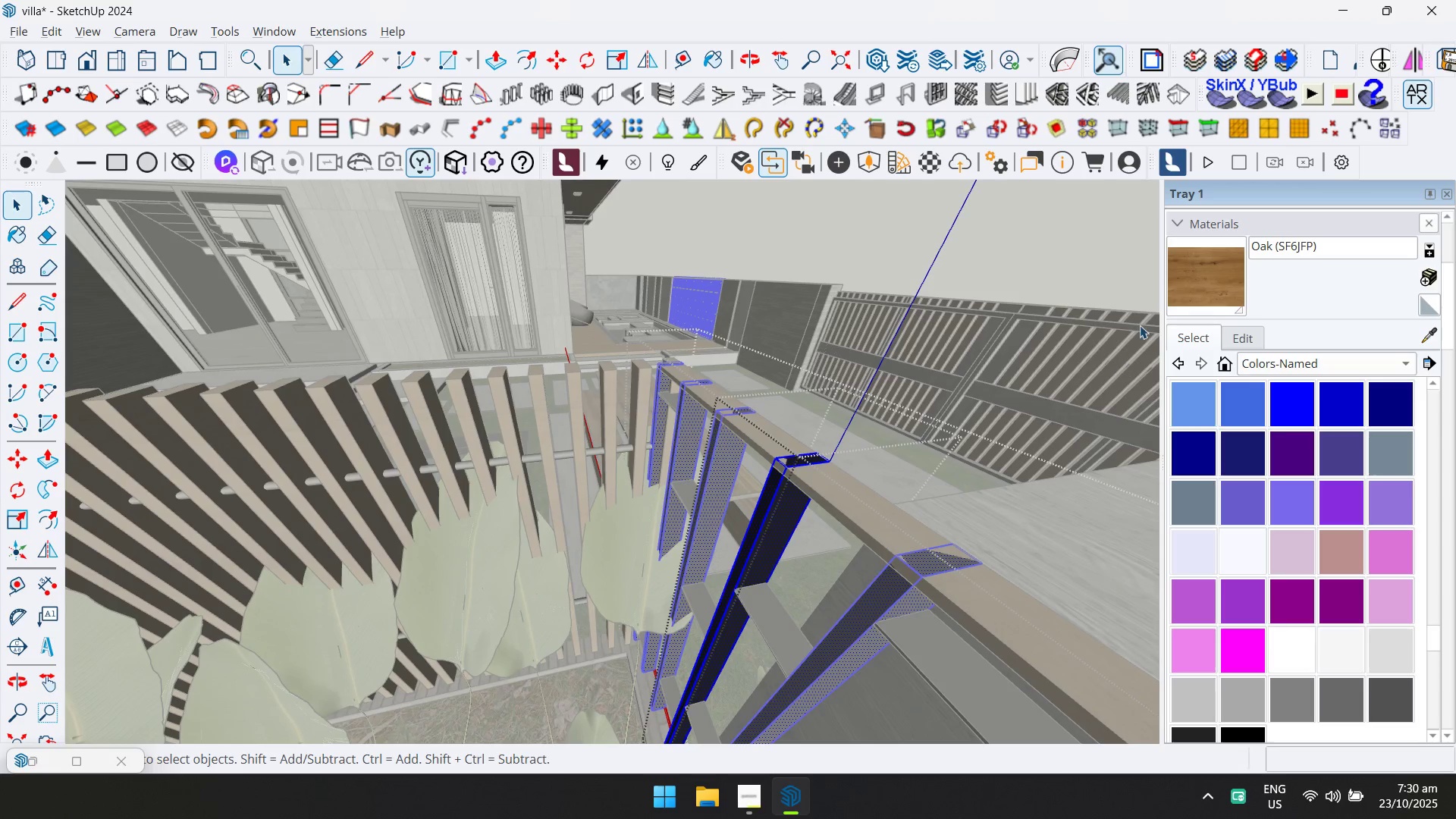 
left_click([1185, 278])
 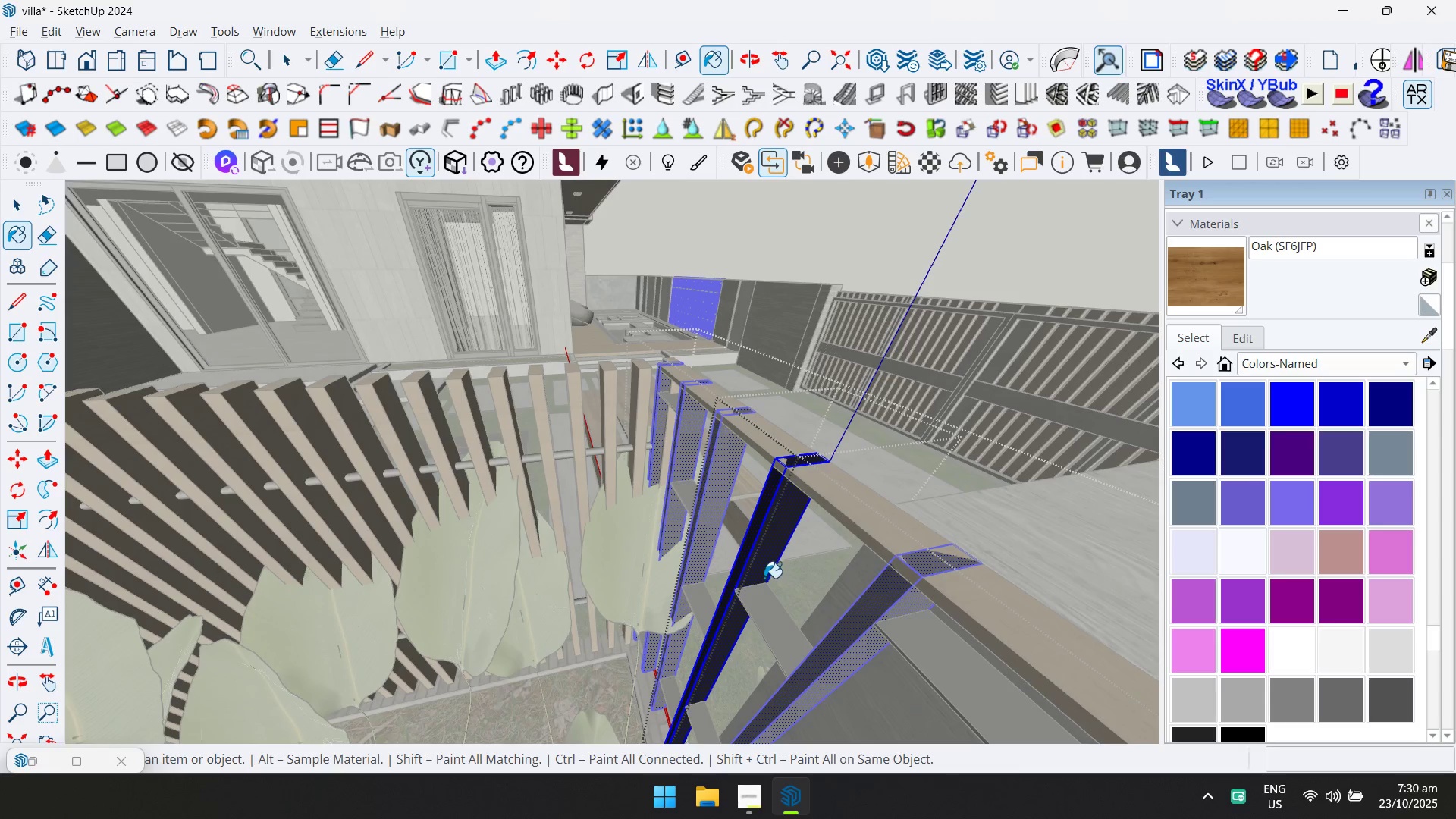 
double_click([774, 556])
 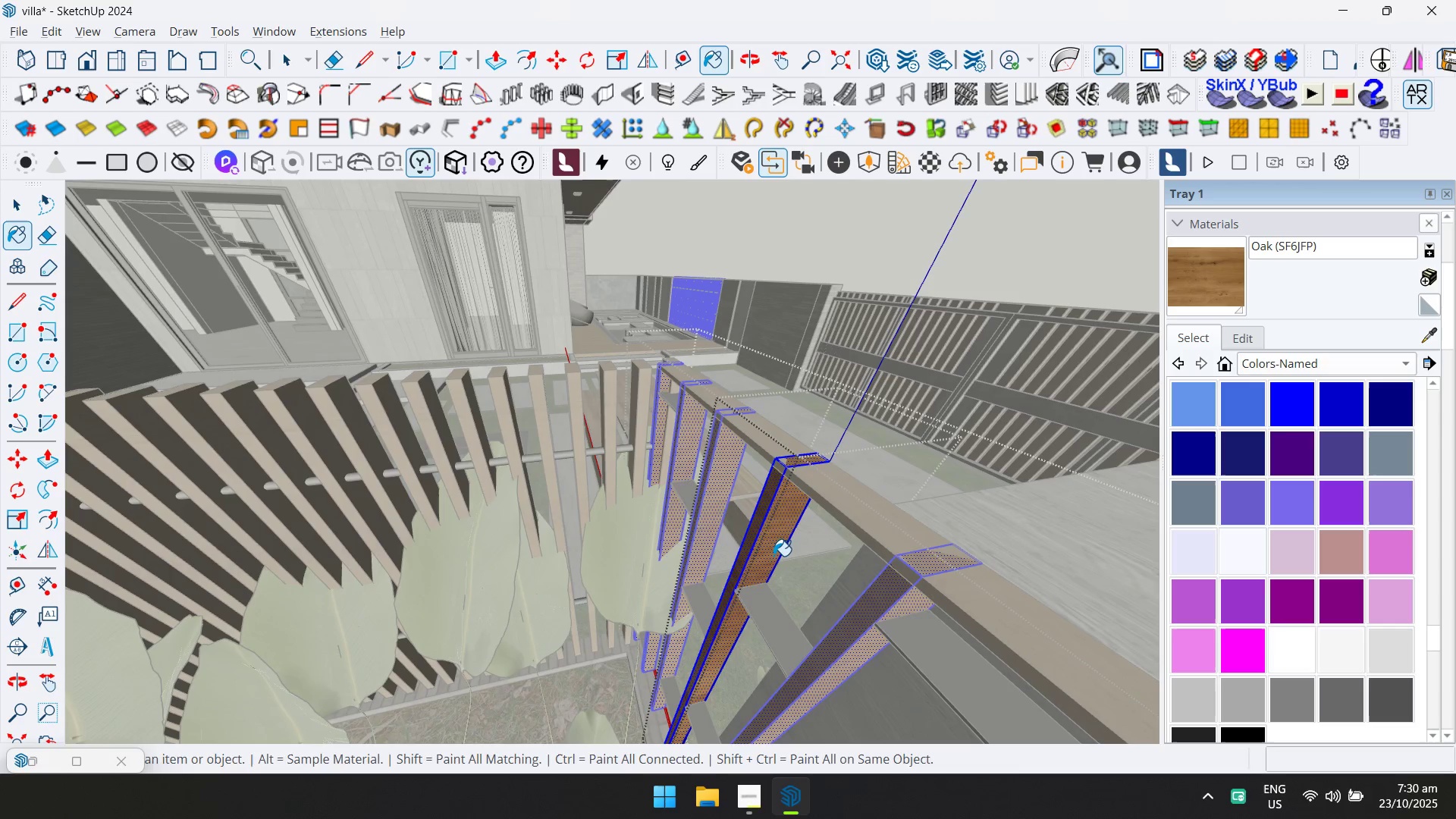 
key(Escape)
 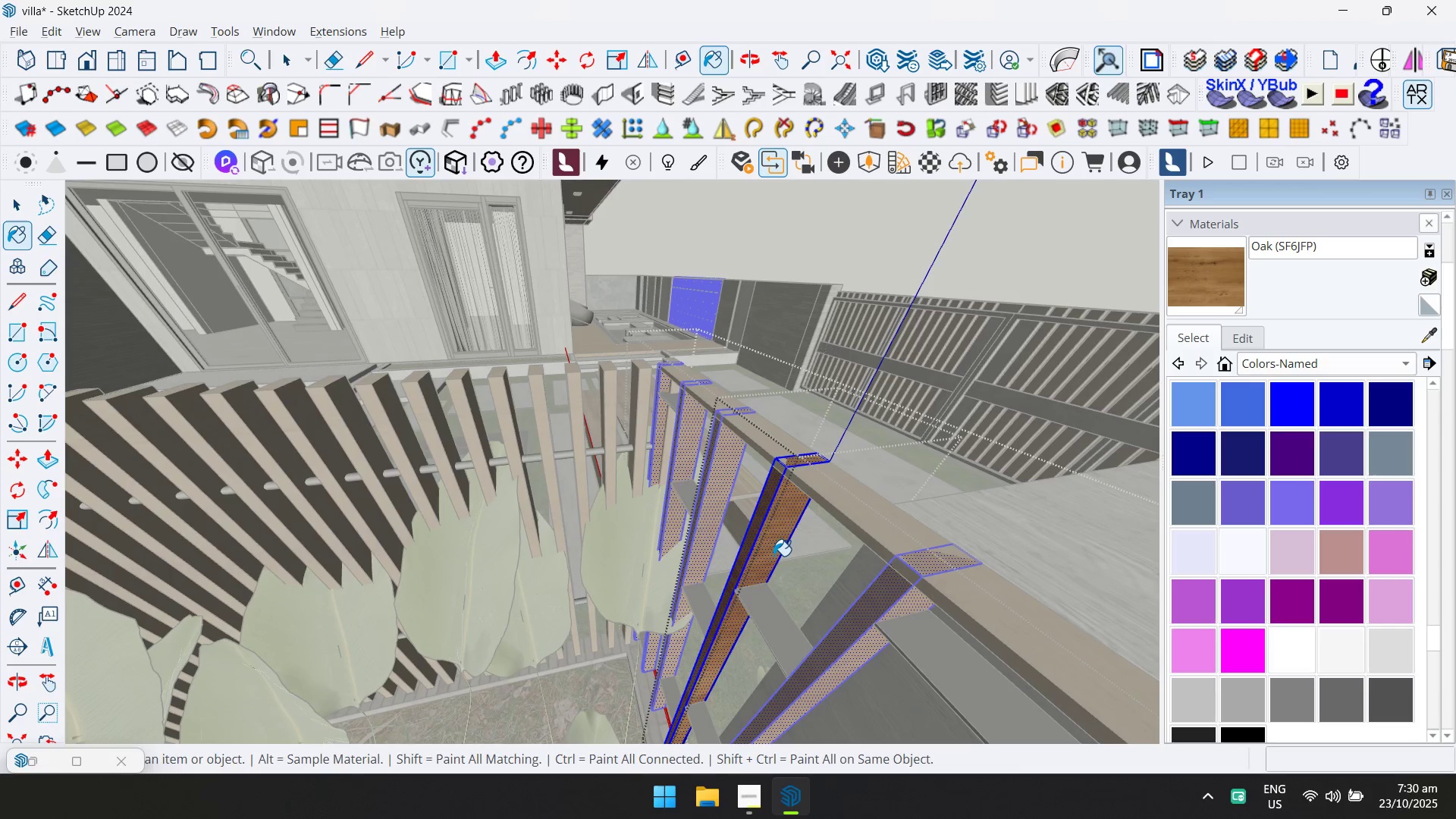 
key(Space)
 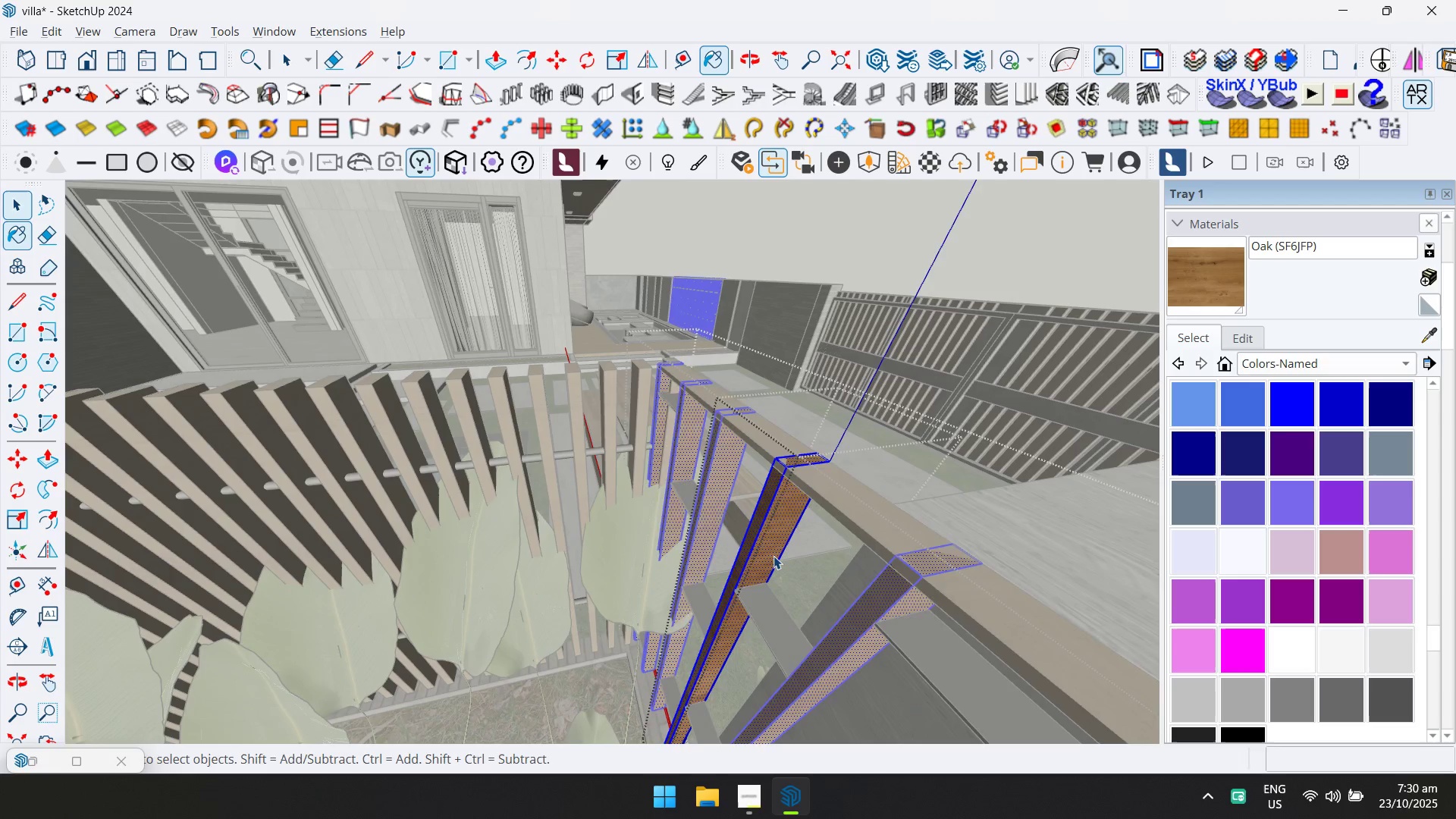 
key(Escape)
 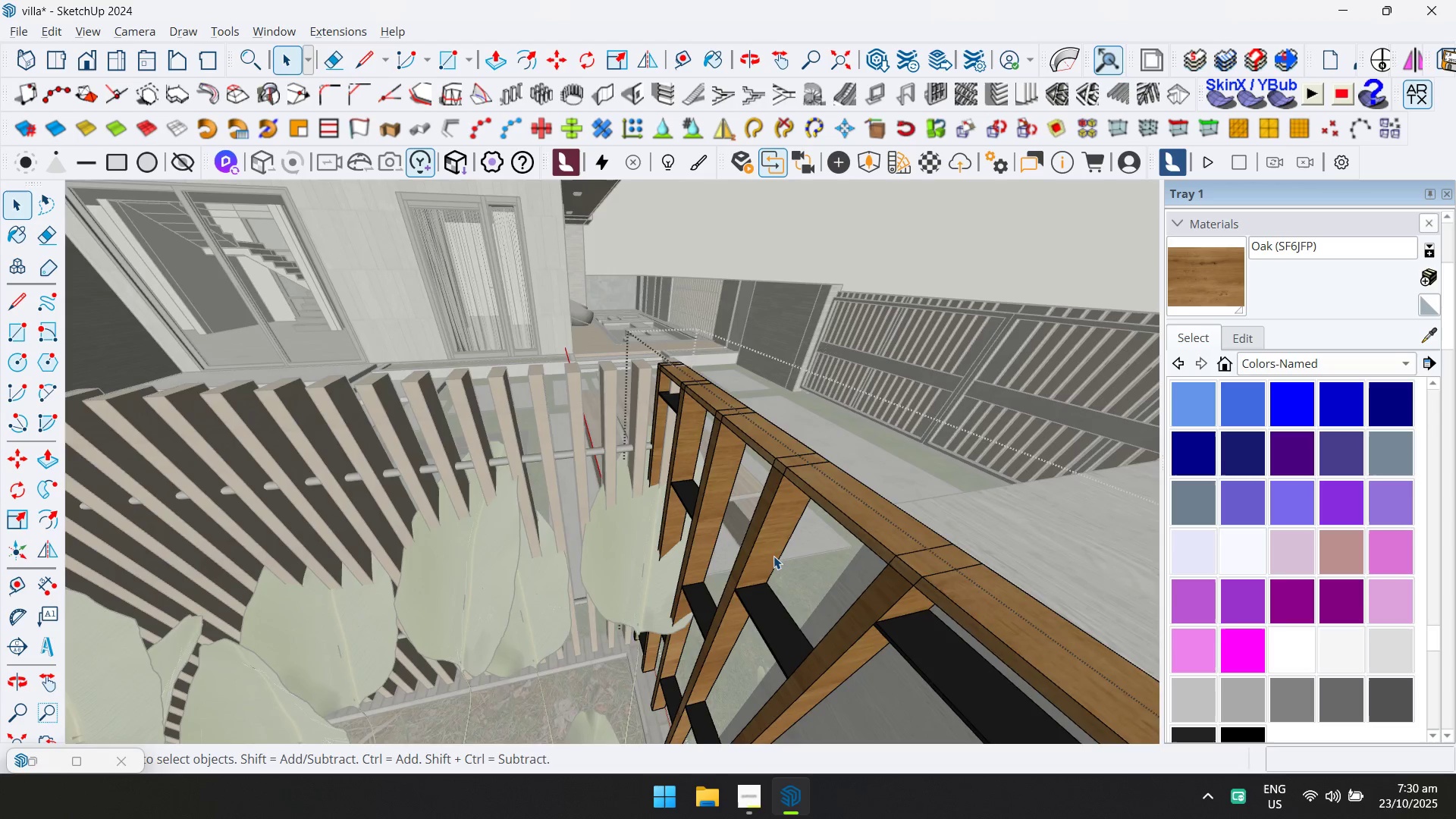 
scroll: coordinate [774, 556], scroll_direction: down, amount: 4.0
 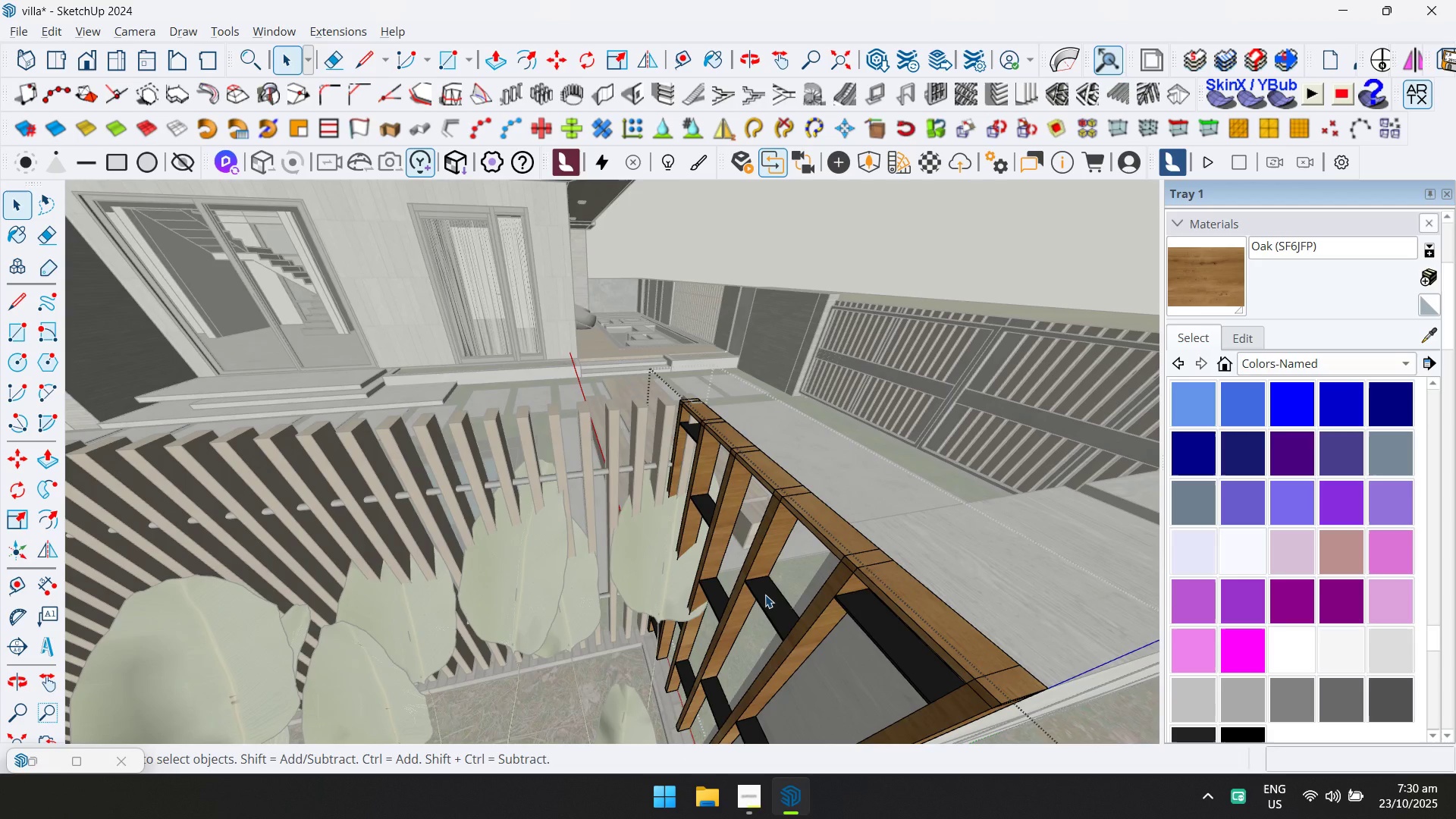 
double_click([765, 595])
 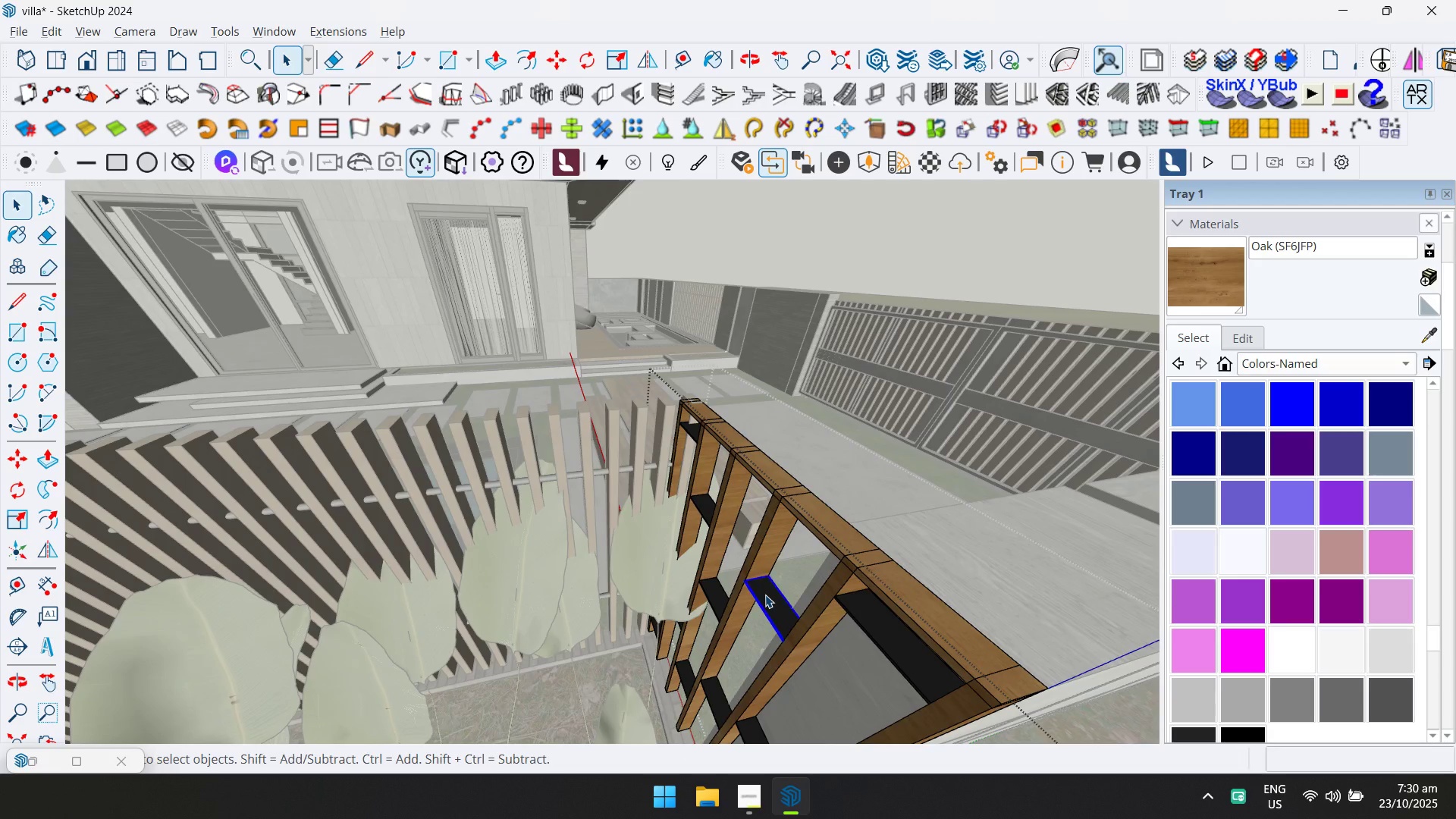 
key(Control+ControlLeft)
 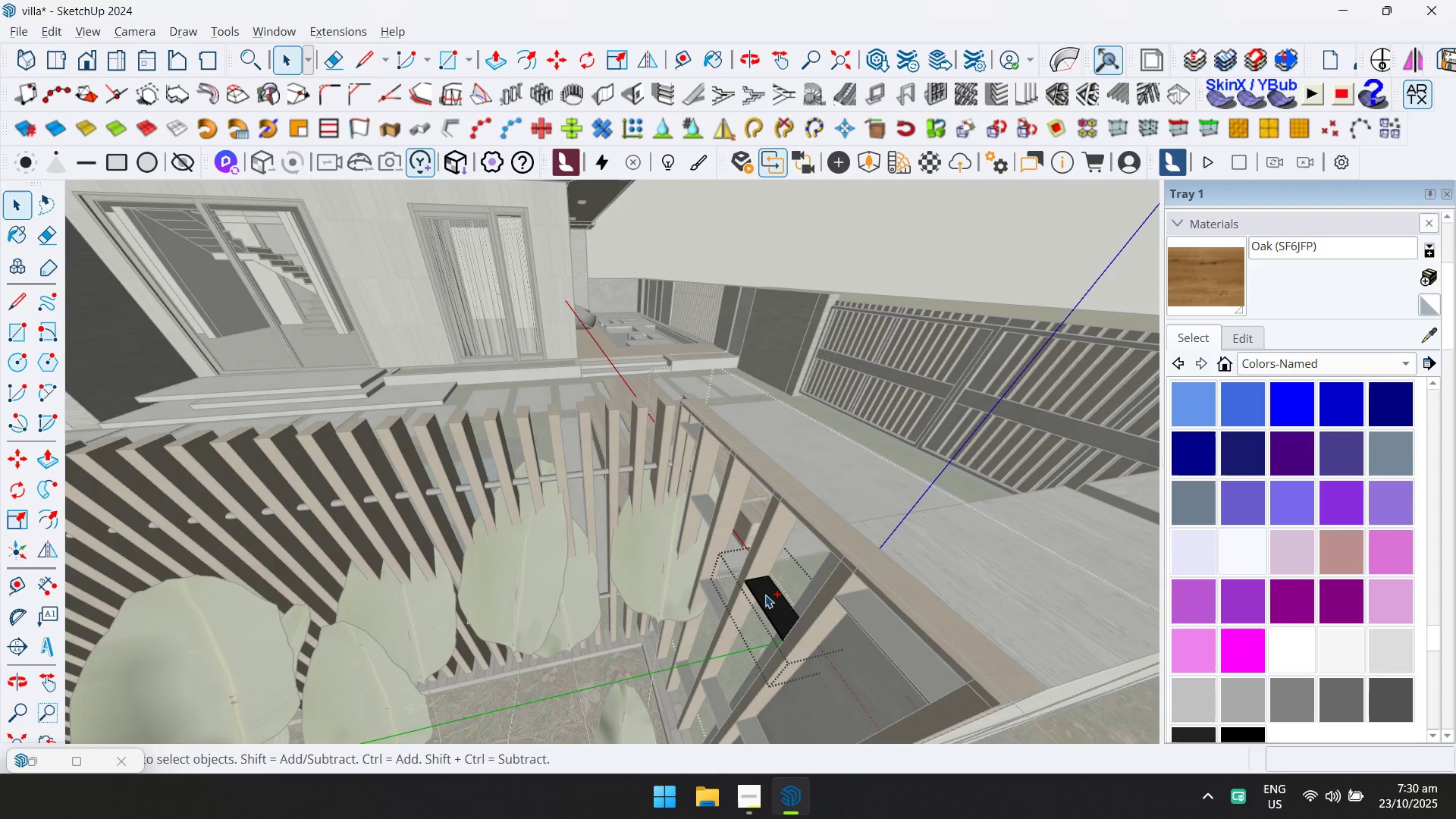 
key(Control+A)
 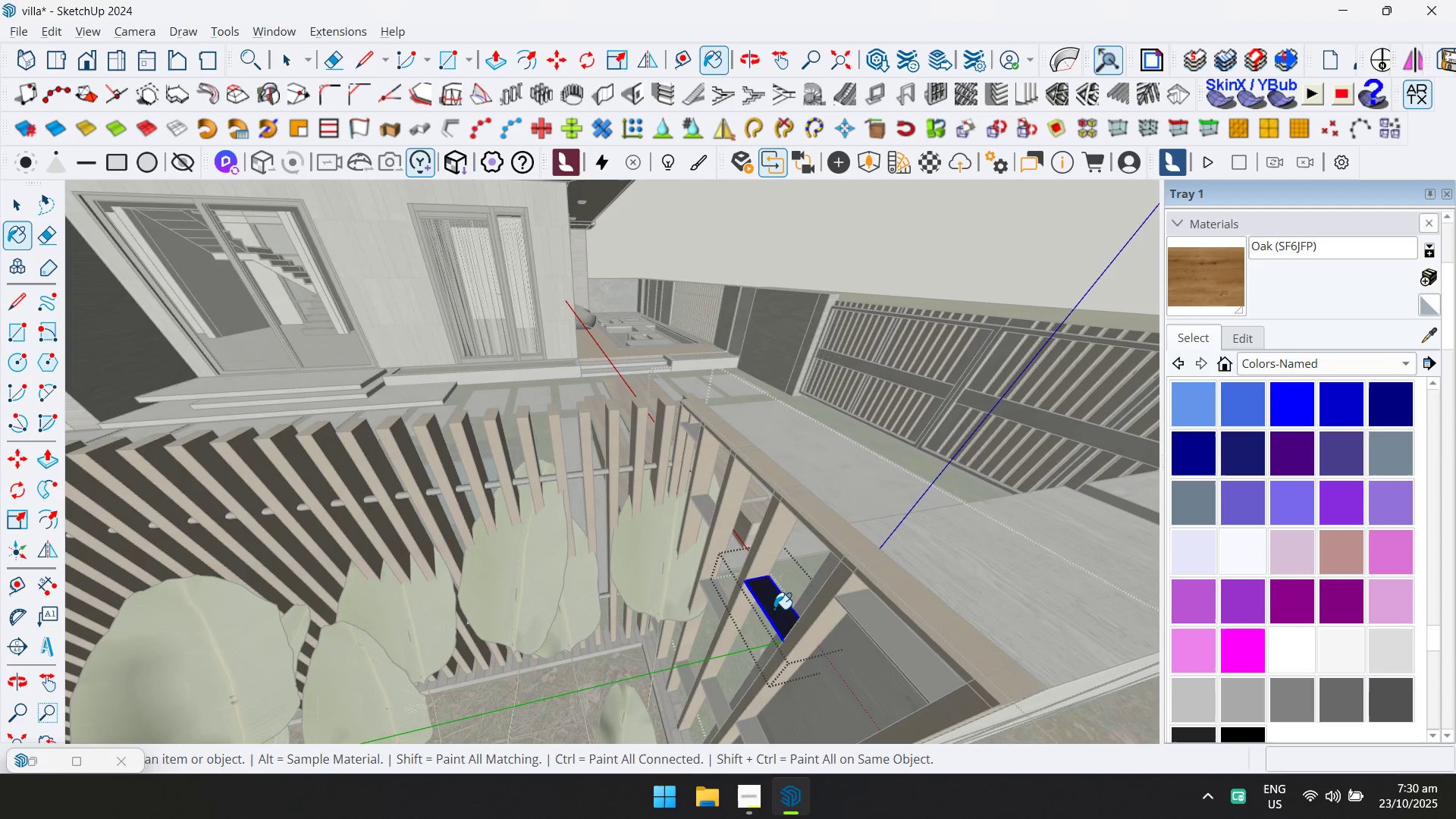 
left_click([761, 604])
 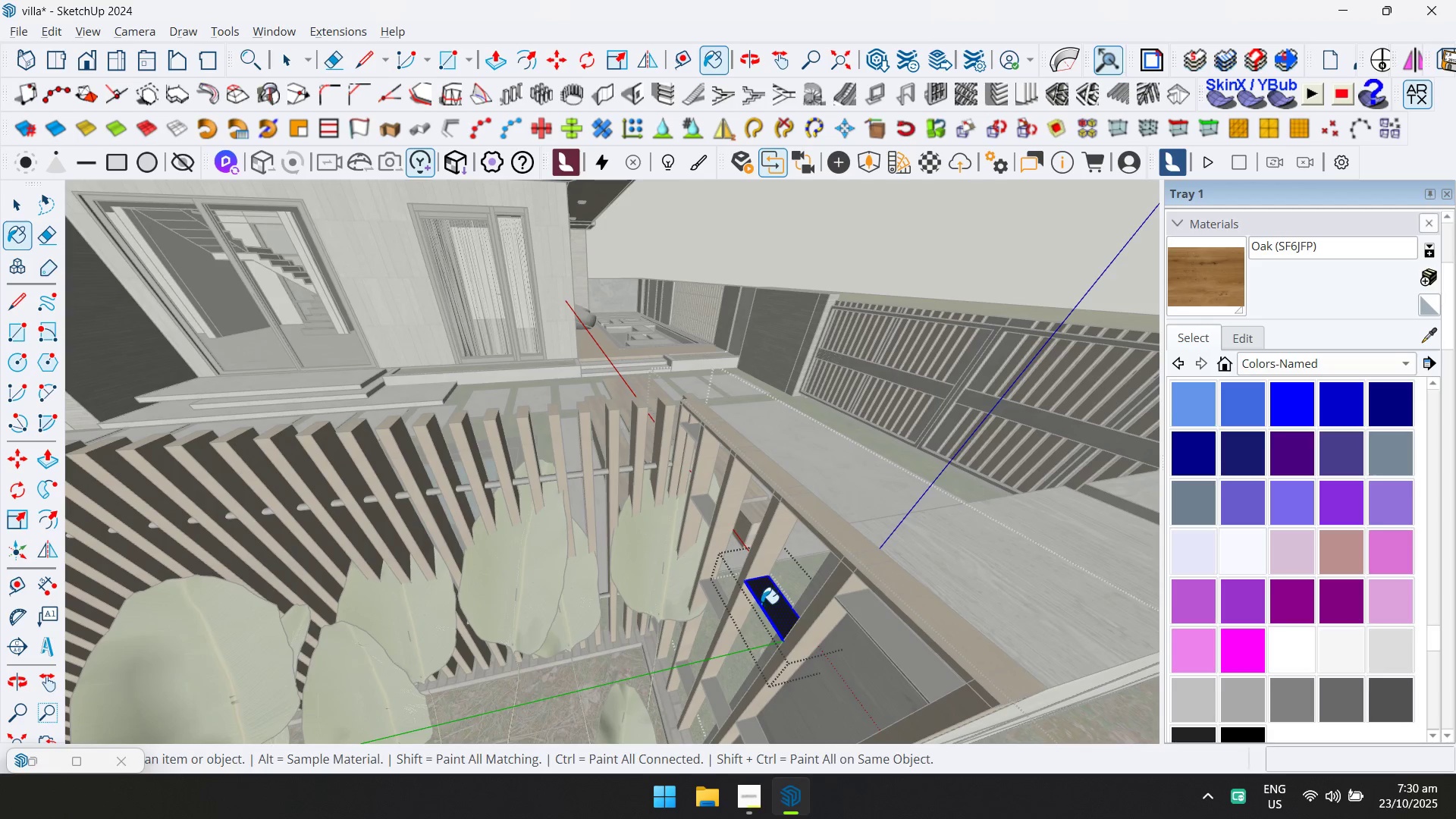 
key(Escape)
 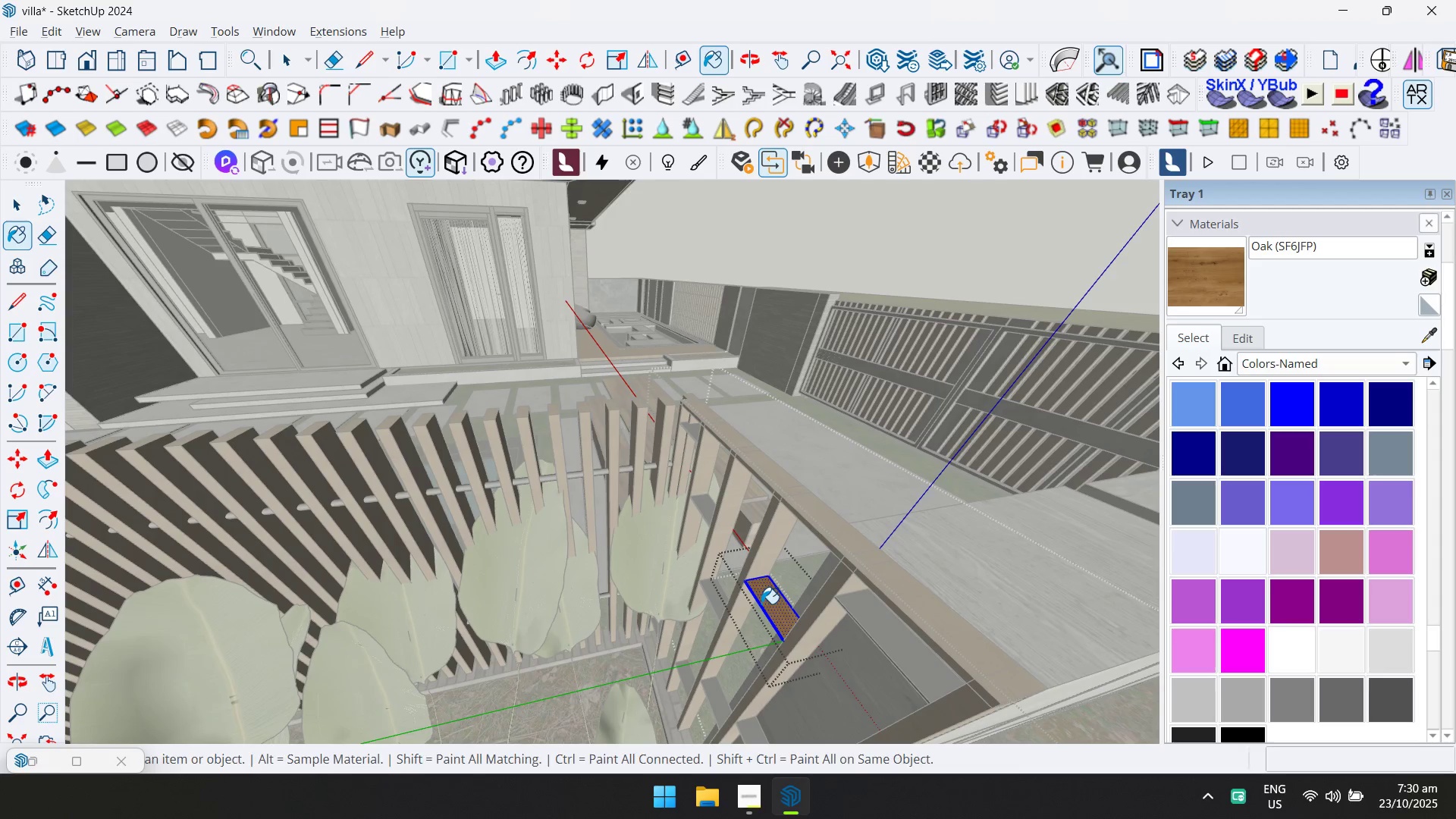 
key(Space)
 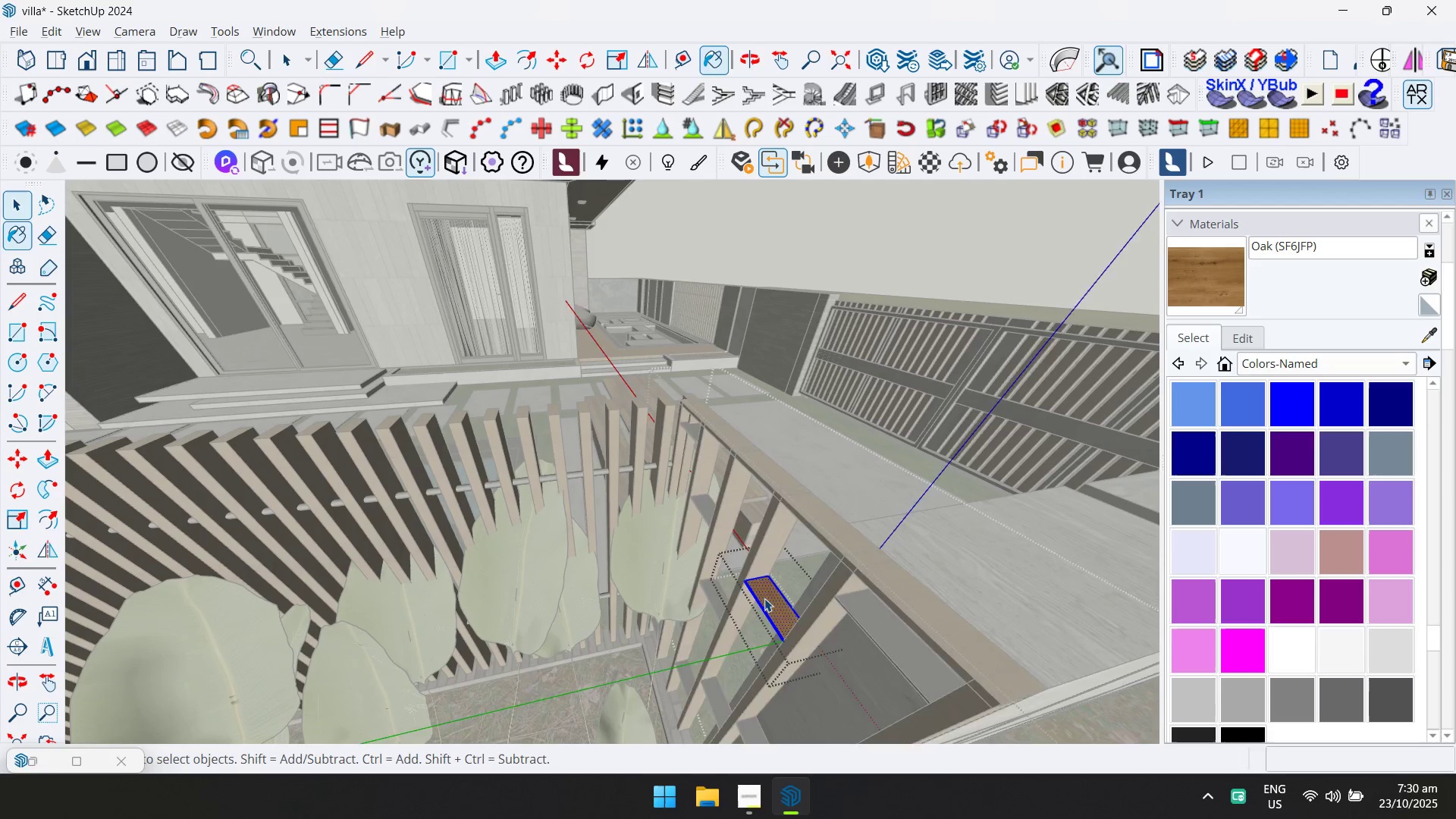 
key(Escape)
 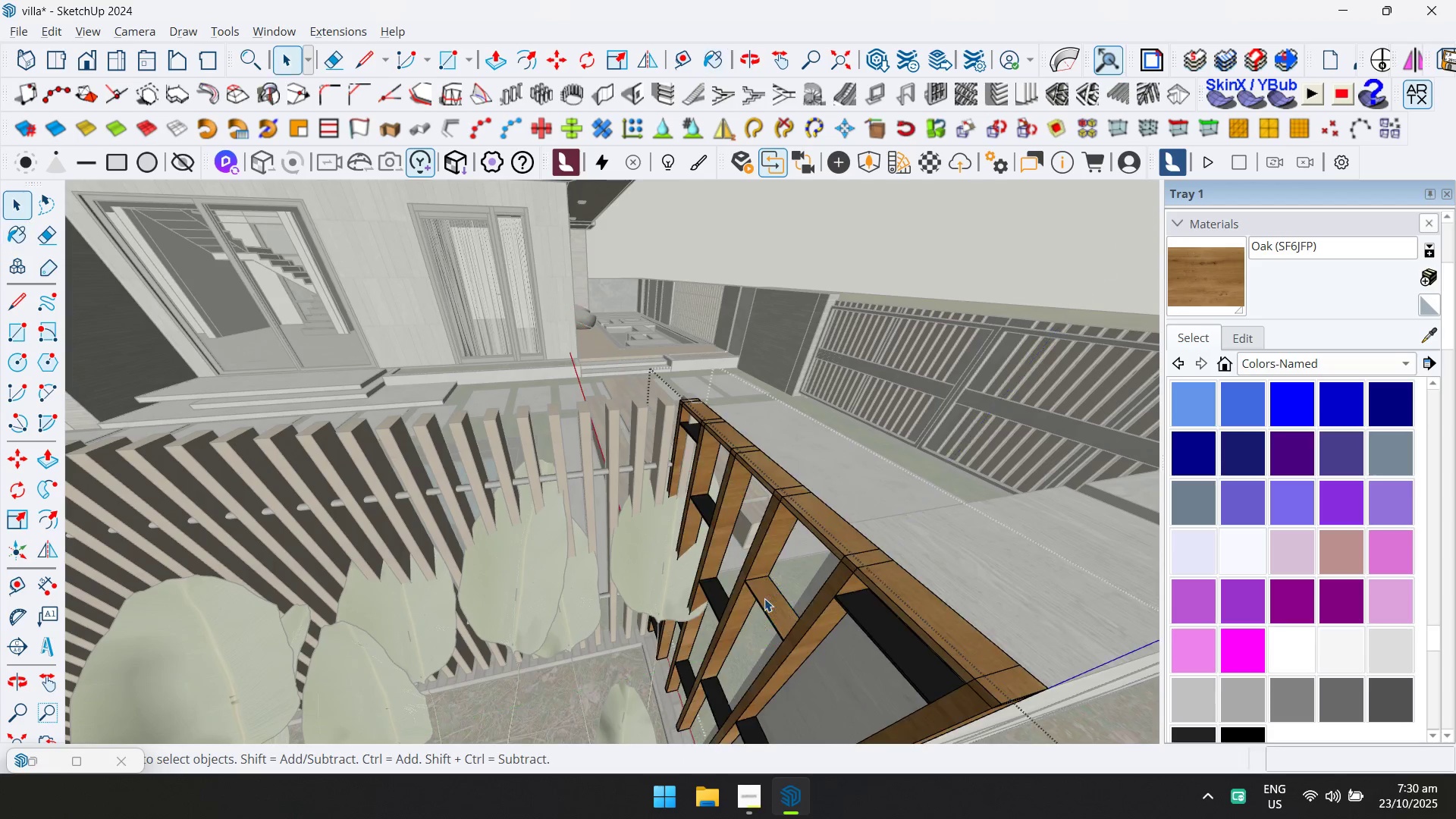 
key(Escape)
 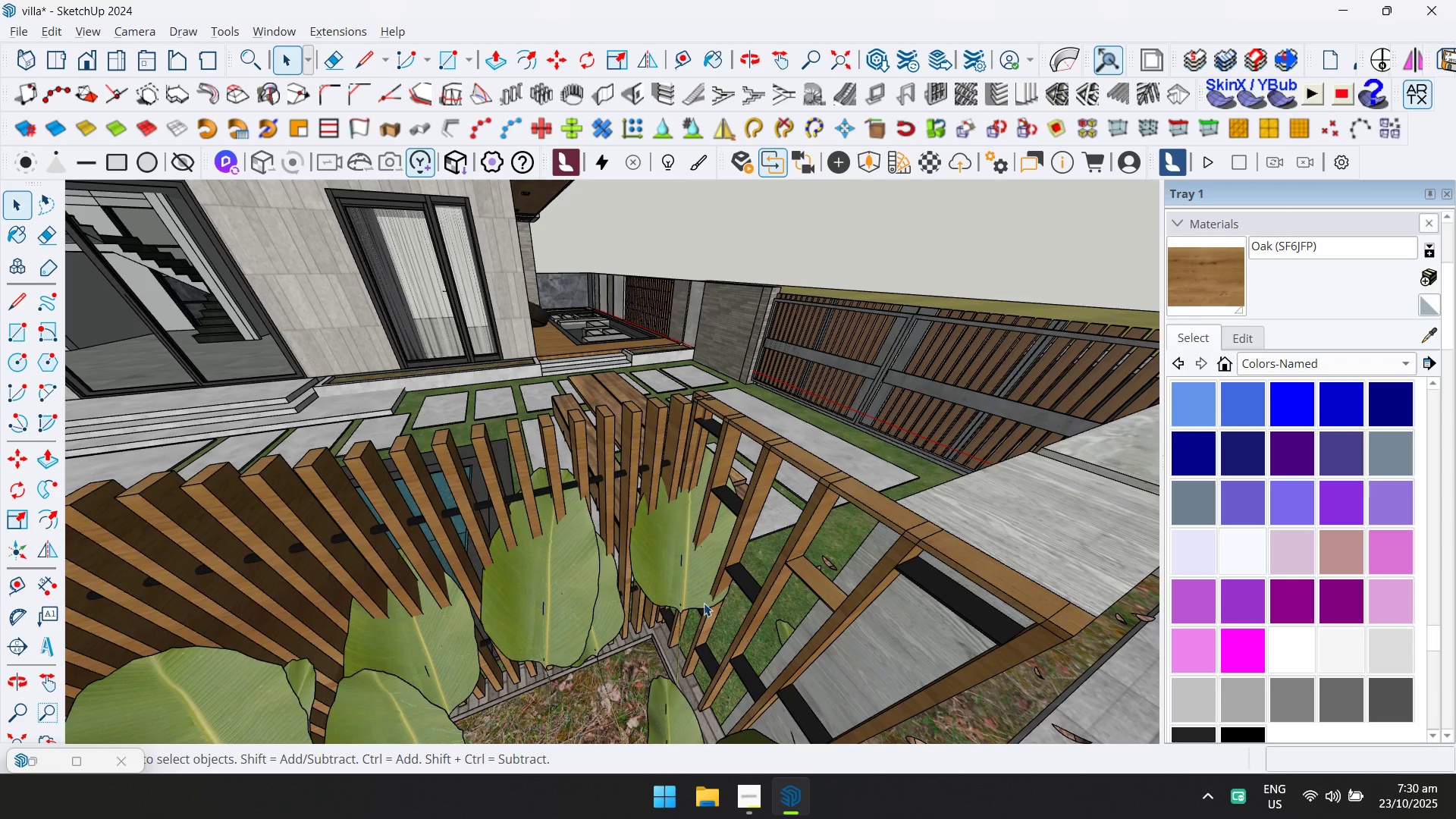 
wait(5.79)
 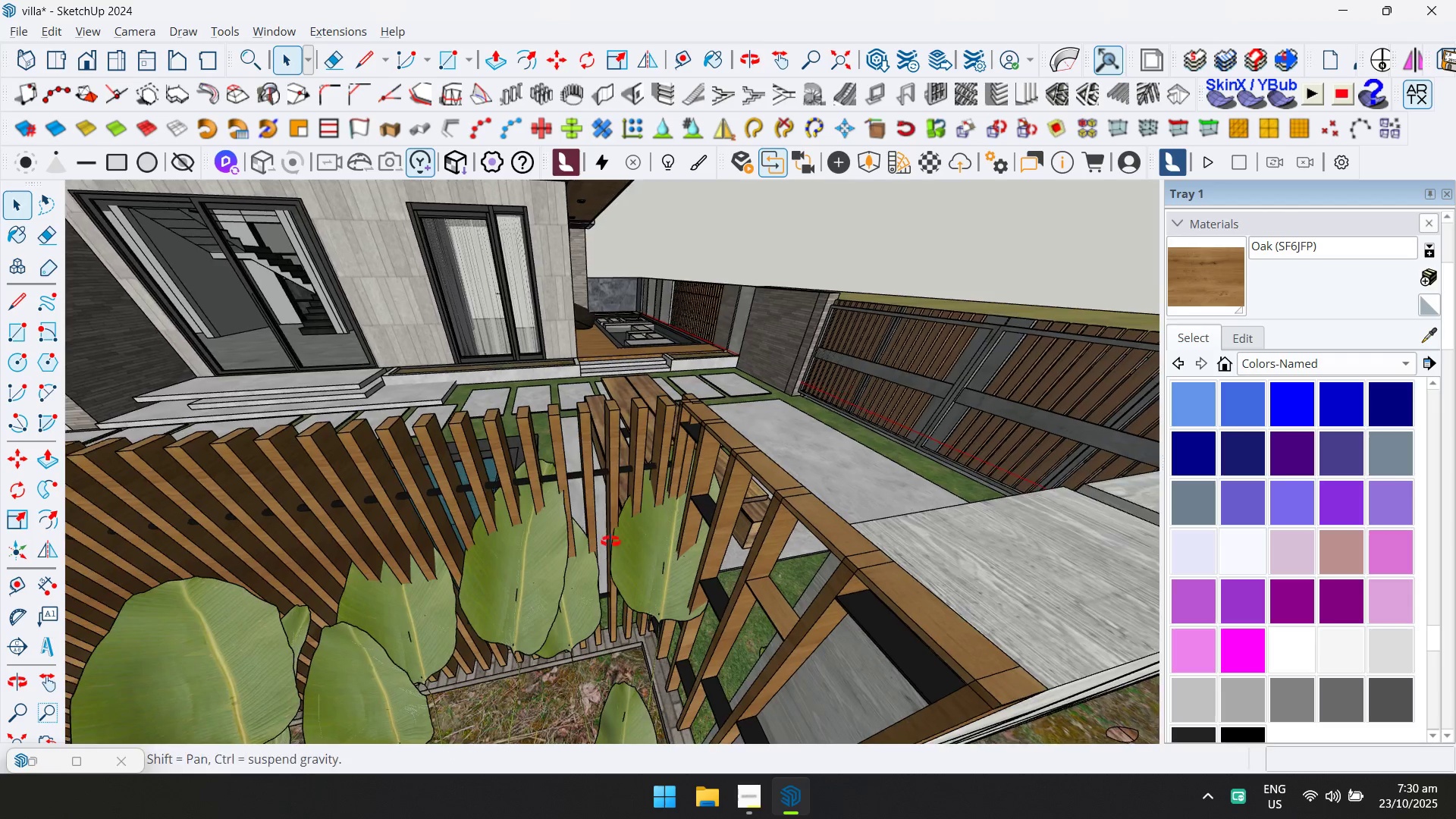 
scroll: coordinate [789, 559], scroll_direction: up, amount: 4.0
 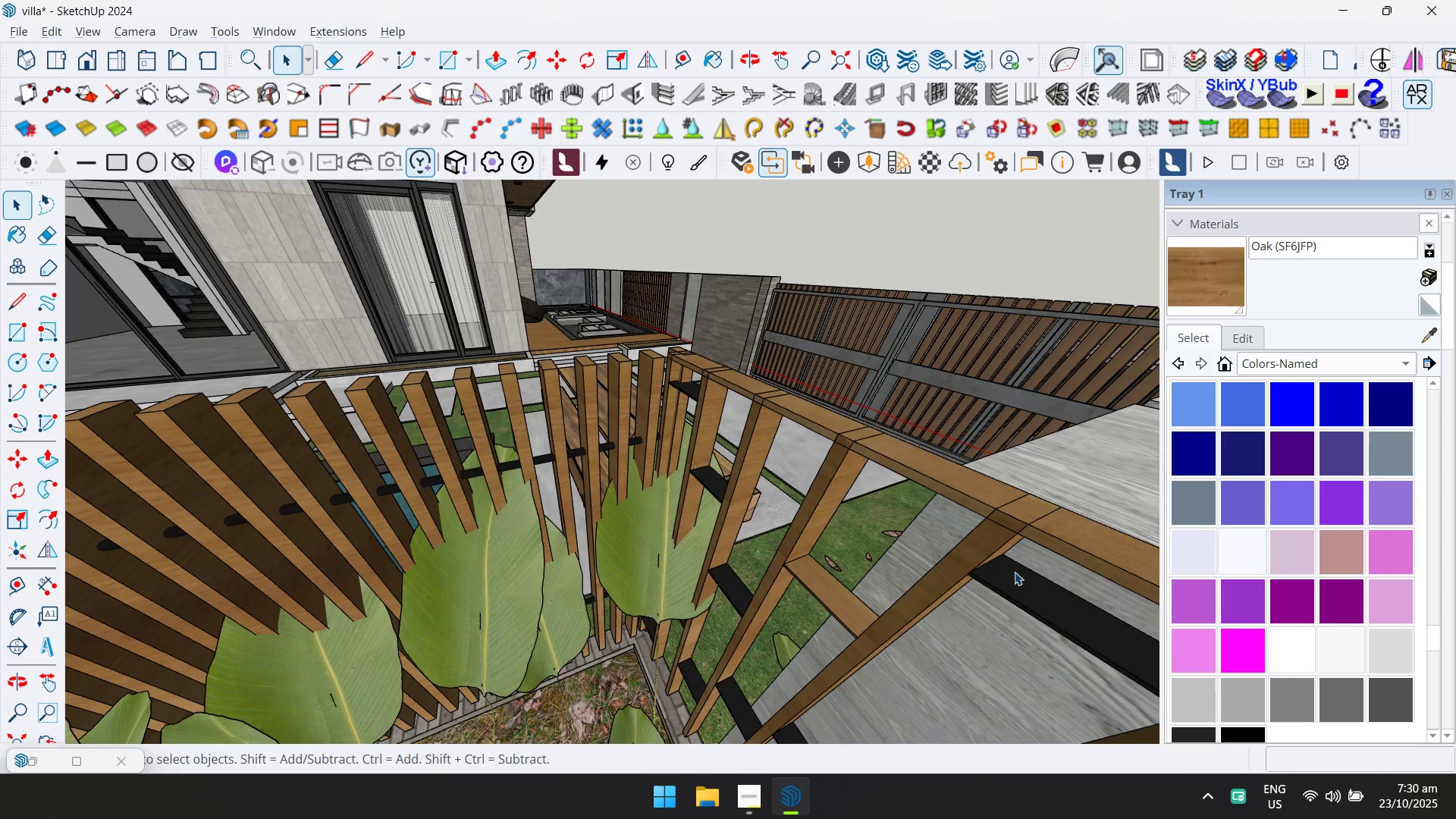 
double_click([1015, 572])
 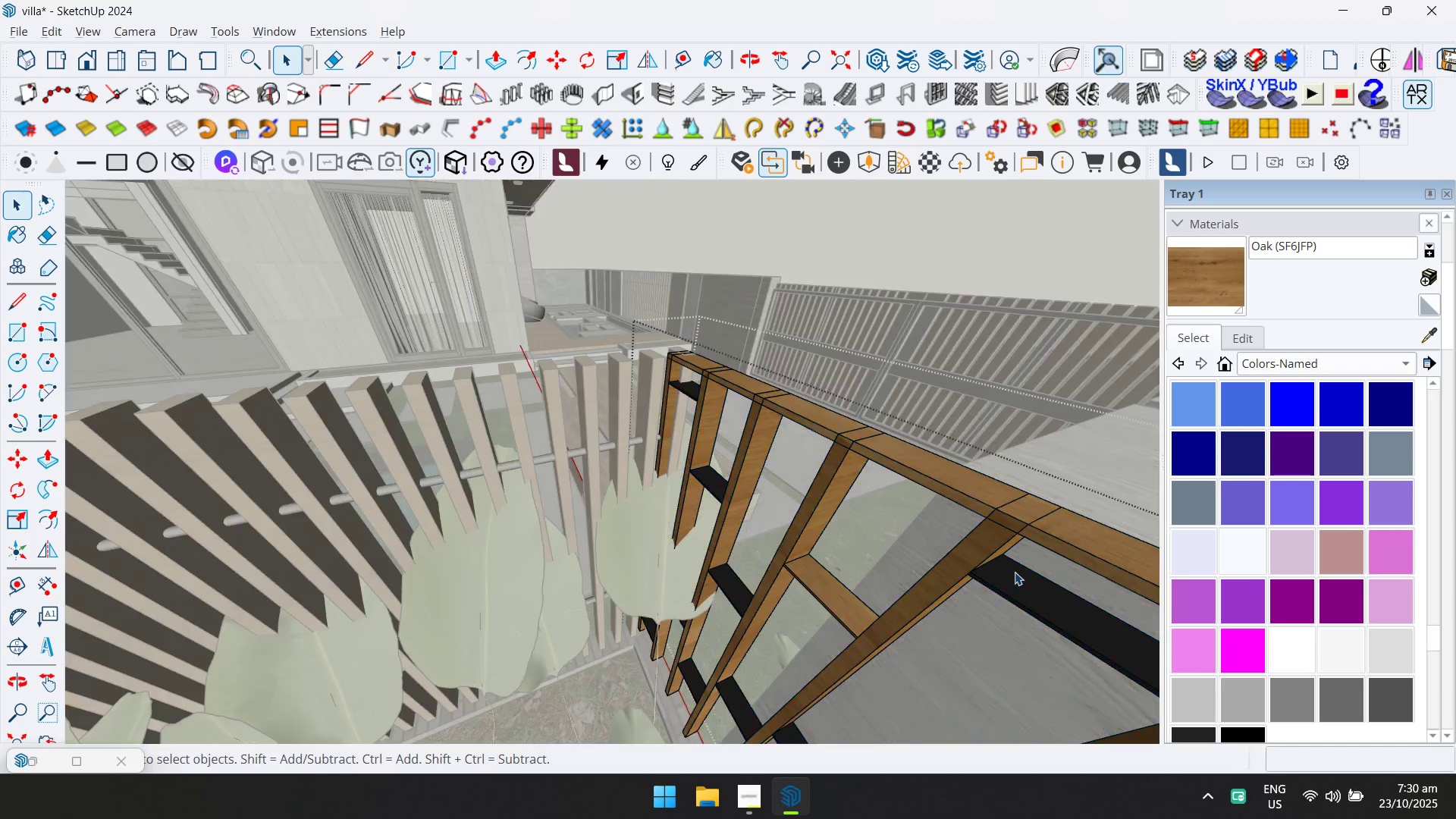 
hold_key(key=ControlLeft, duration=0.33)
 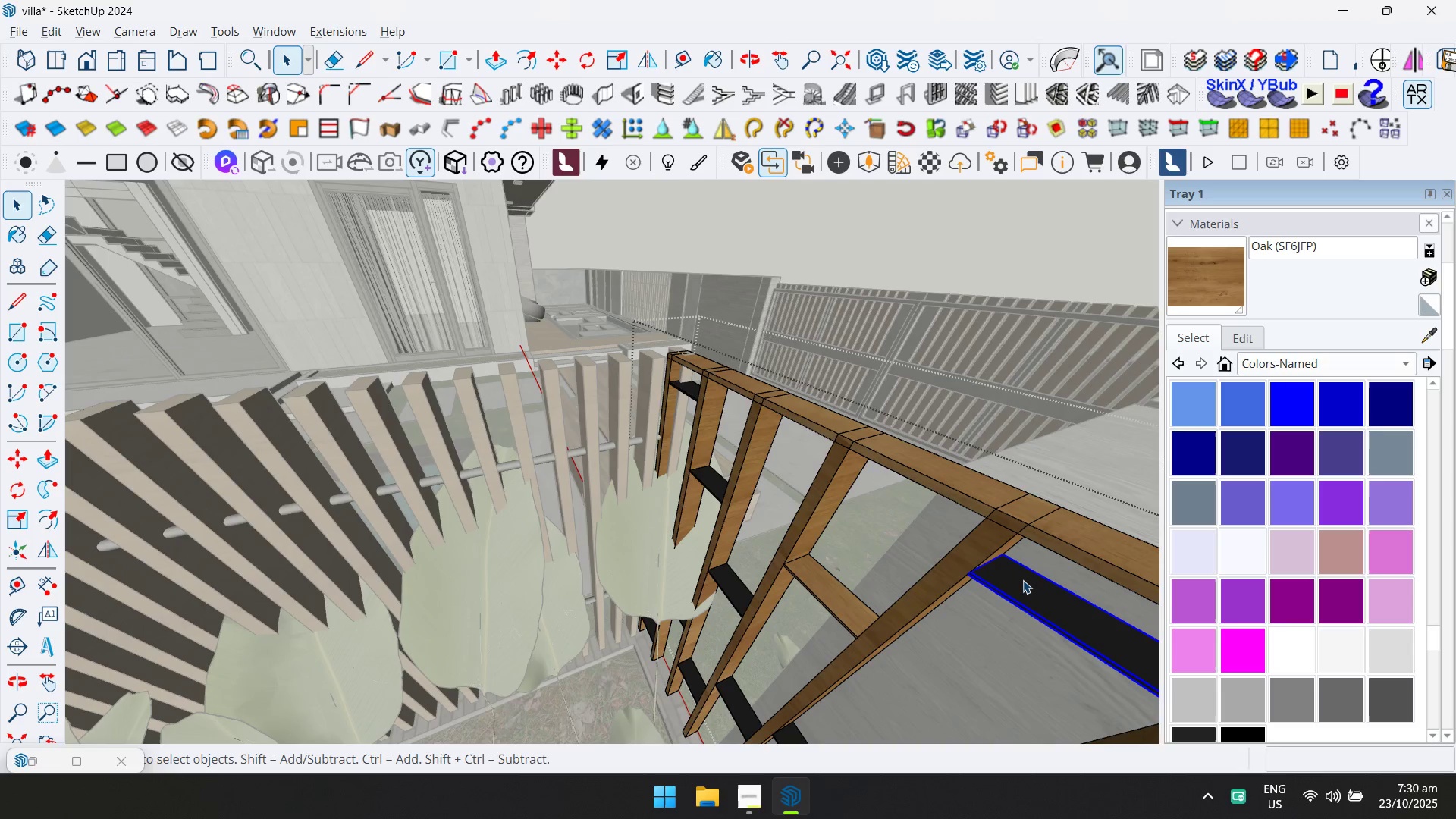 
hold_key(key=ControlLeft, duration=0.37)
 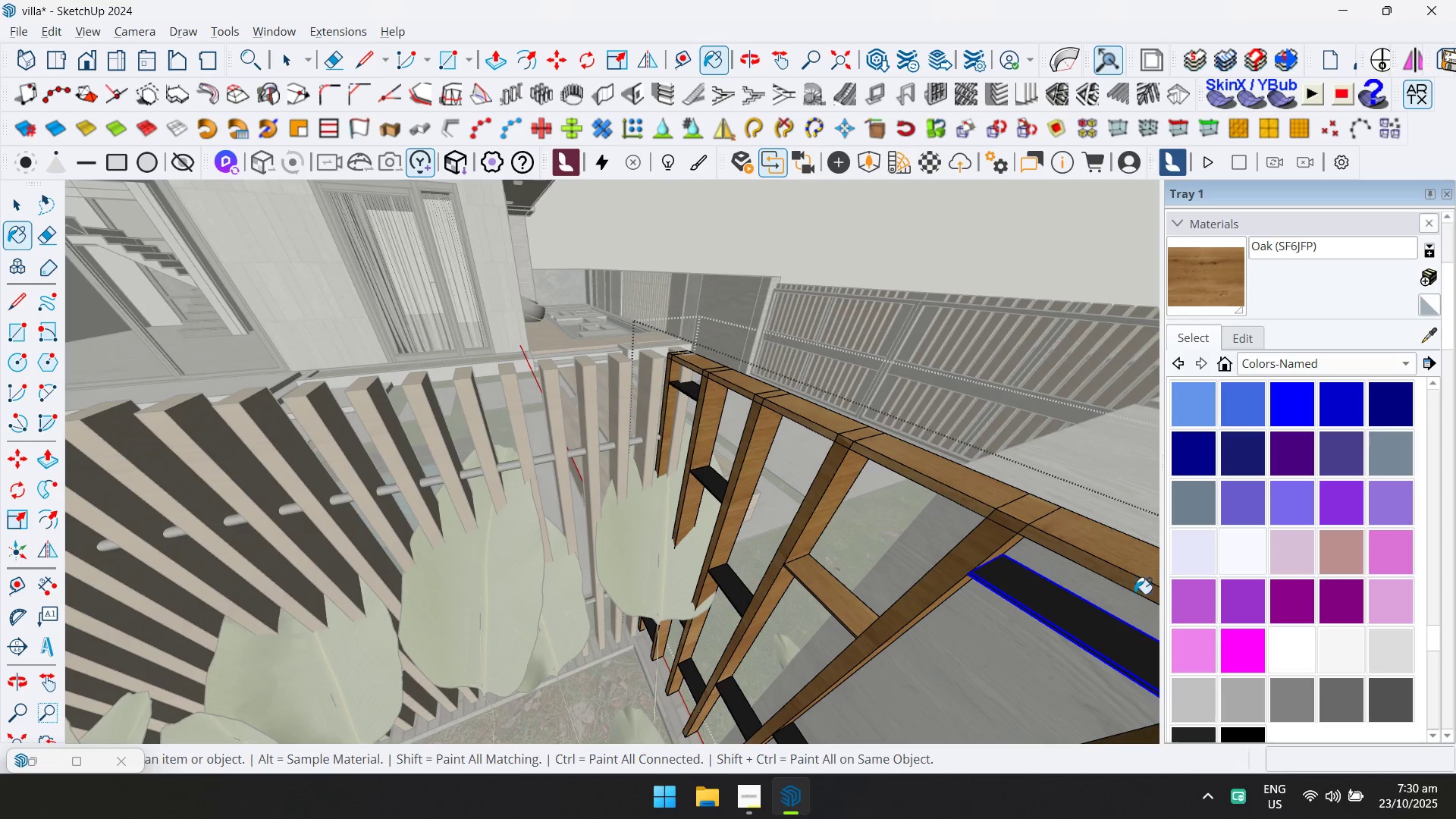 
double_click([1055, 611])
 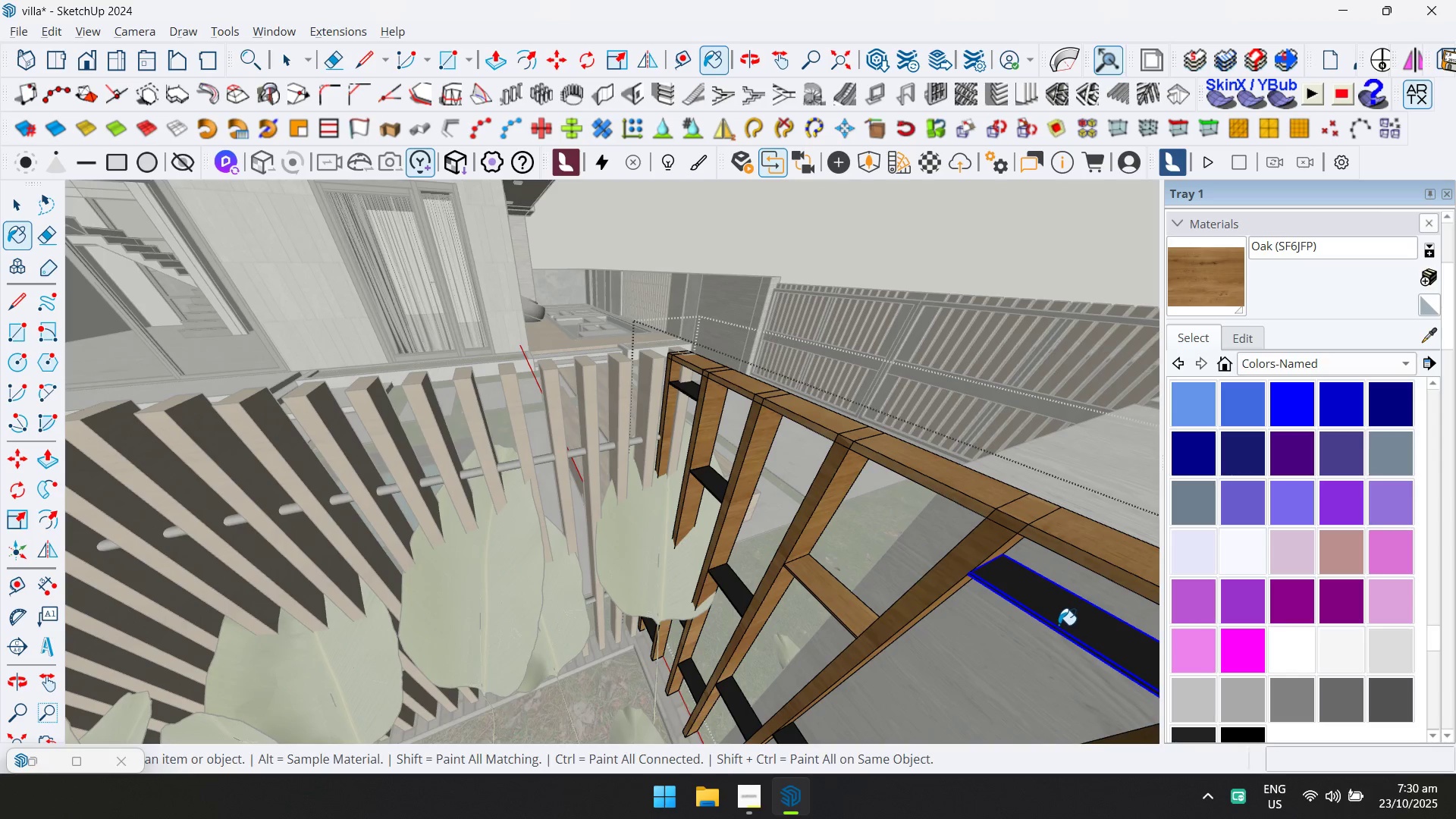 
wait(5.19)
 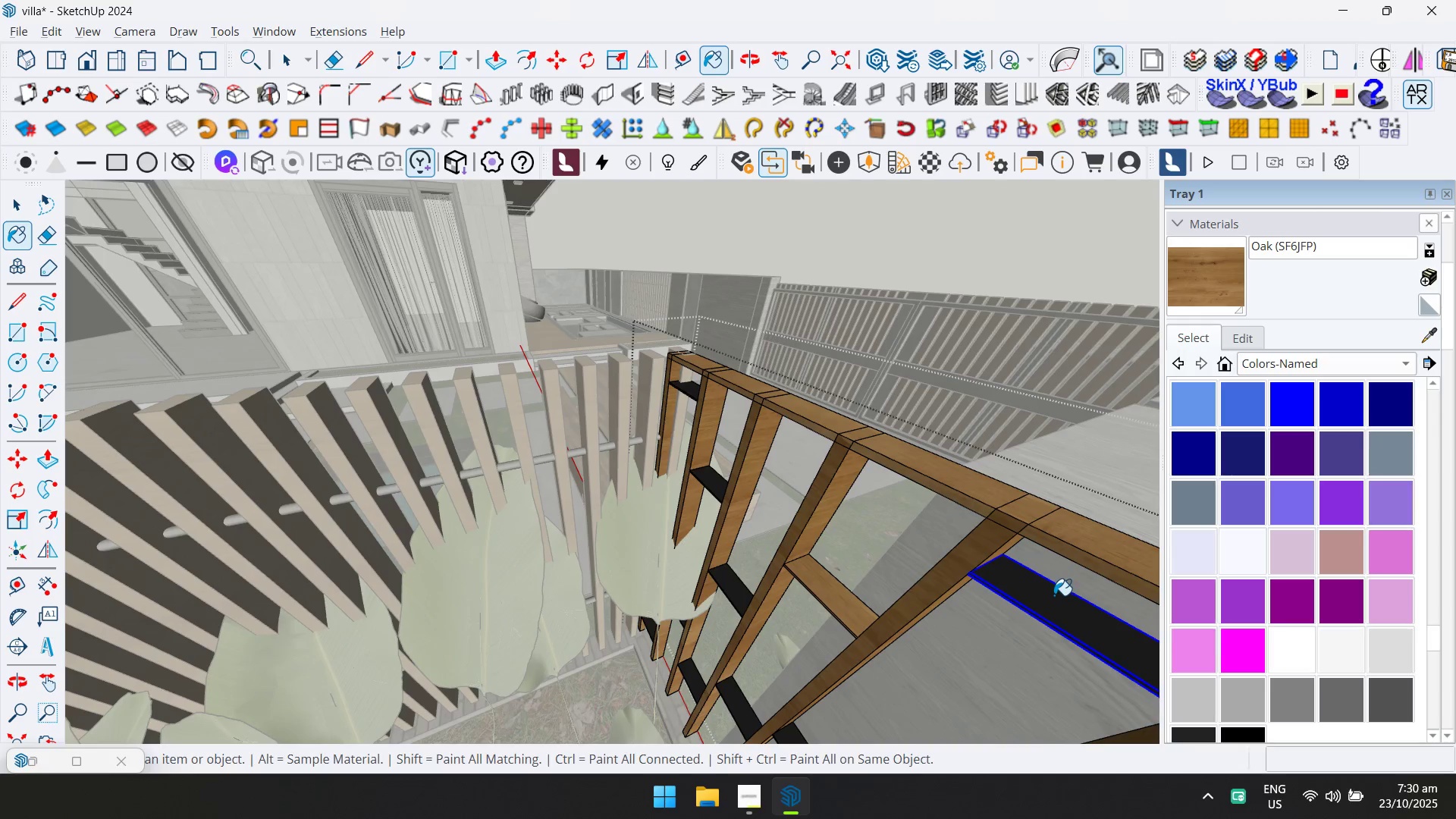 
key(Escape)
 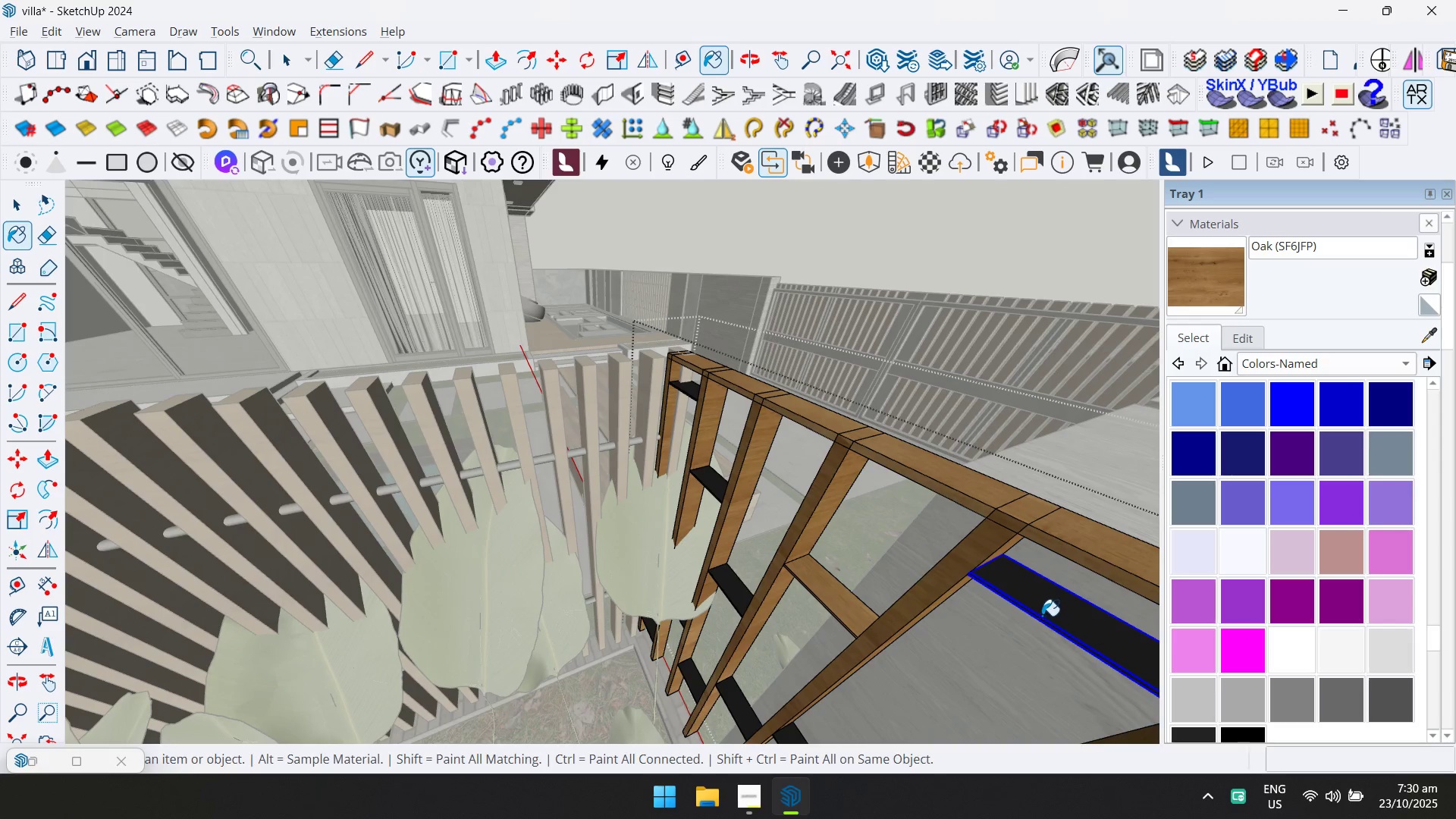 
key(Space)
 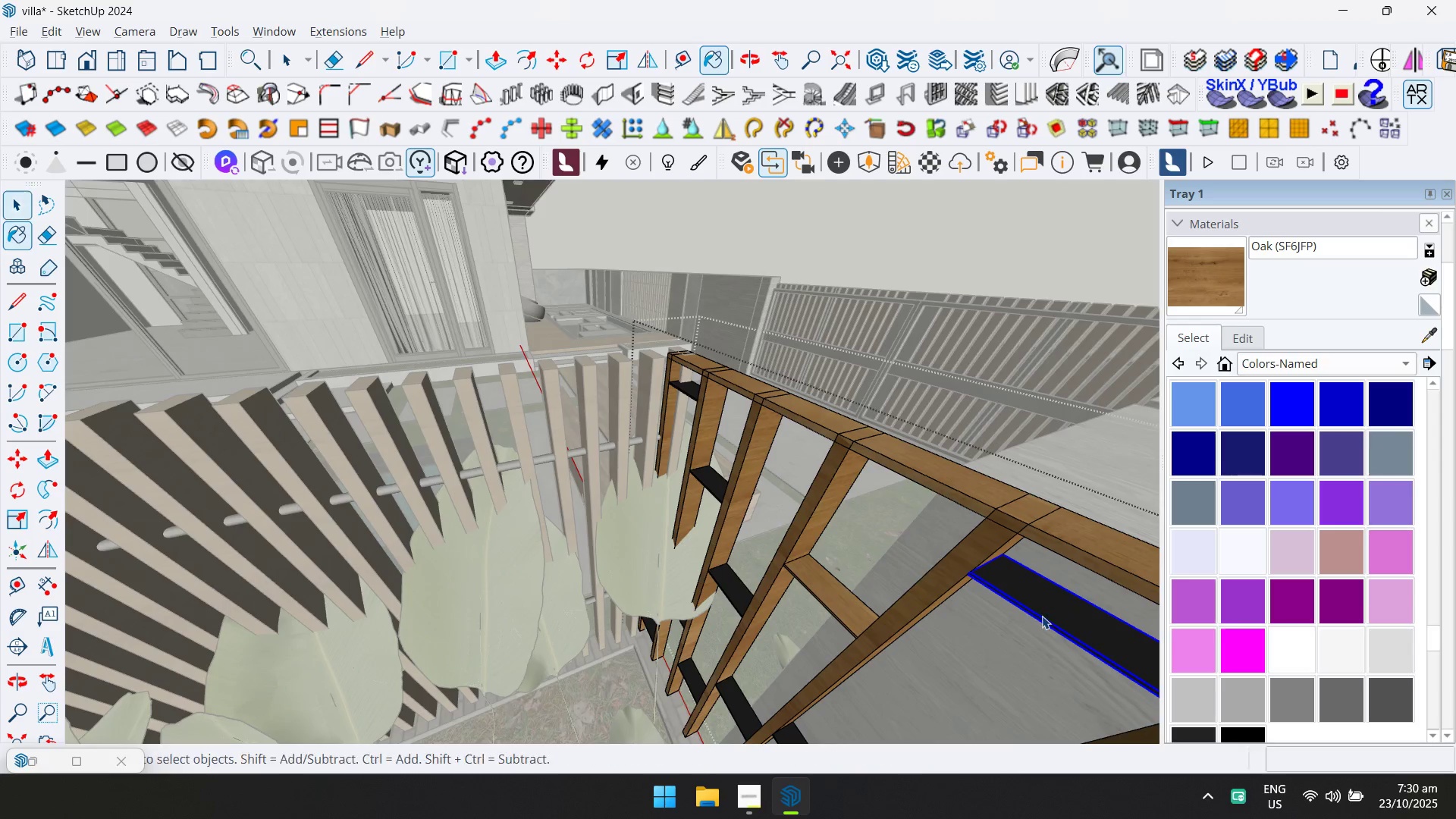 
key(Escape)
 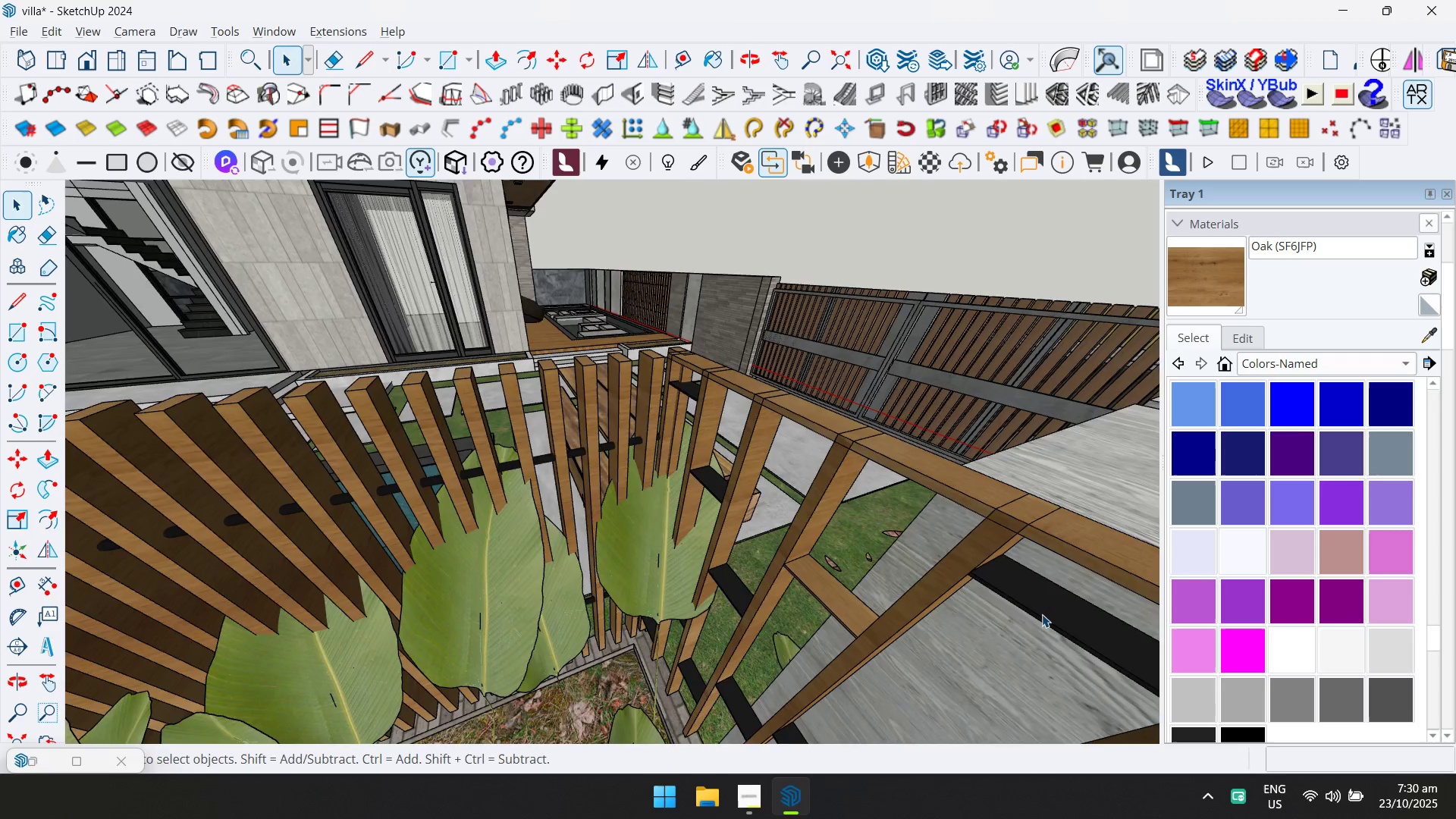 
double_click([1042, 614])
 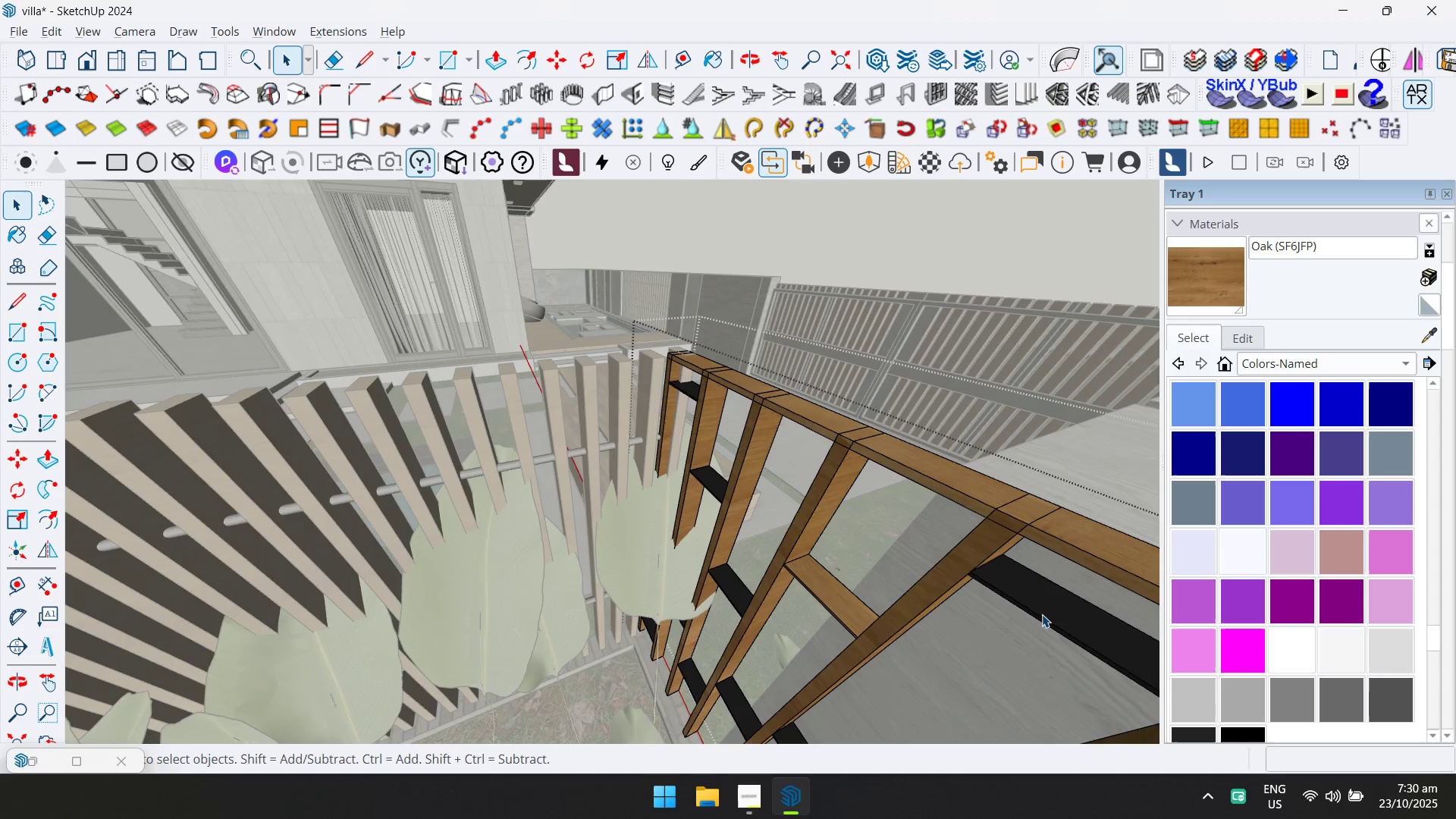 
left_click_drag(start_coordinate=[1042, 614], to_coordinate=[1042, 618])
 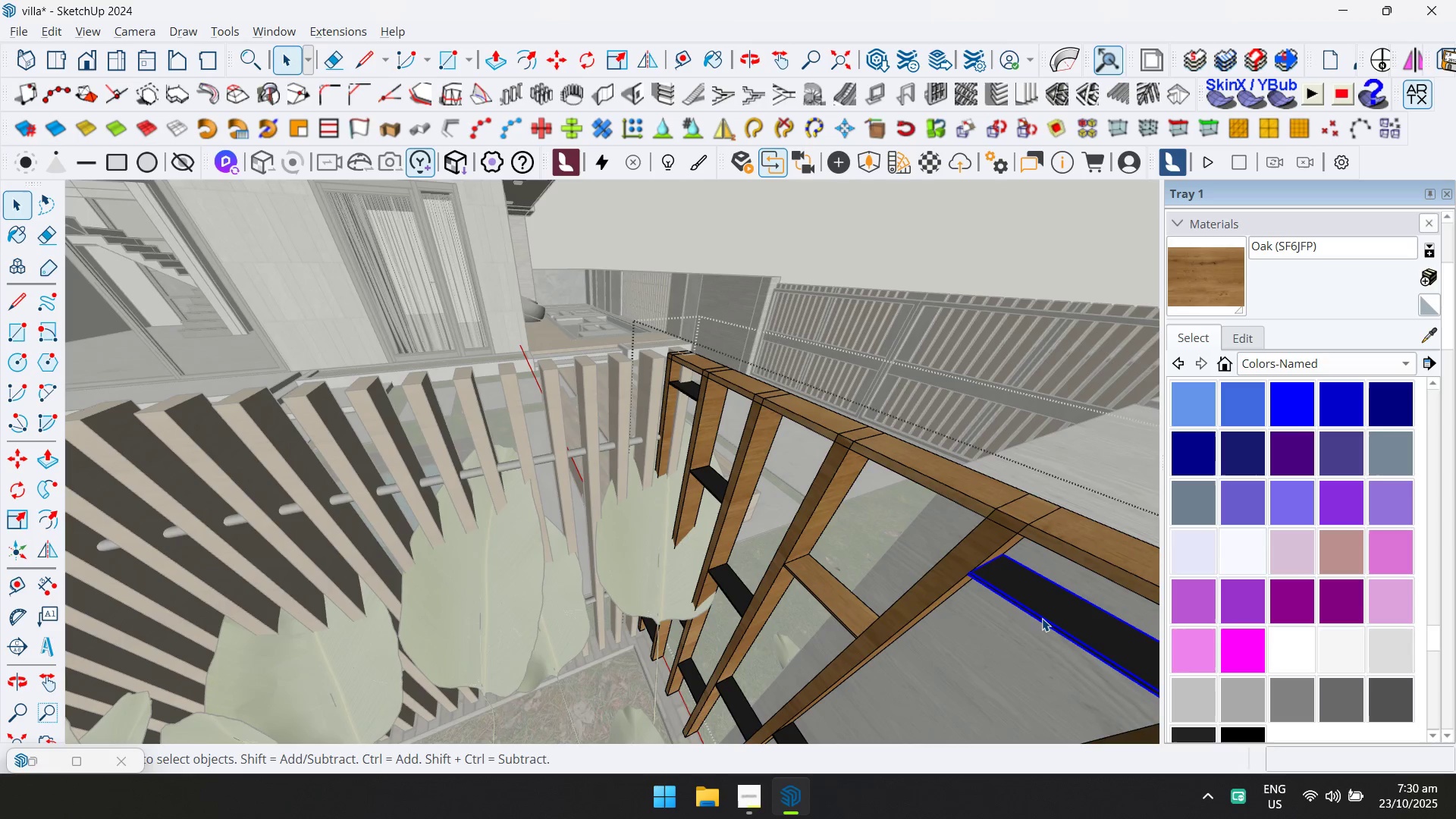 
left_click_drag(start_coordinate=[1042, 618], to_coordinate=[1043, 614])
 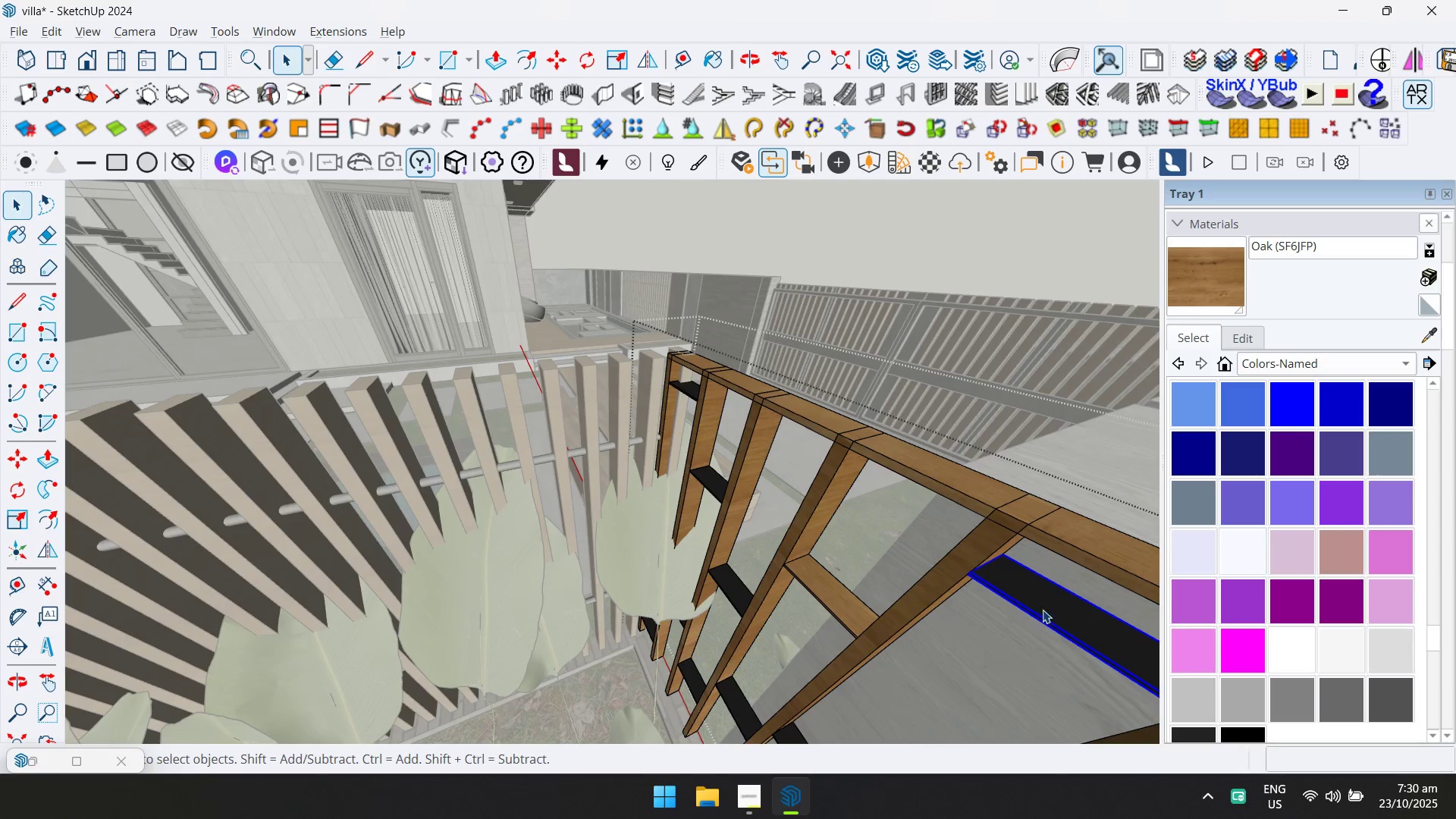 
key(Control+ControlLeft)
 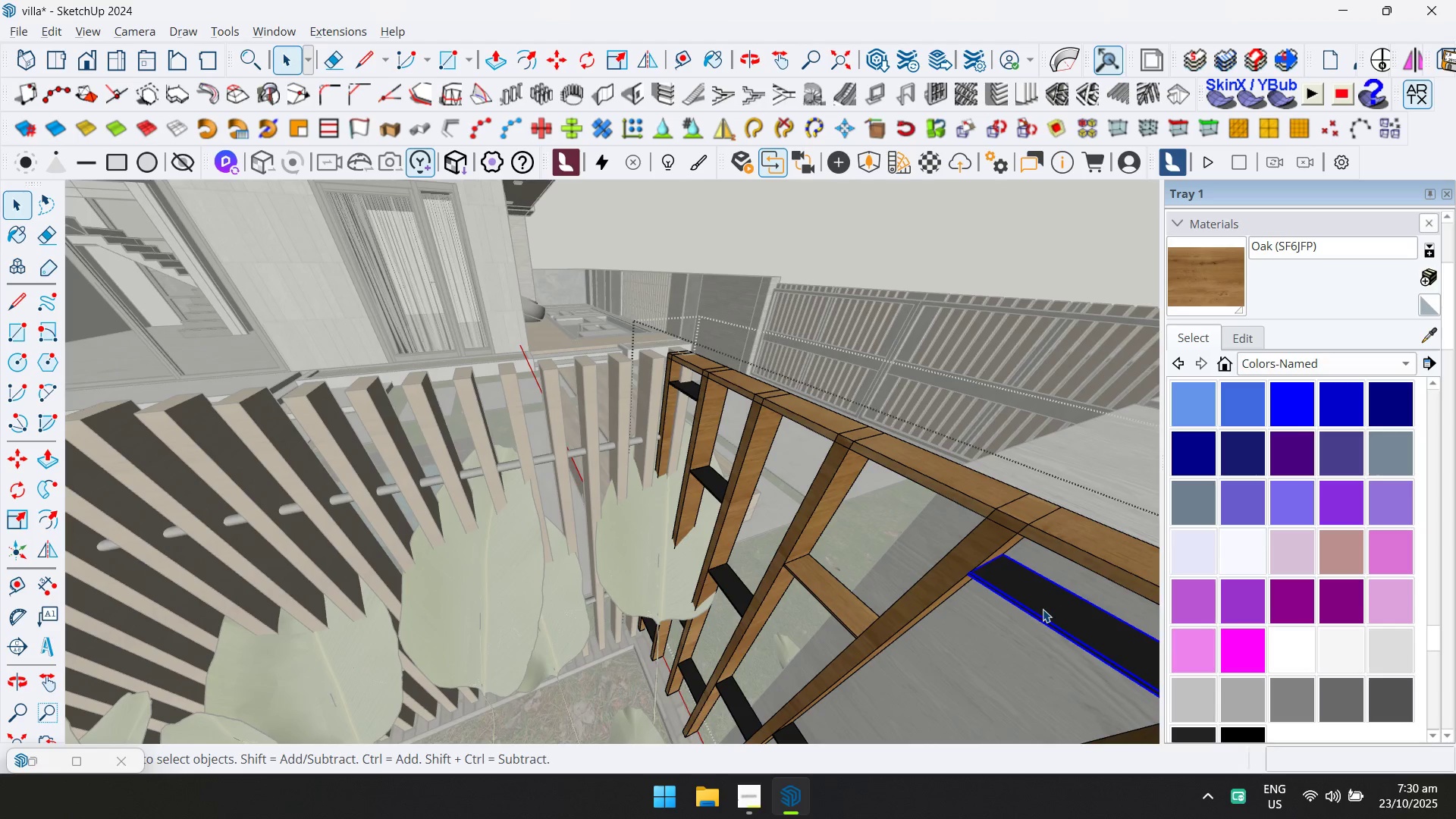 
triple_click([1043, 609])
 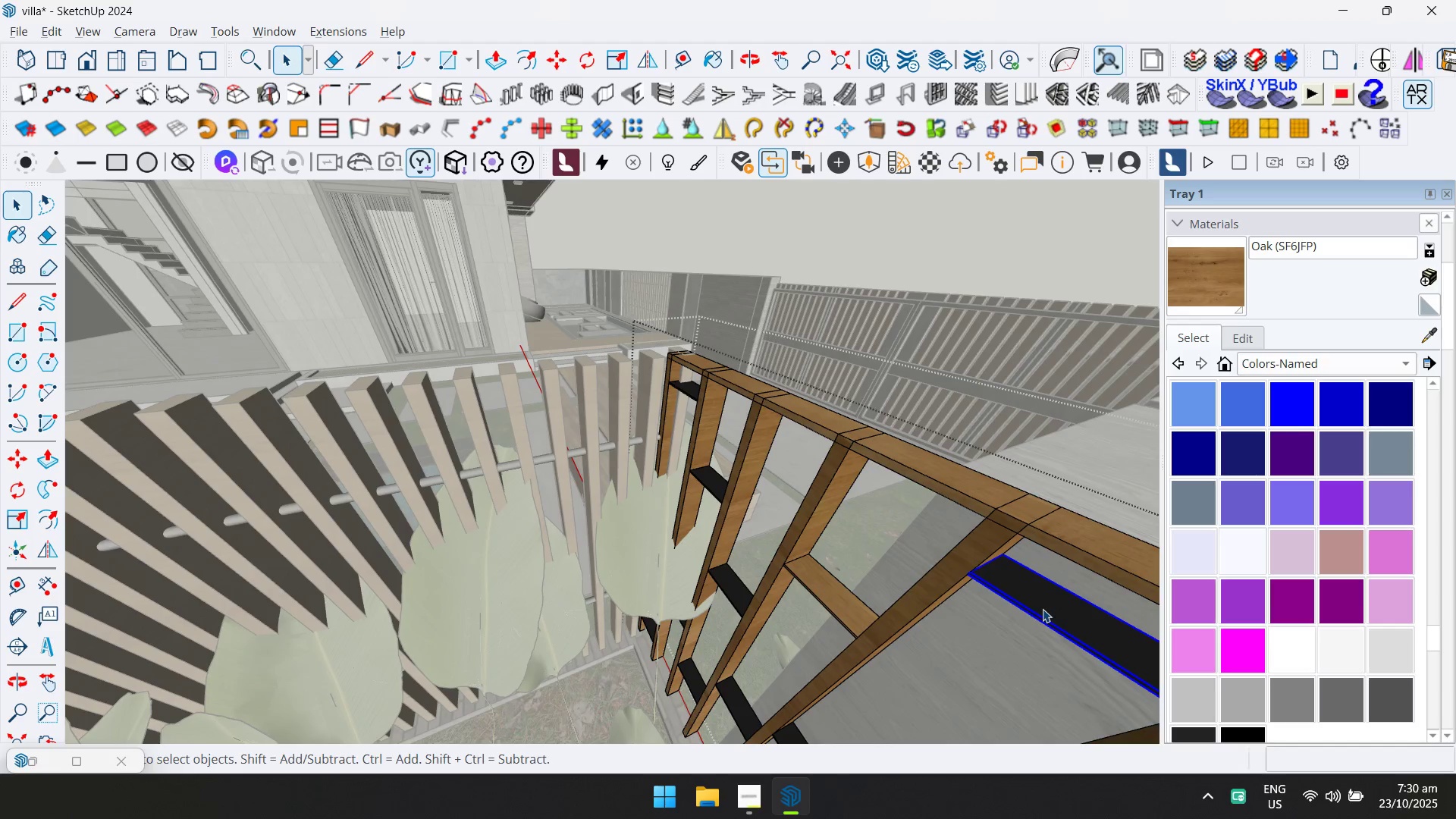 
hold_key(key=ShiftLeft, duration=0.49)
 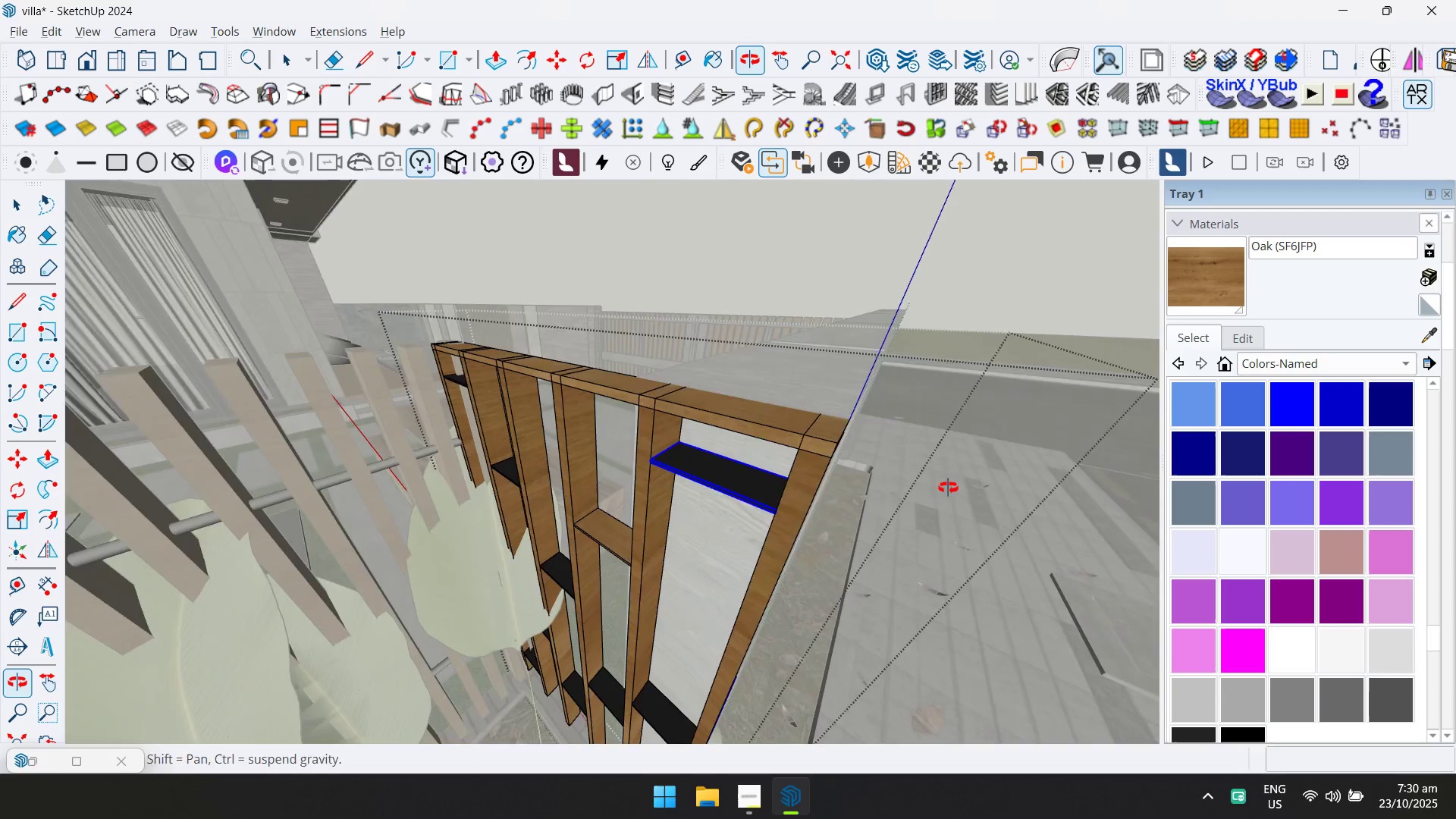 
scroll: coordinate [710, 503], scroll_direction: up, amount: 3.0
 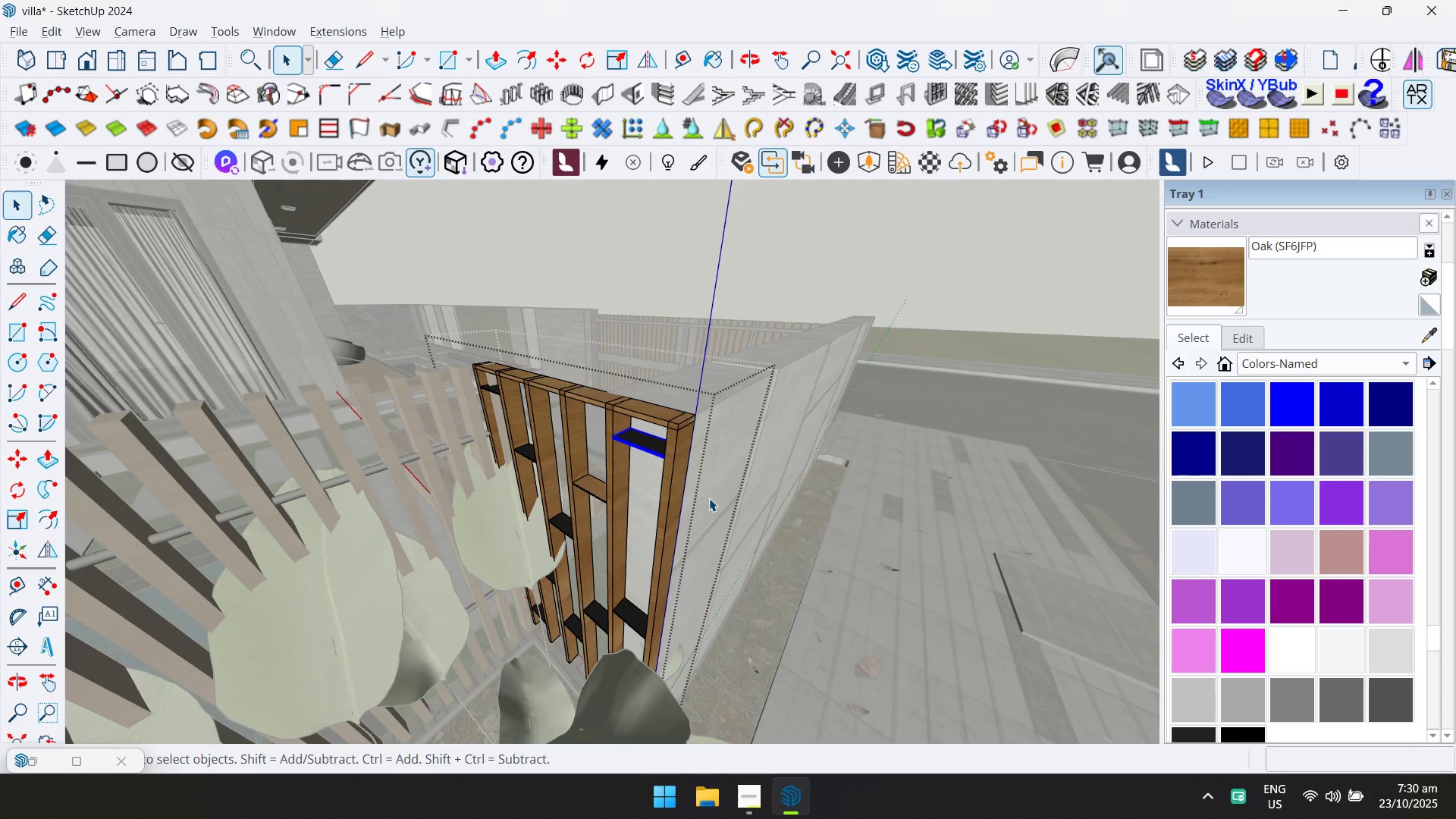 
key(D)
 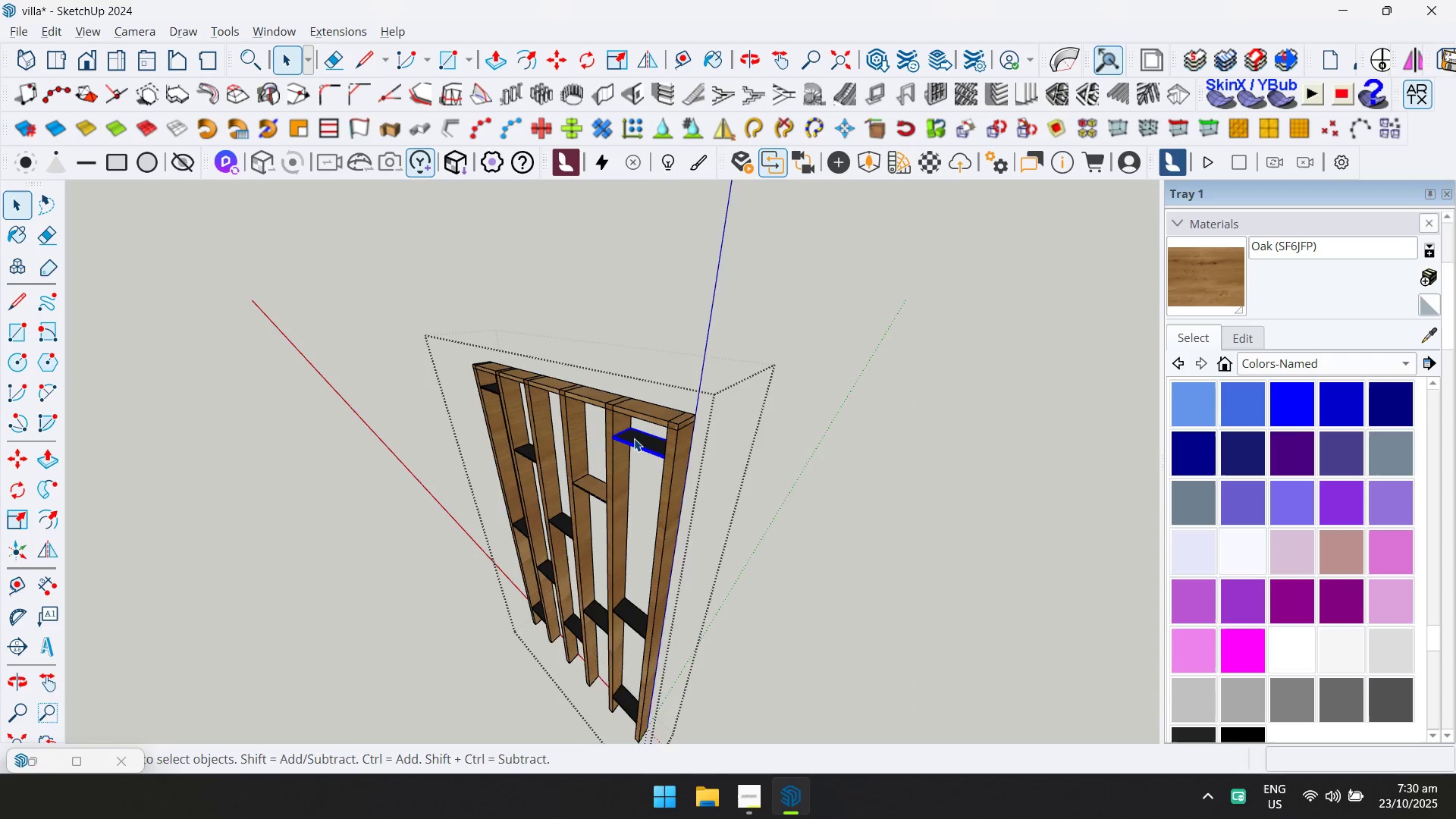 
scroll: coordinate [609, 458], scroll_direction: up, amount: 4.0
 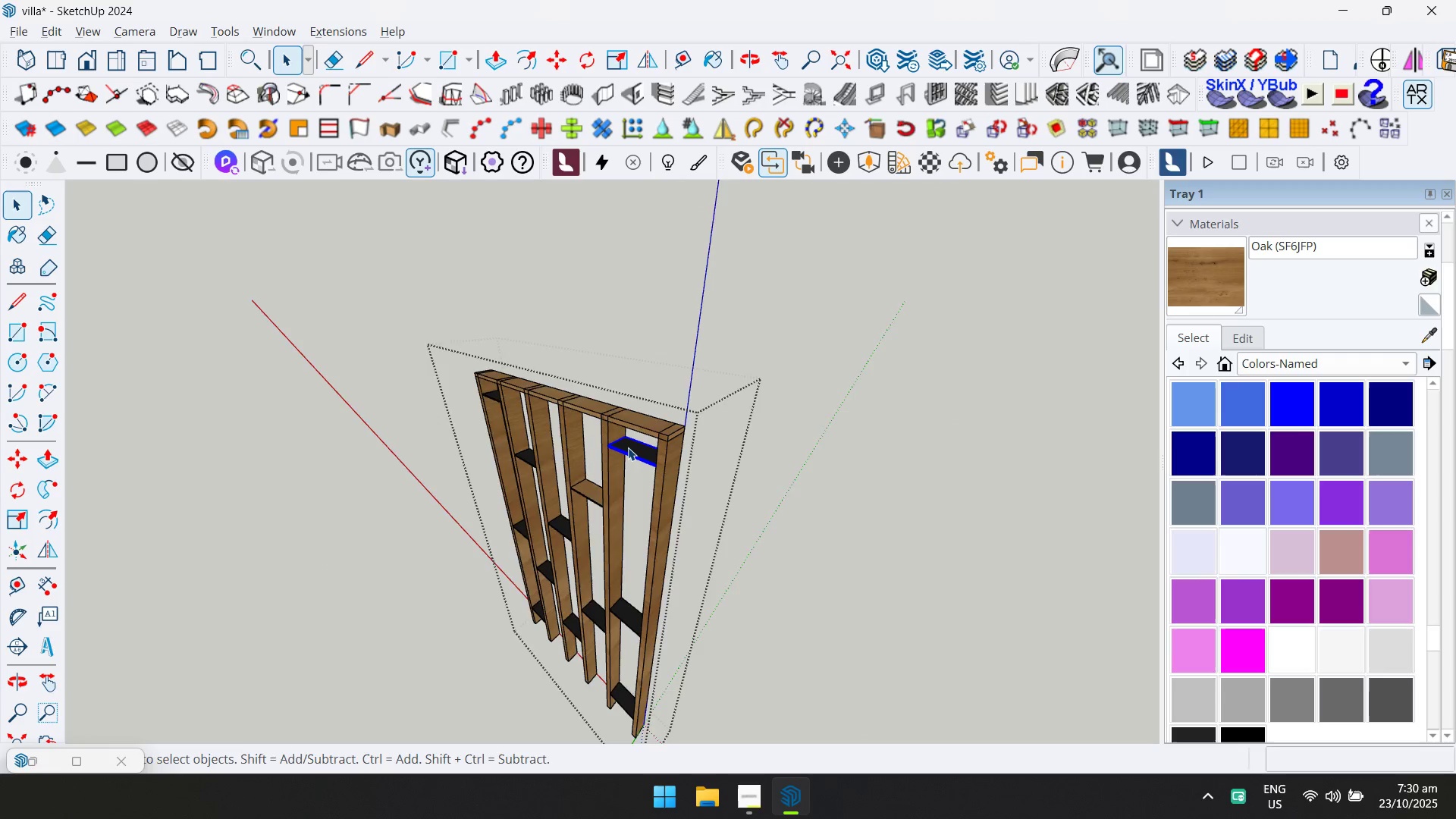 
double_click([628, 447])
 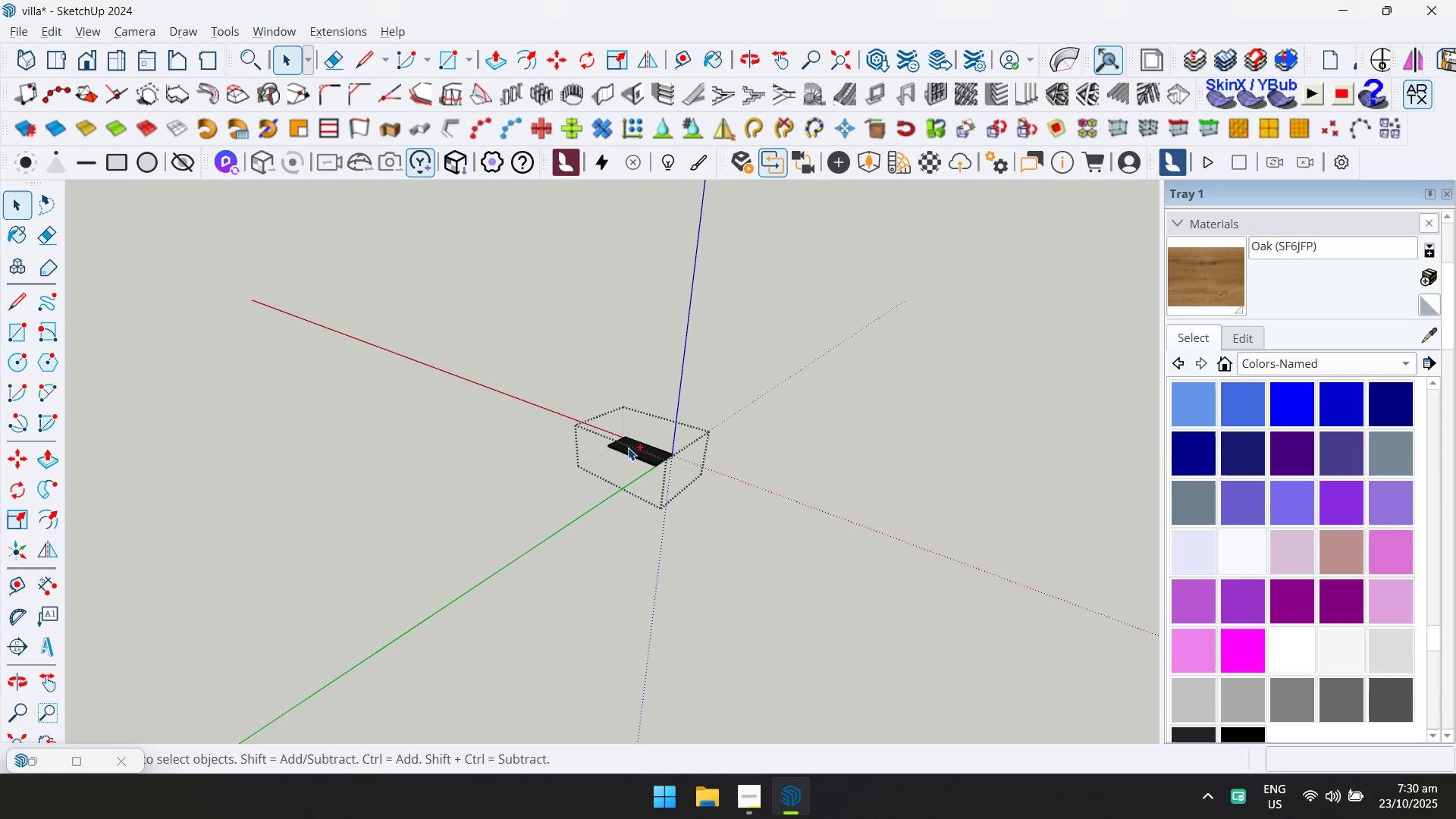 
key(Control+ControlLeft)
 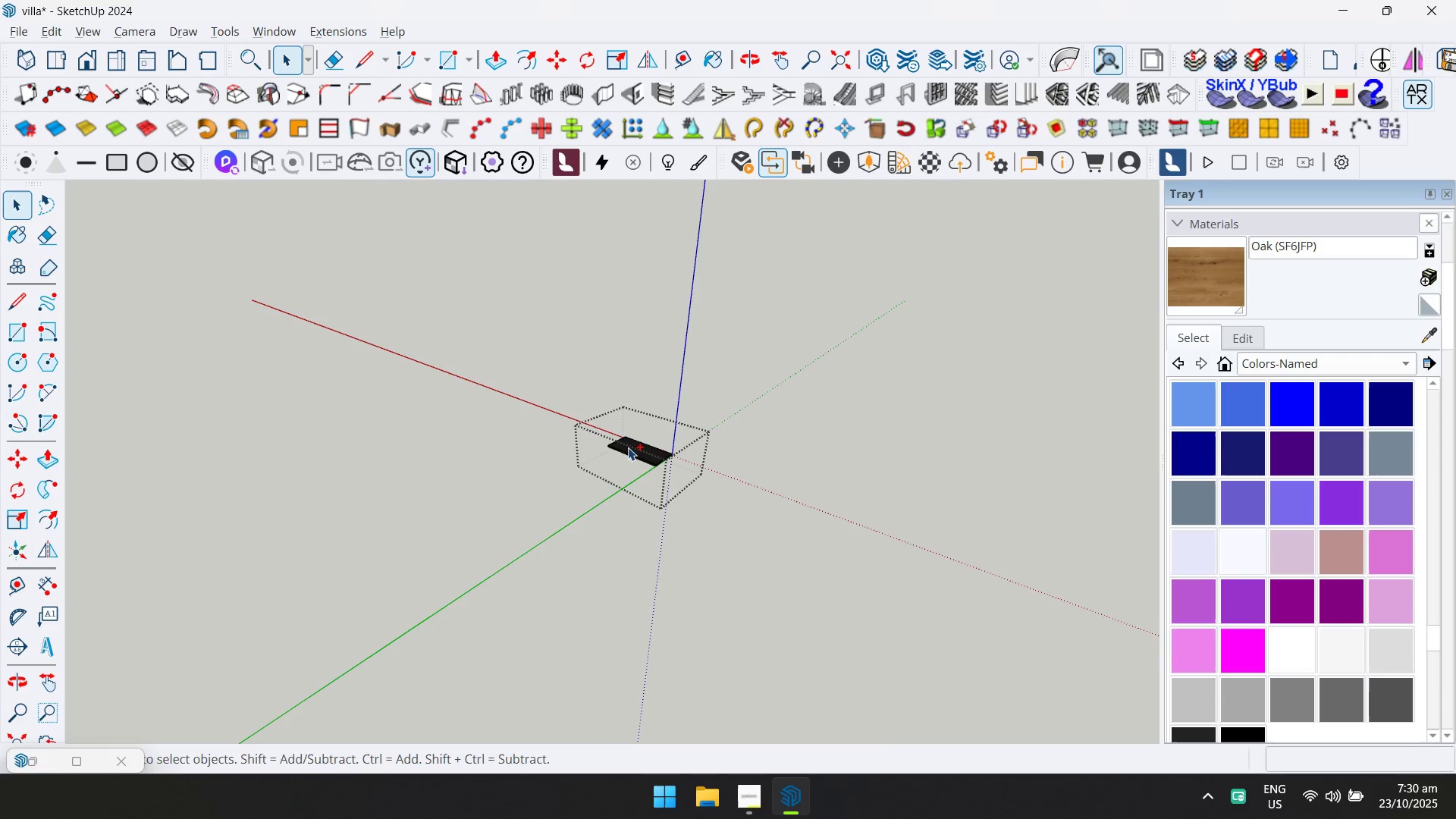 
key(Control+A)
 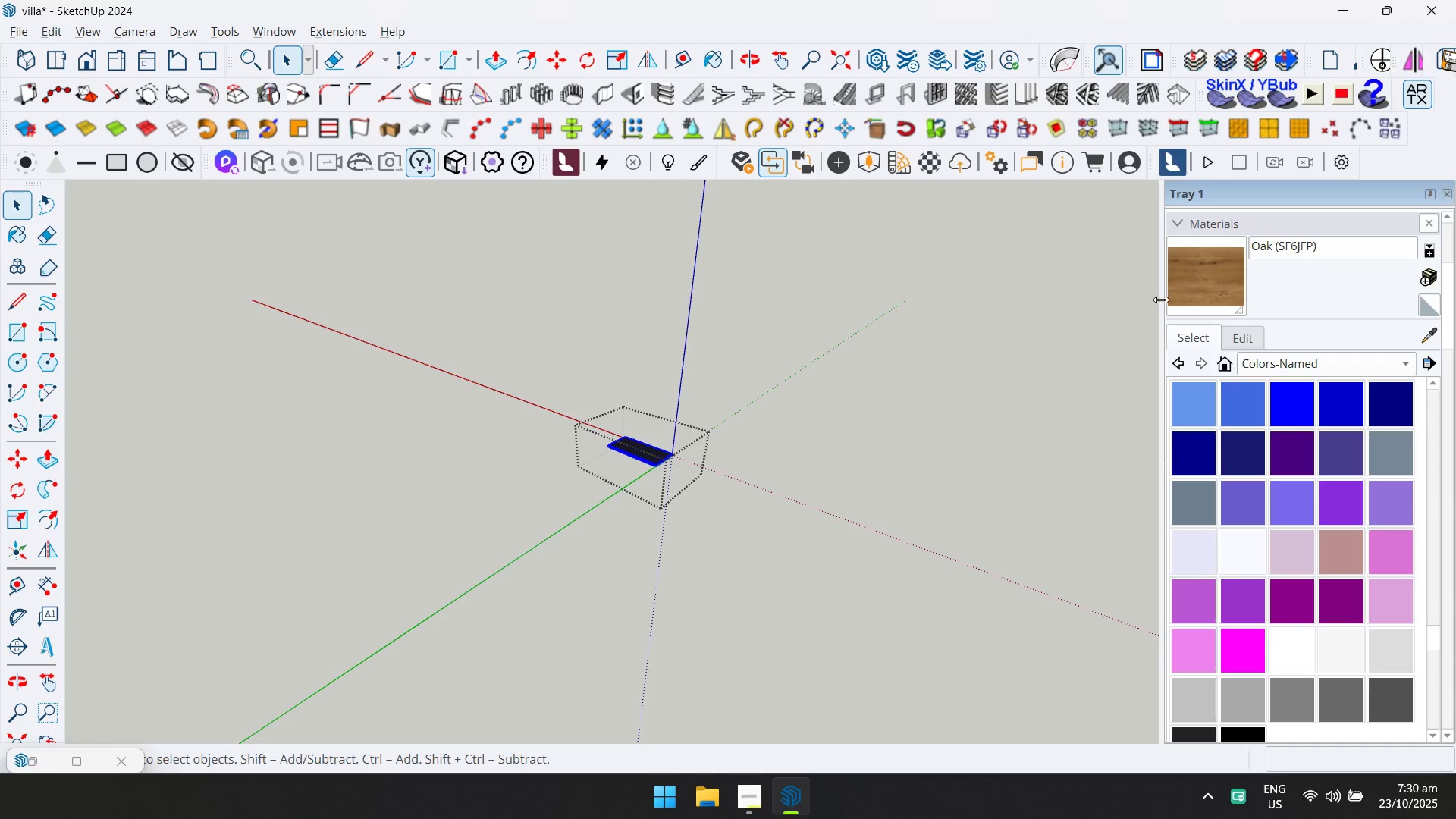 
left_click([1190, 268])
 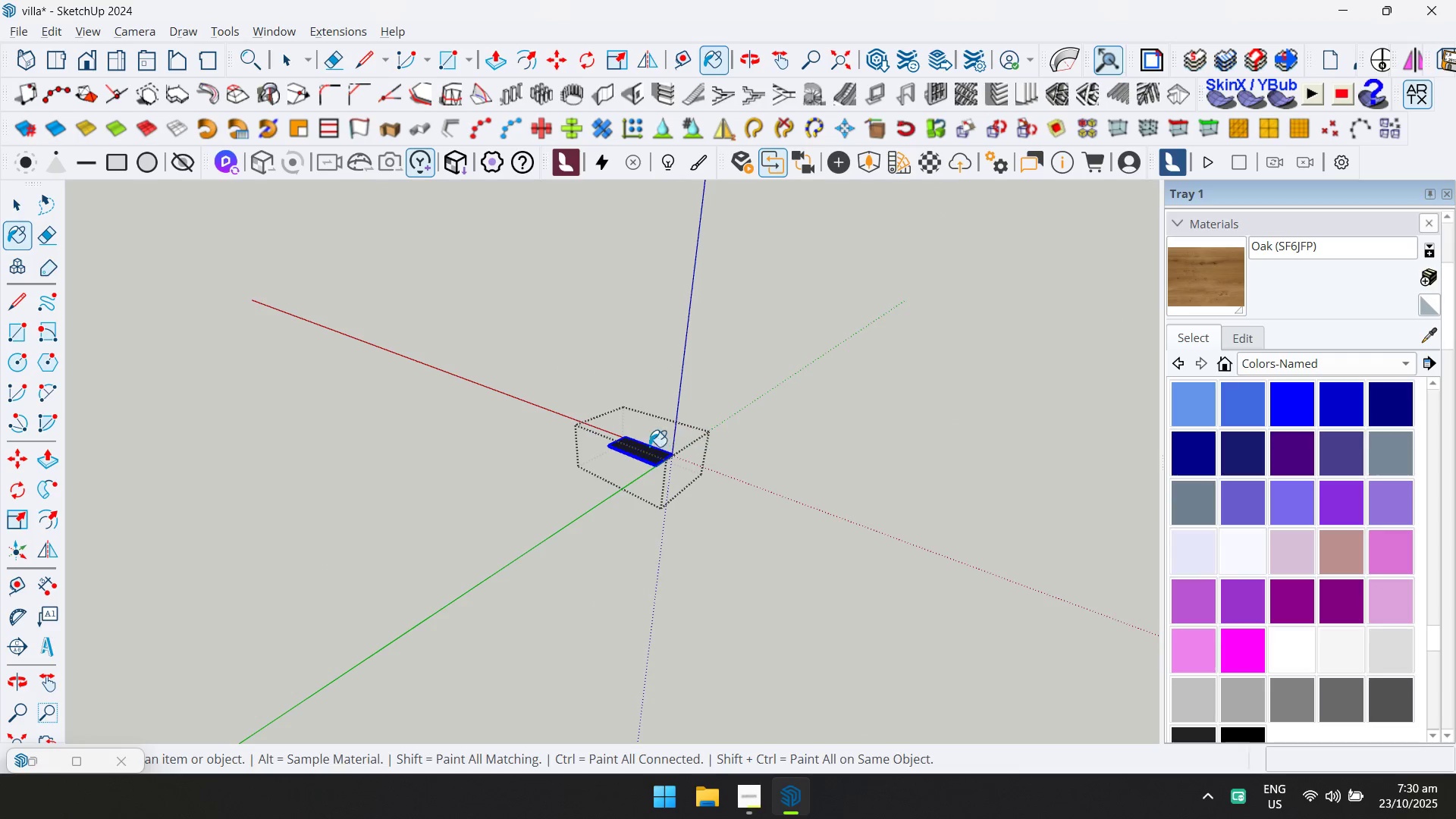 
left_click([634, 449])
 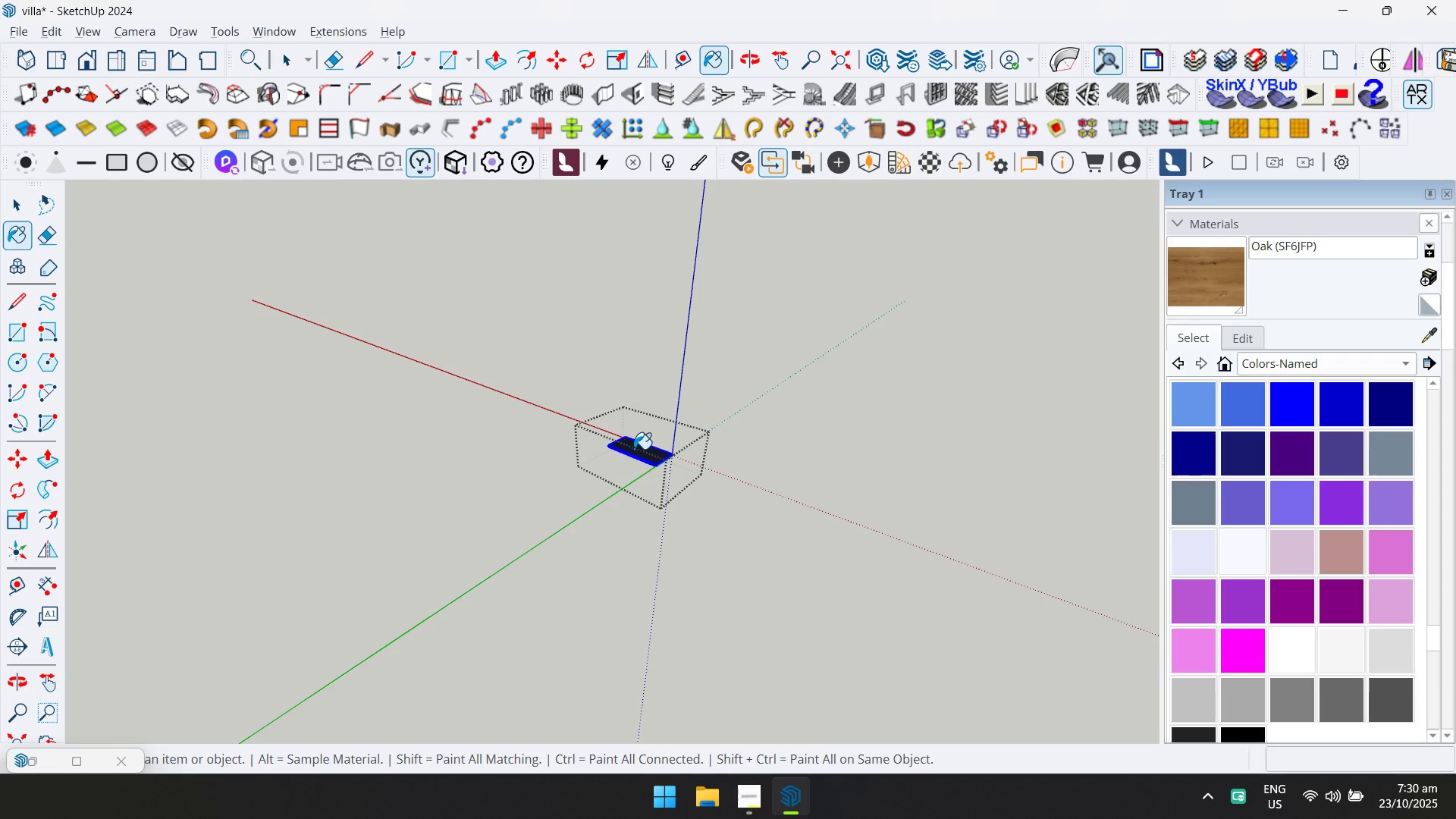 
key(Escape)
 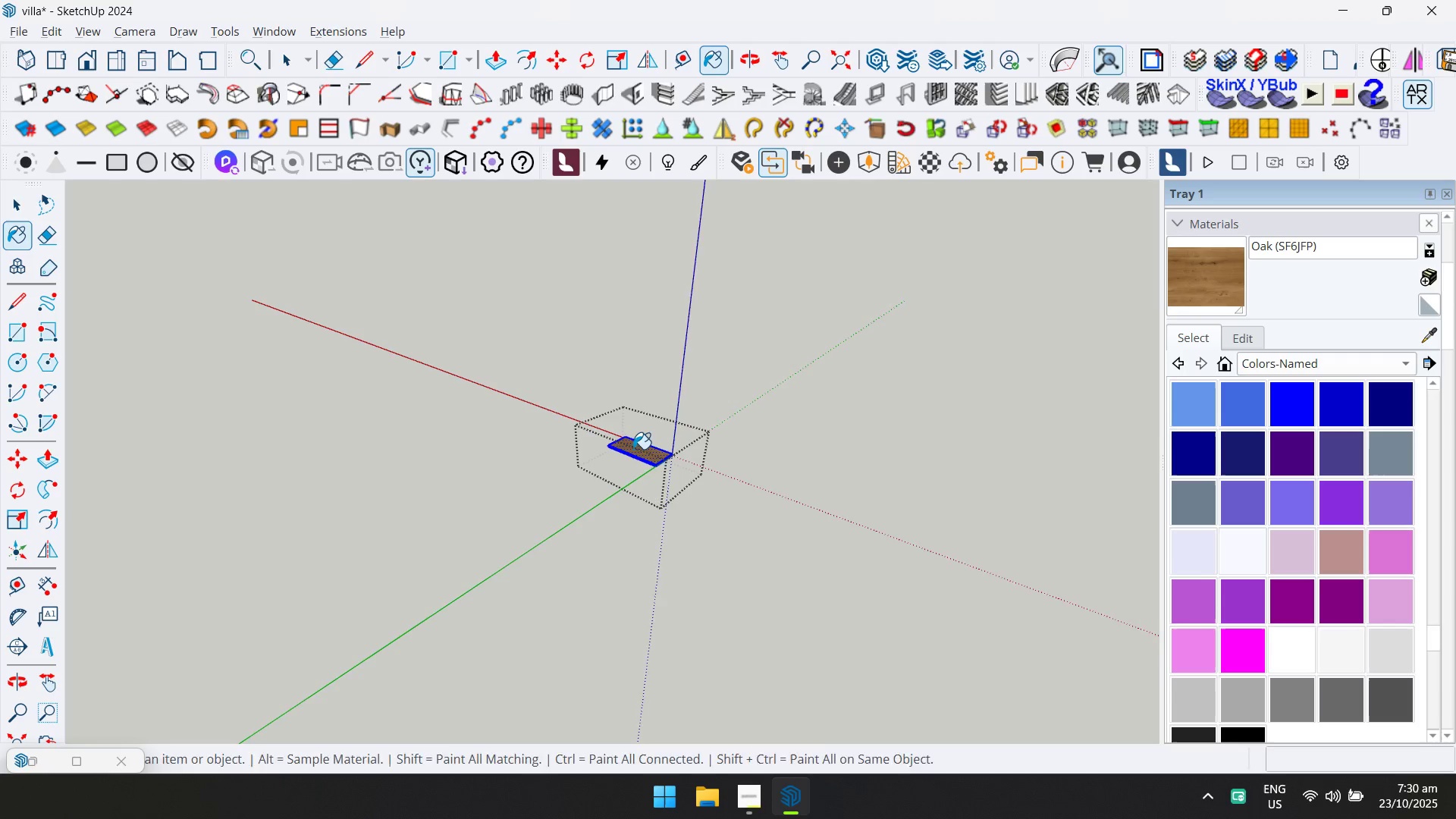 
key(Space)
 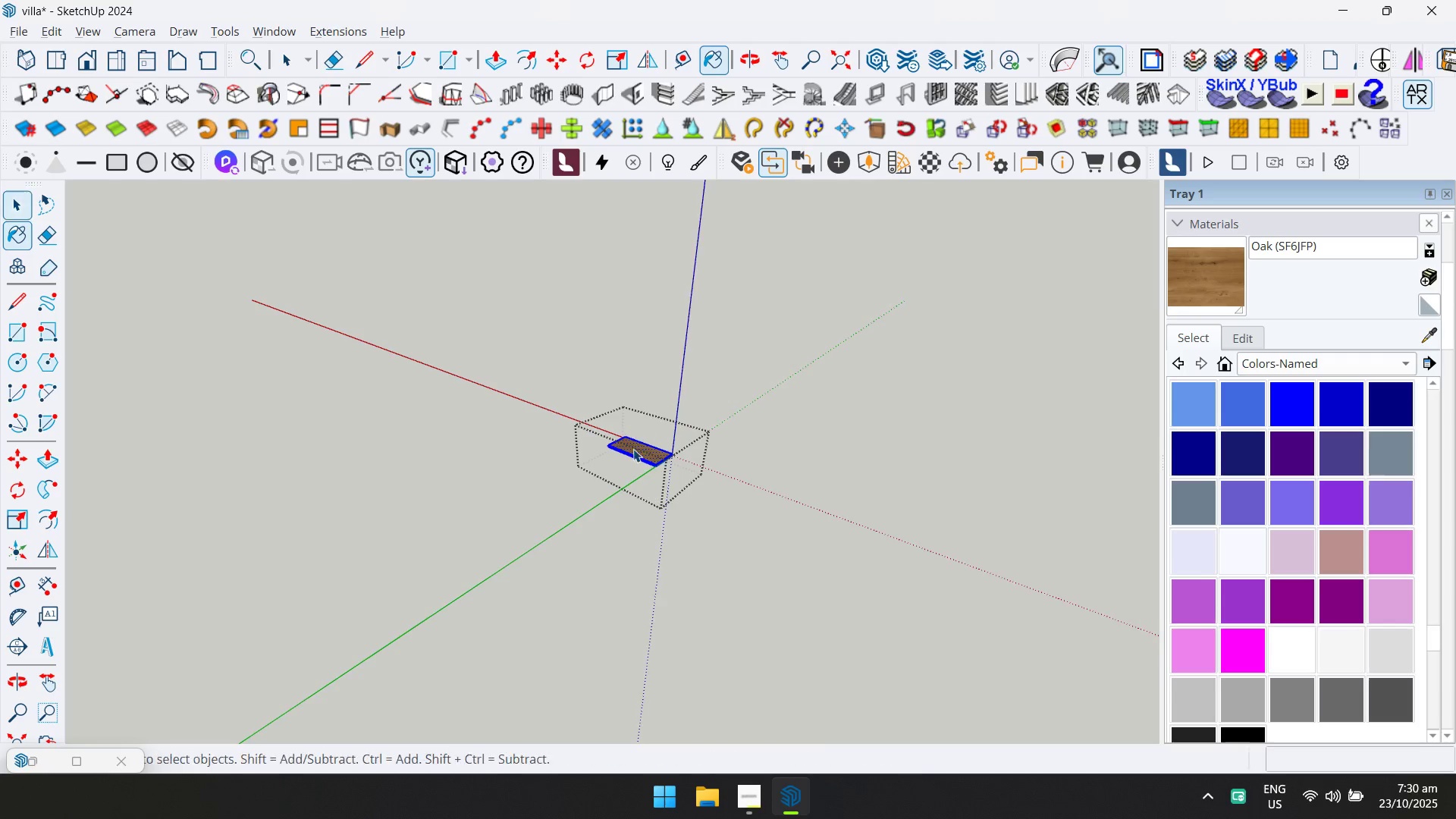 
key(Escape)
 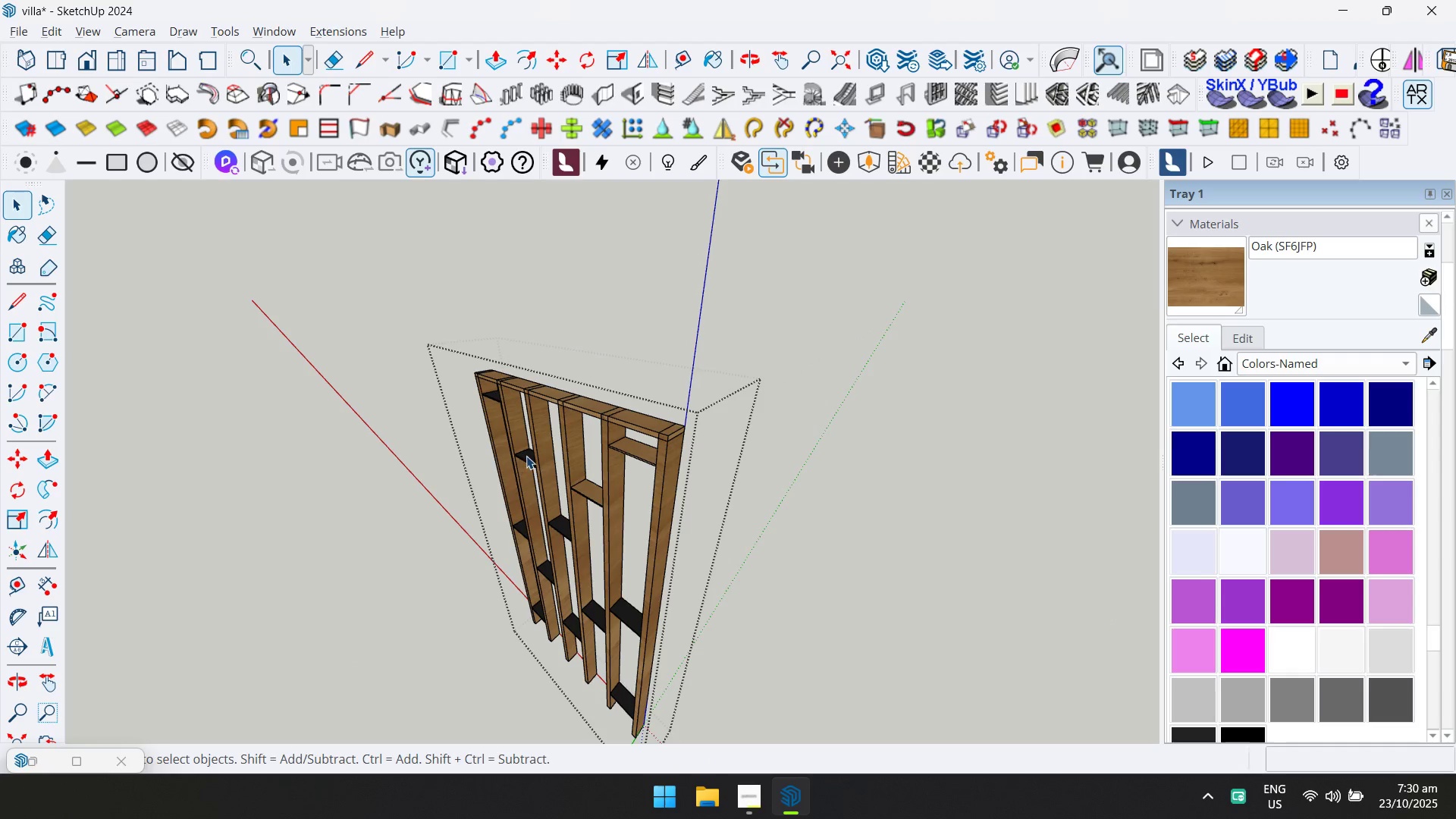 
double_click([526, 456])
 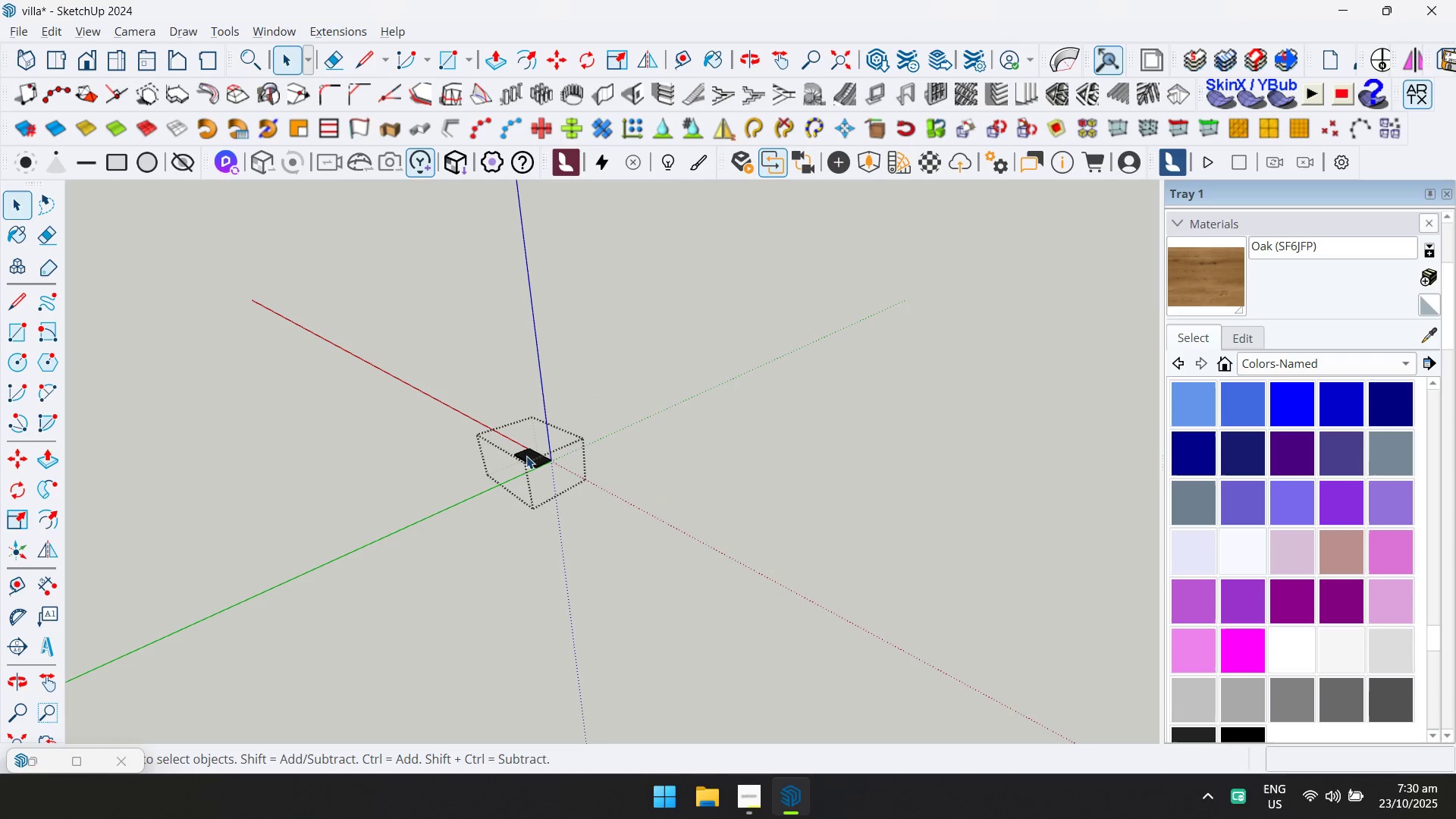 
key(Control+ControlLeft)
 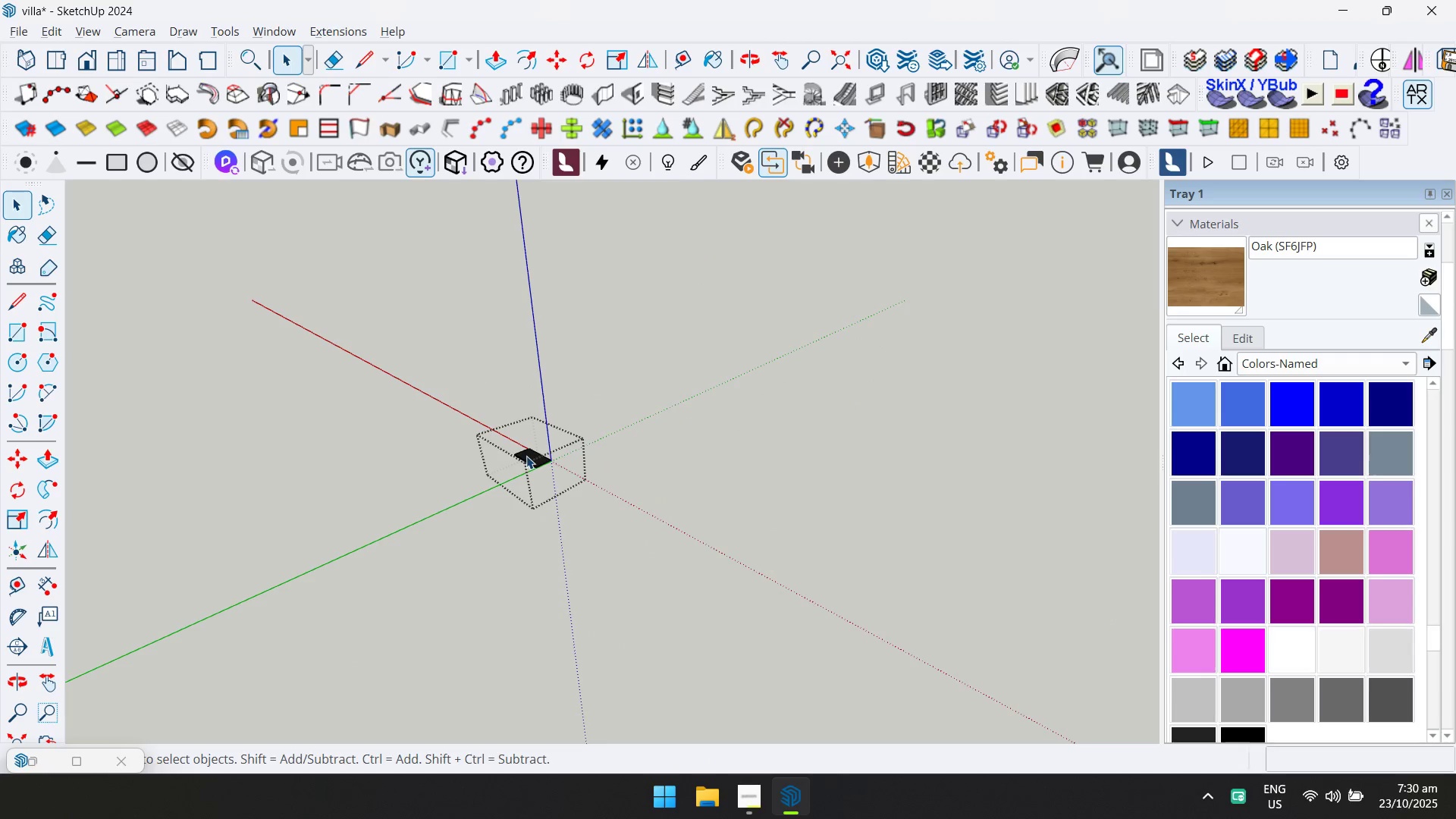 
key(Control+A)
 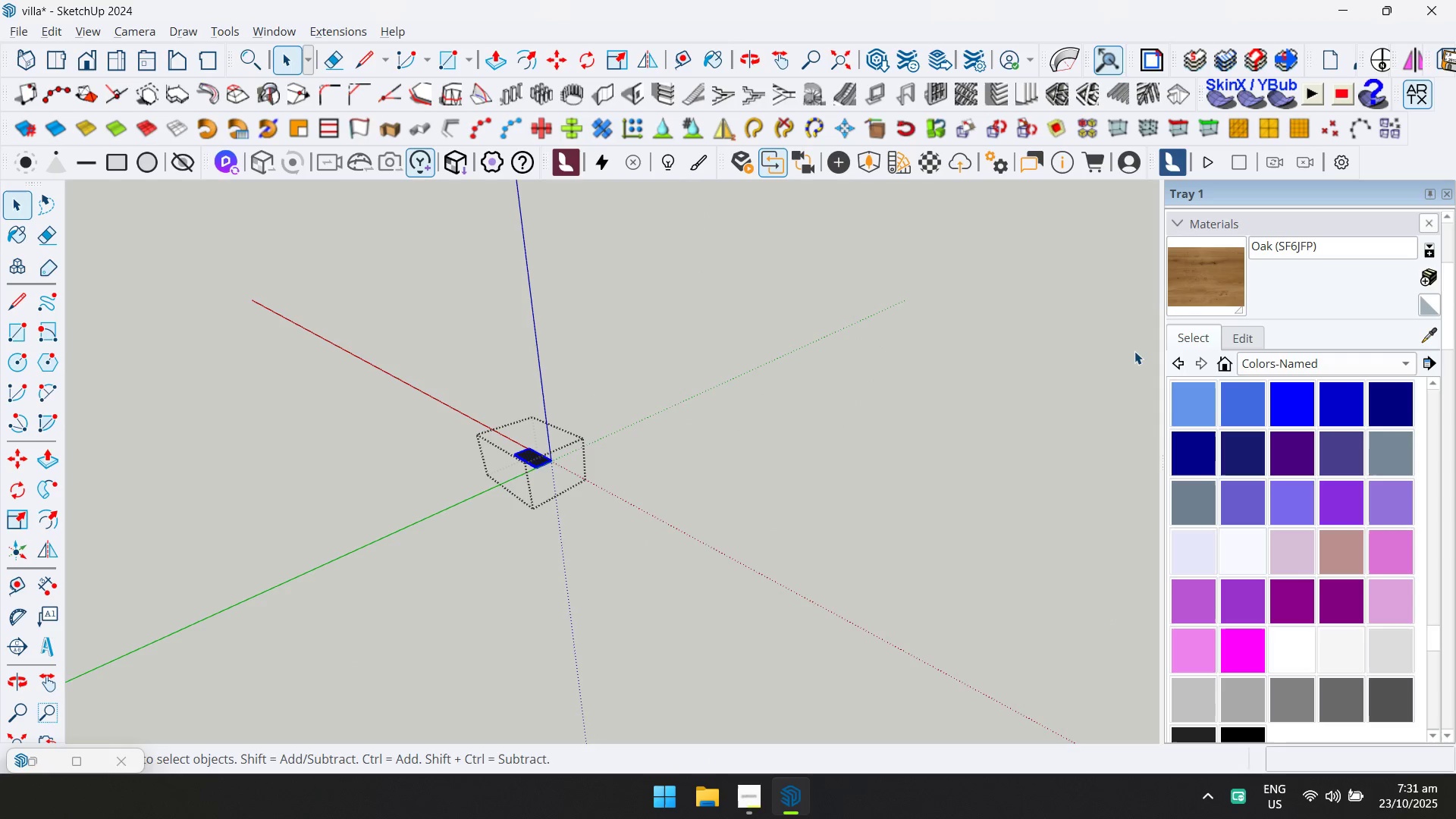 
wait(8.64)
 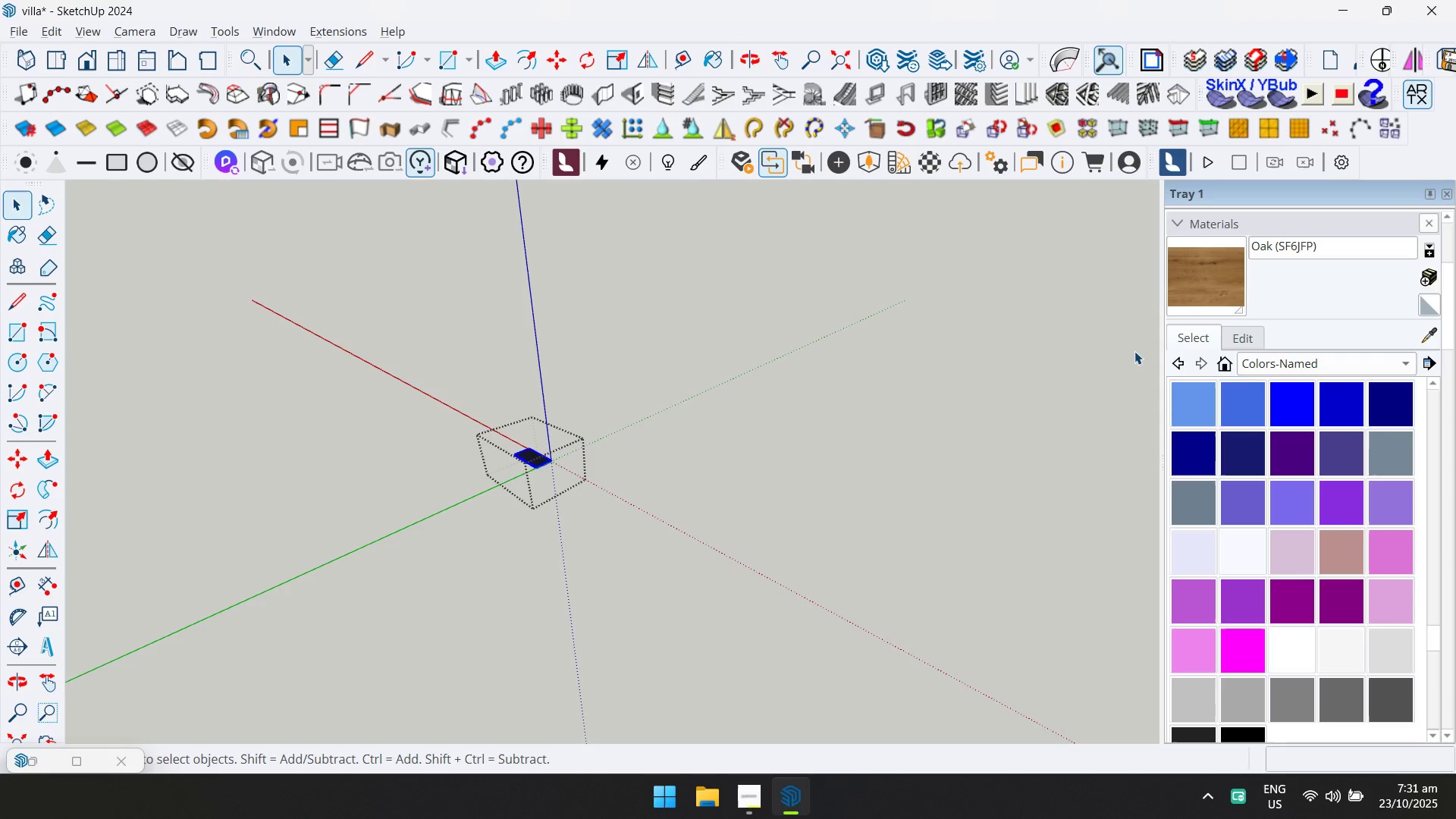 
left_click([526, 455])
 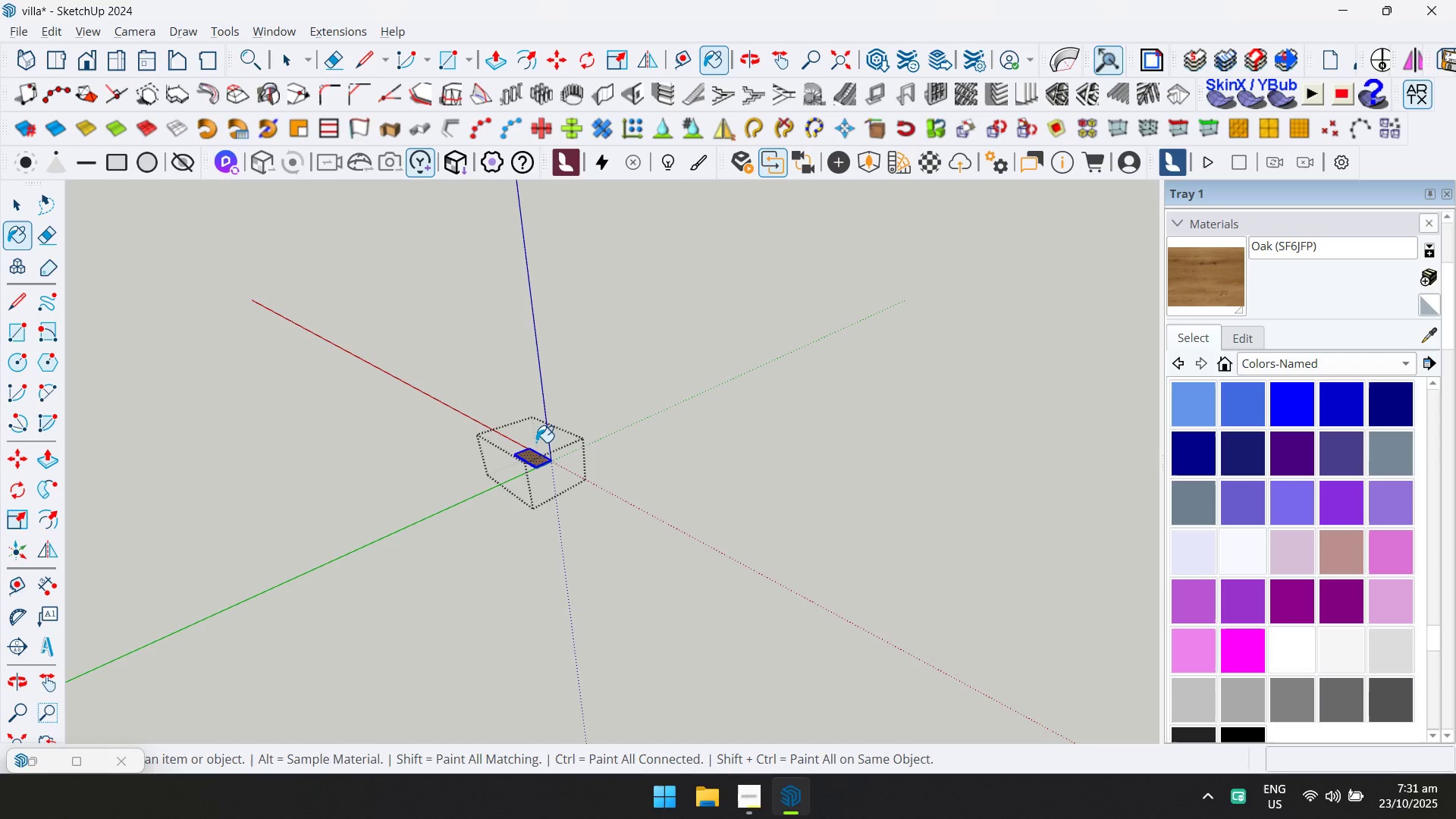 
wait(11.06)
 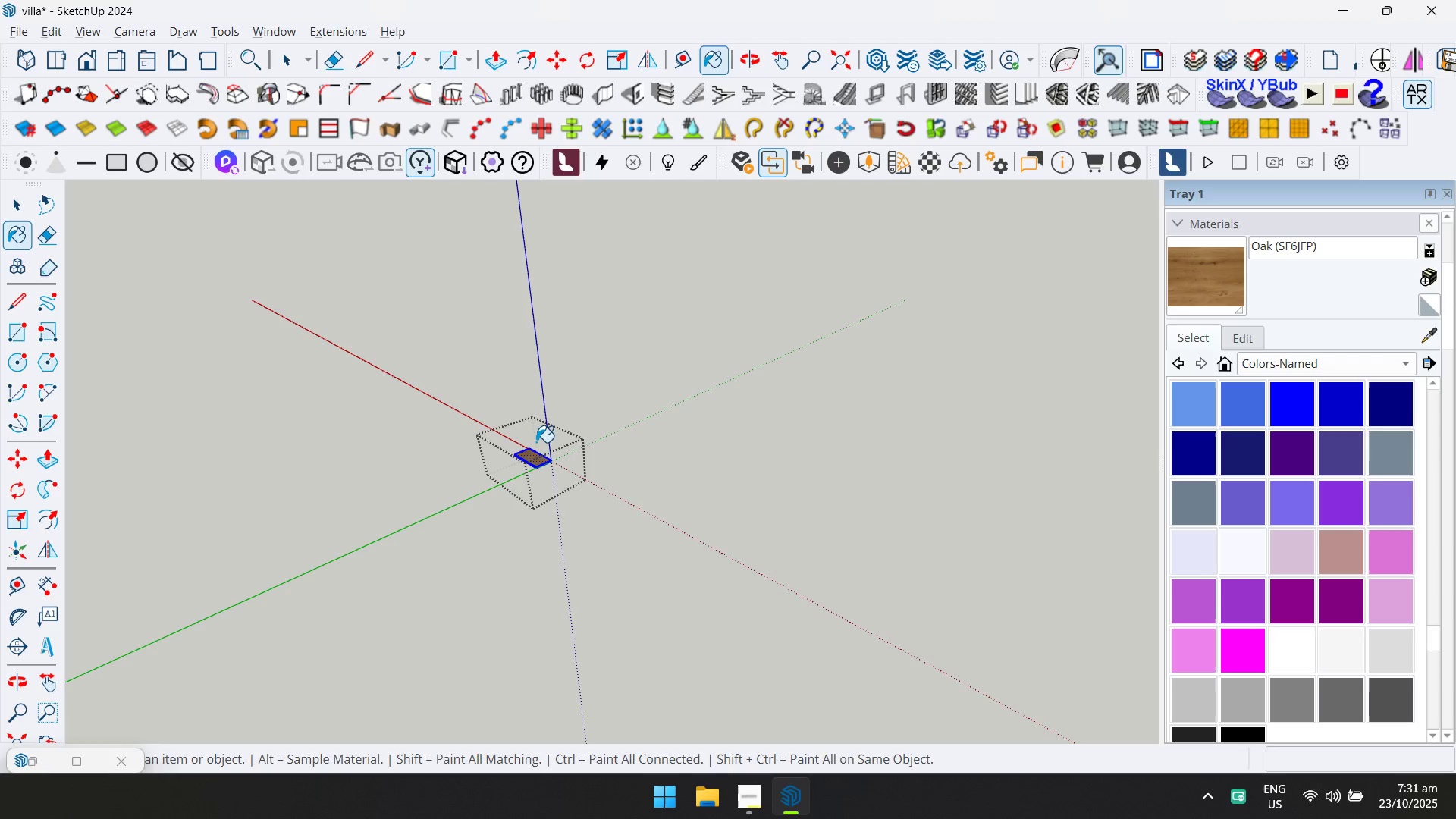 
key(Escape)
 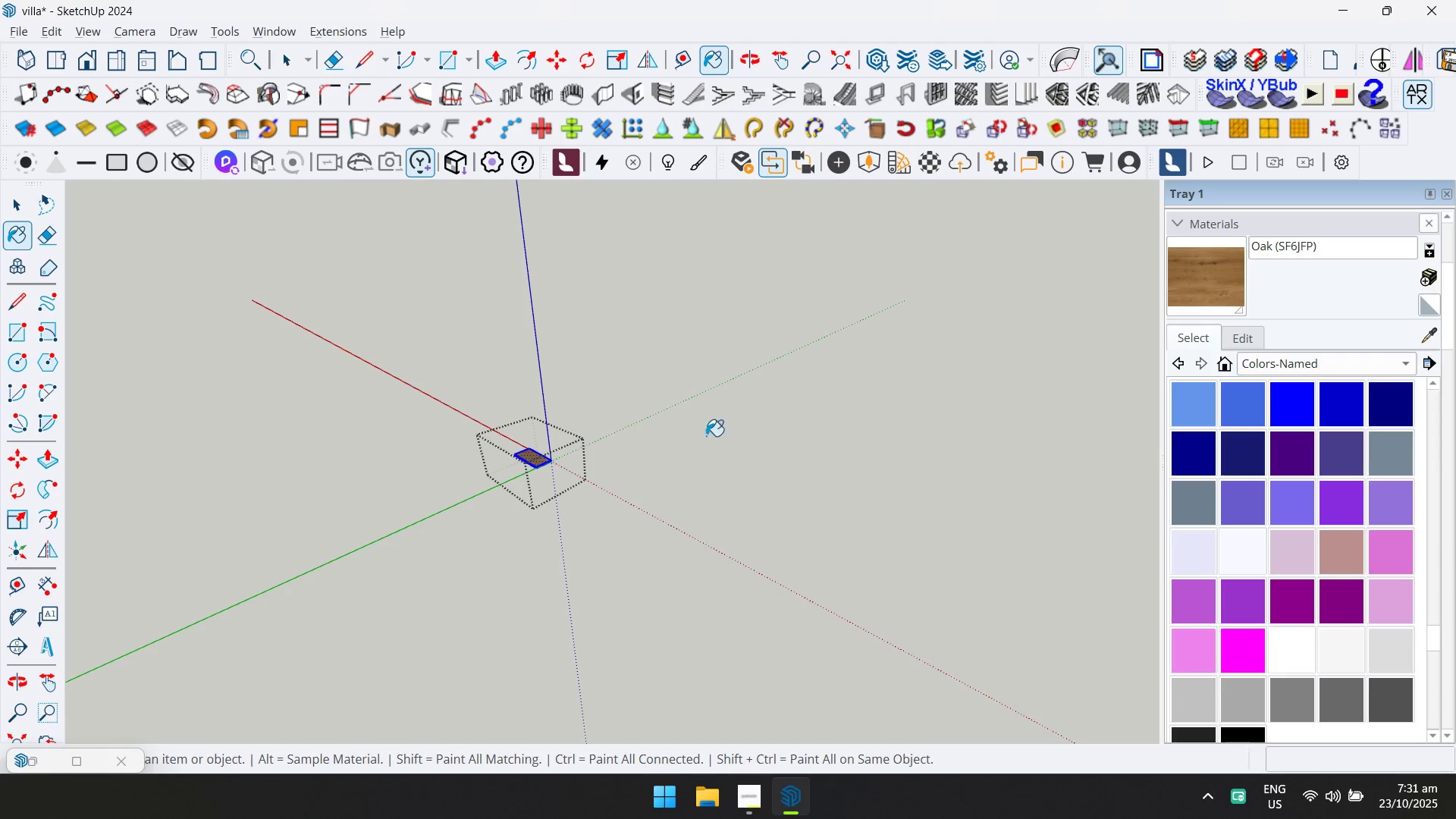 
key(Space)
 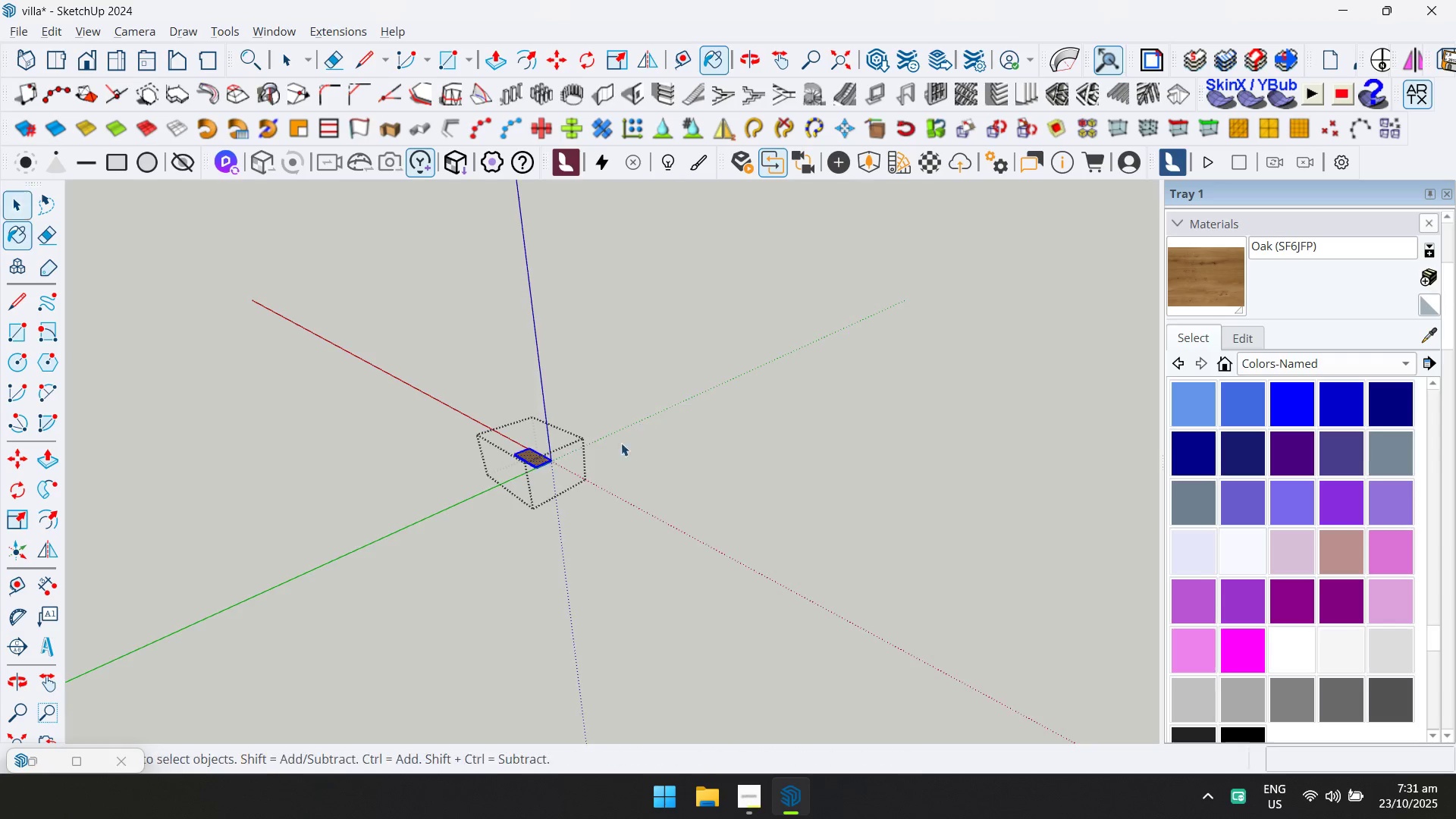 
key(Escape)
 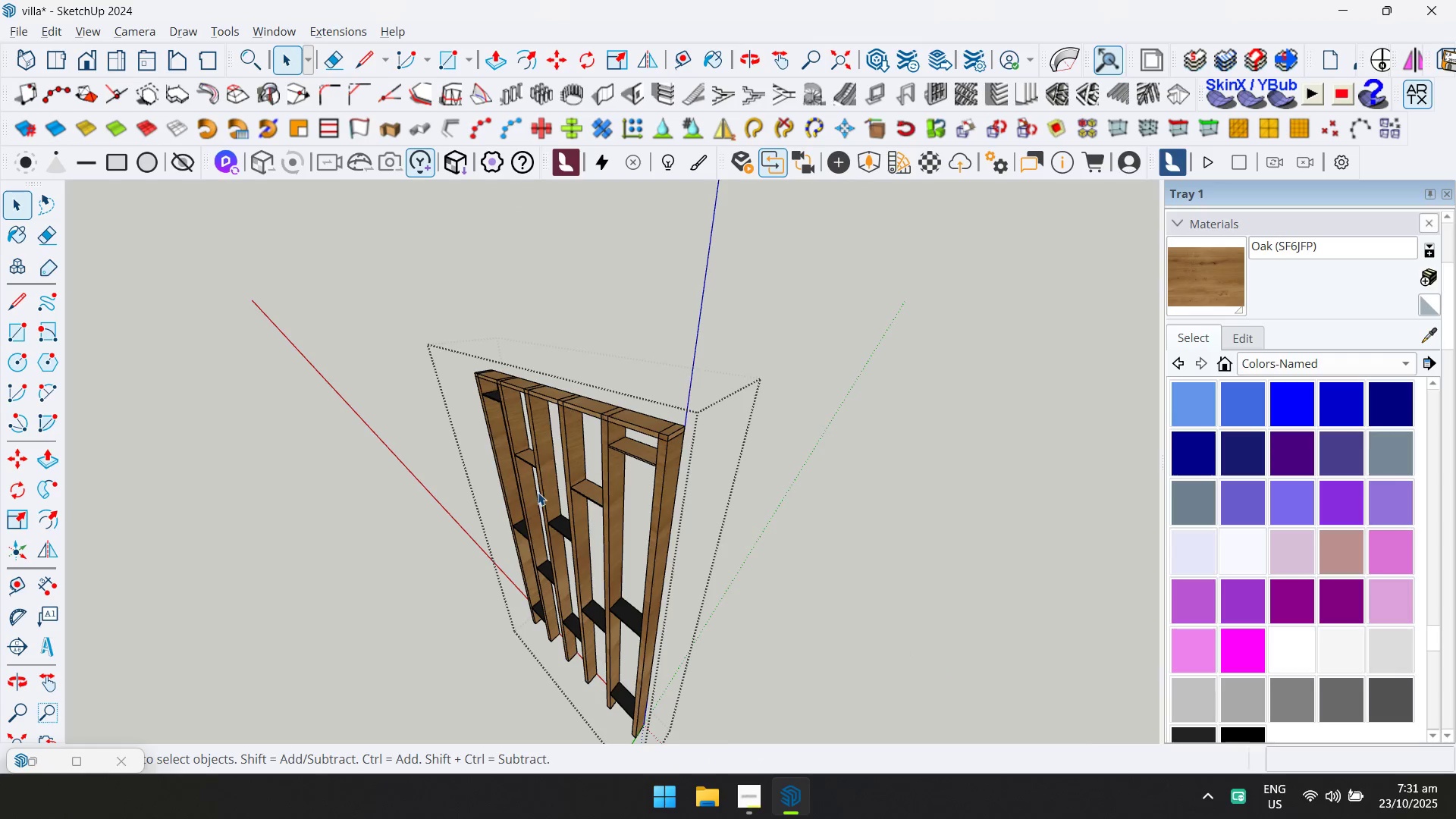 
scroll: coordinate [542, 528], scroll_direction: up, amount: 3.0
 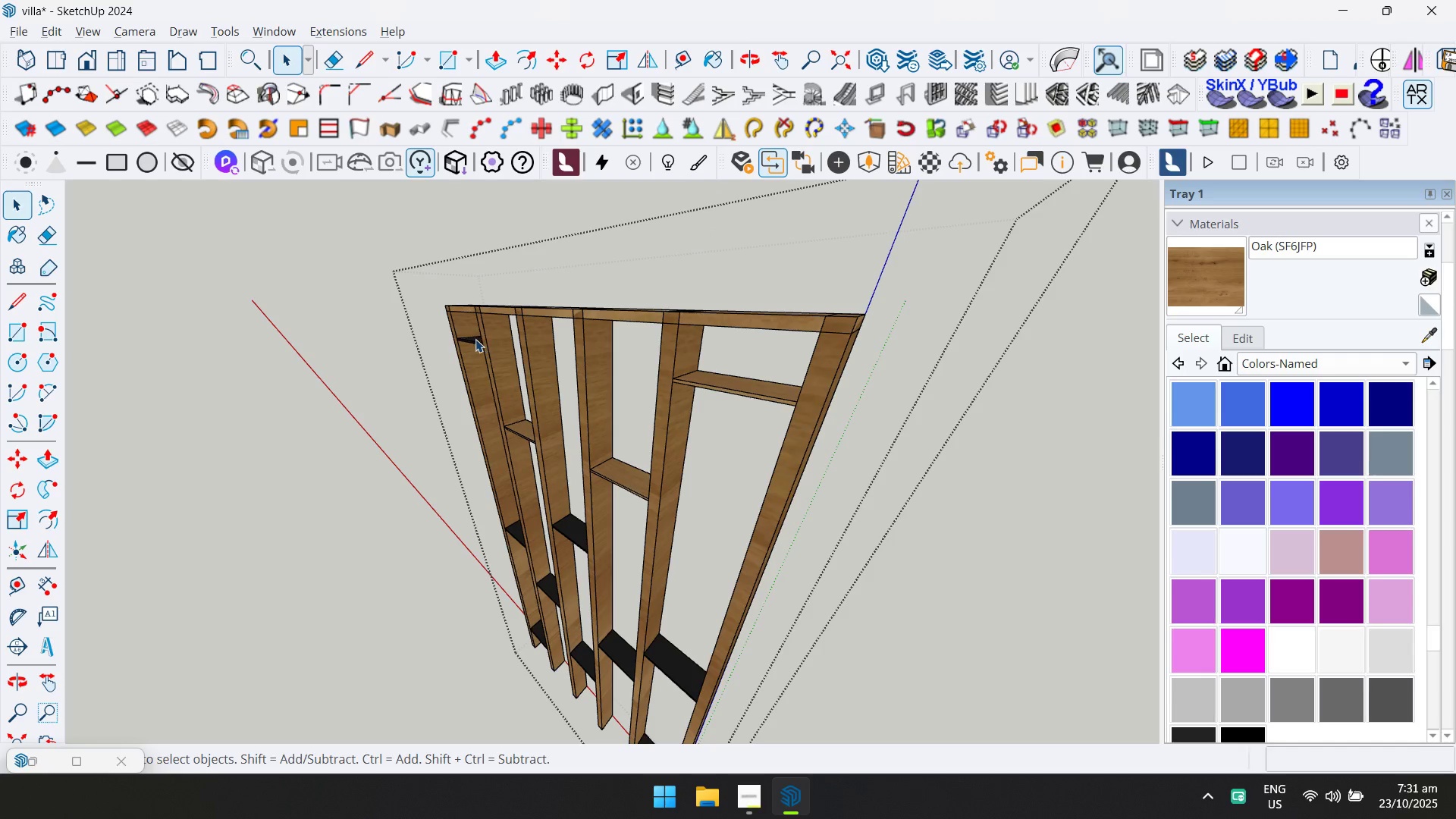 
double_click([475, 339])
 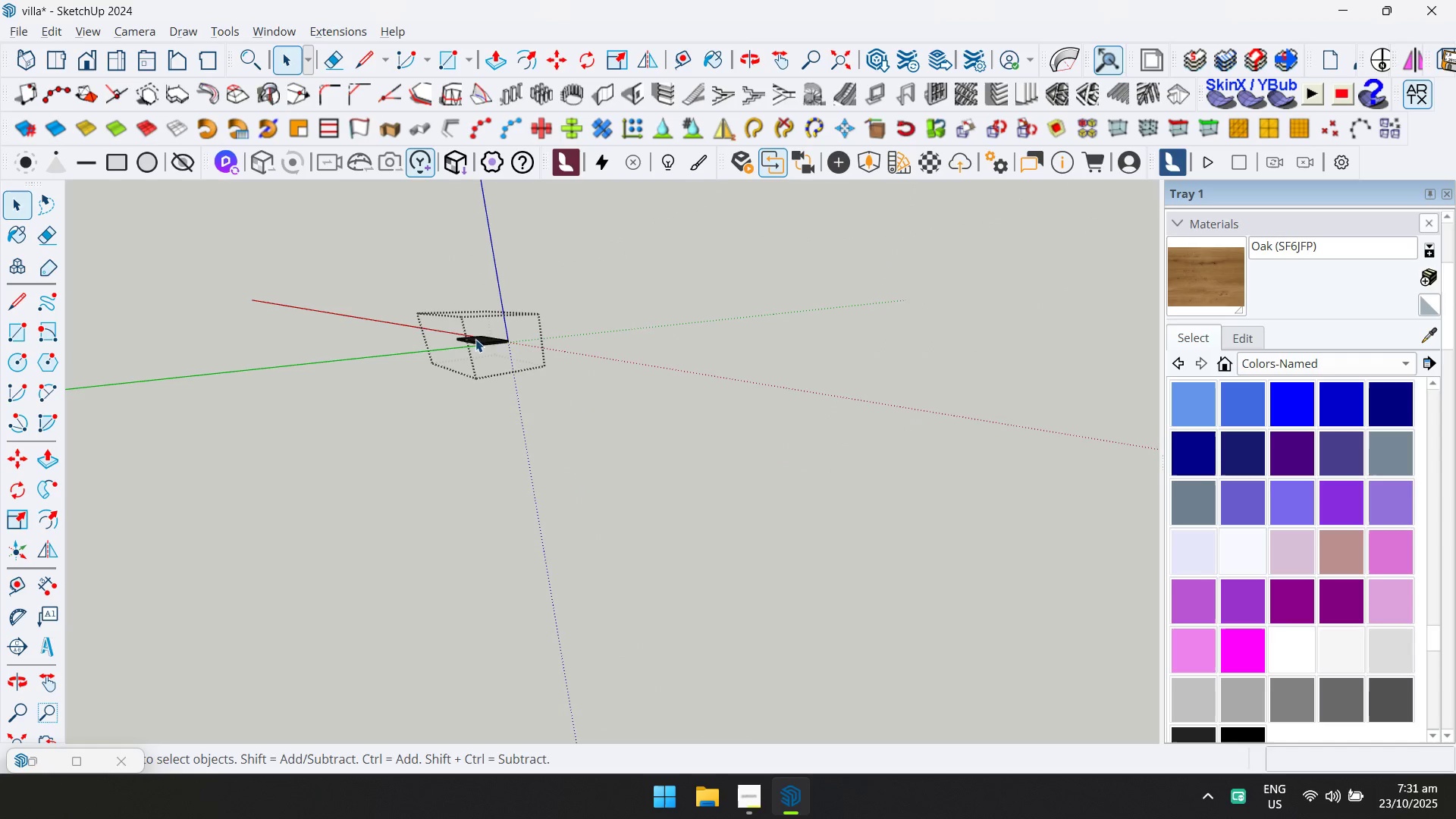 
key(Control+A)
 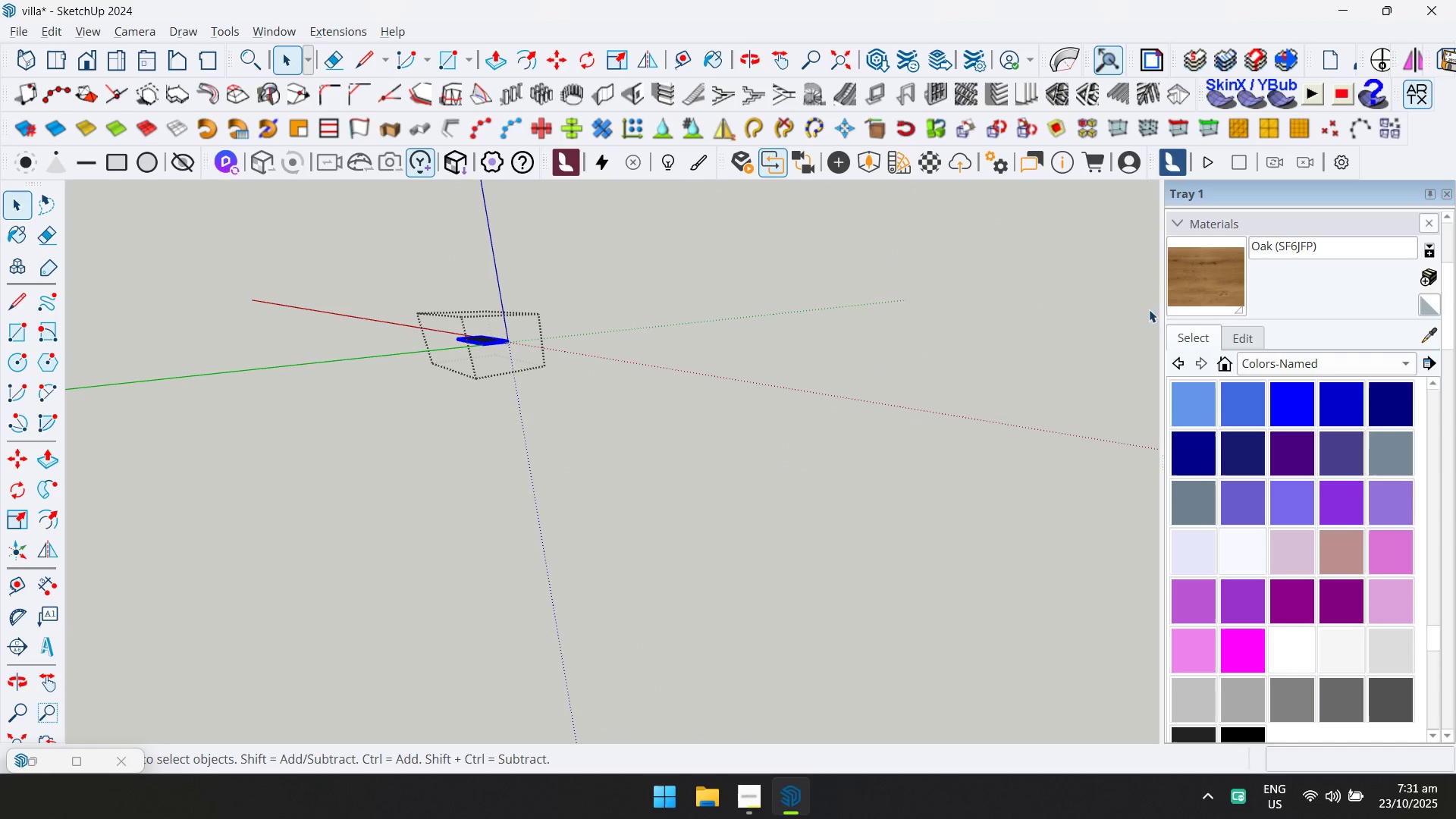 
left_click_drag(start_coordinate=[1194, 286], to_coordinate=[1188, 288])
 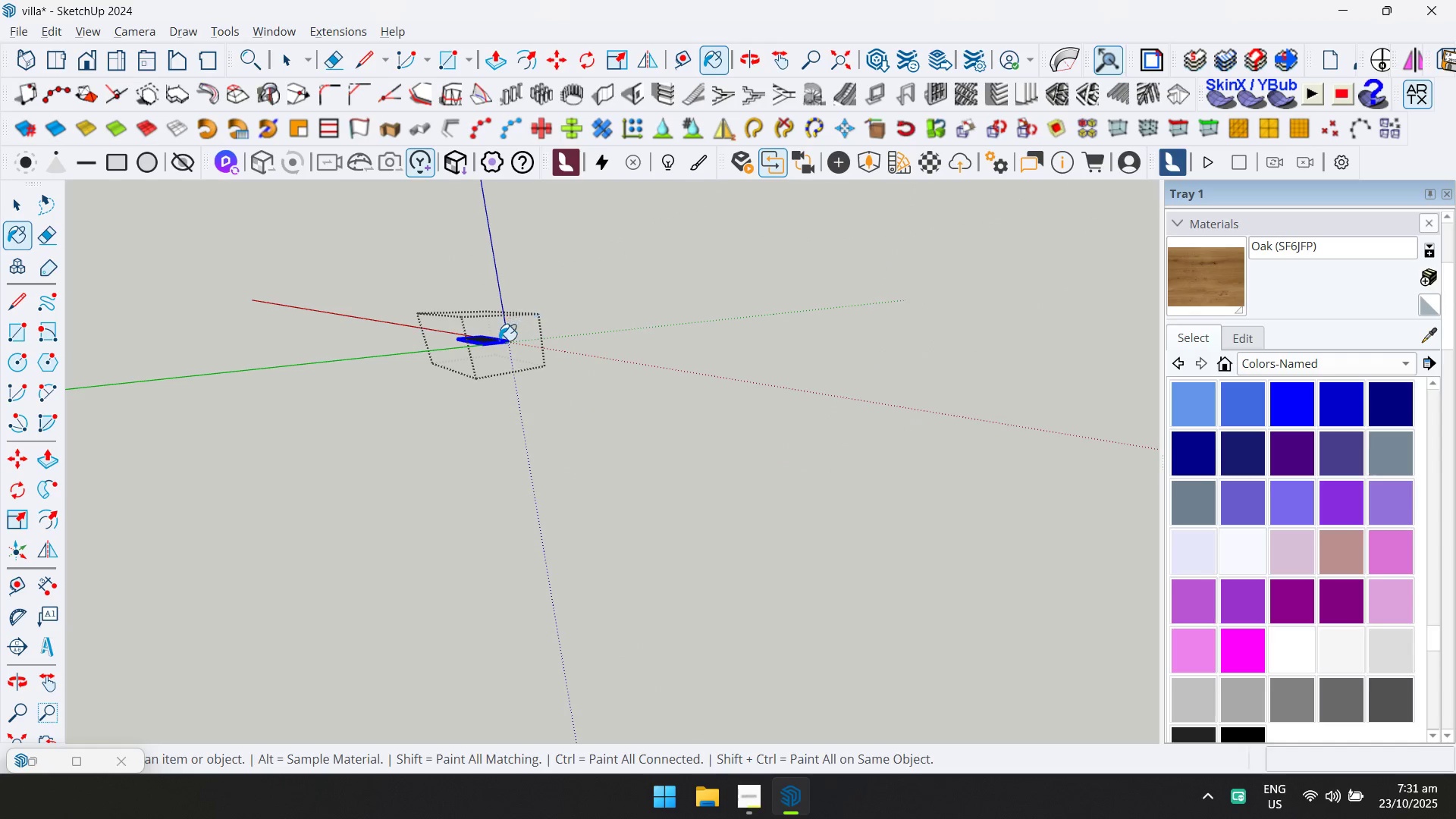 
left_click([487, 341])
 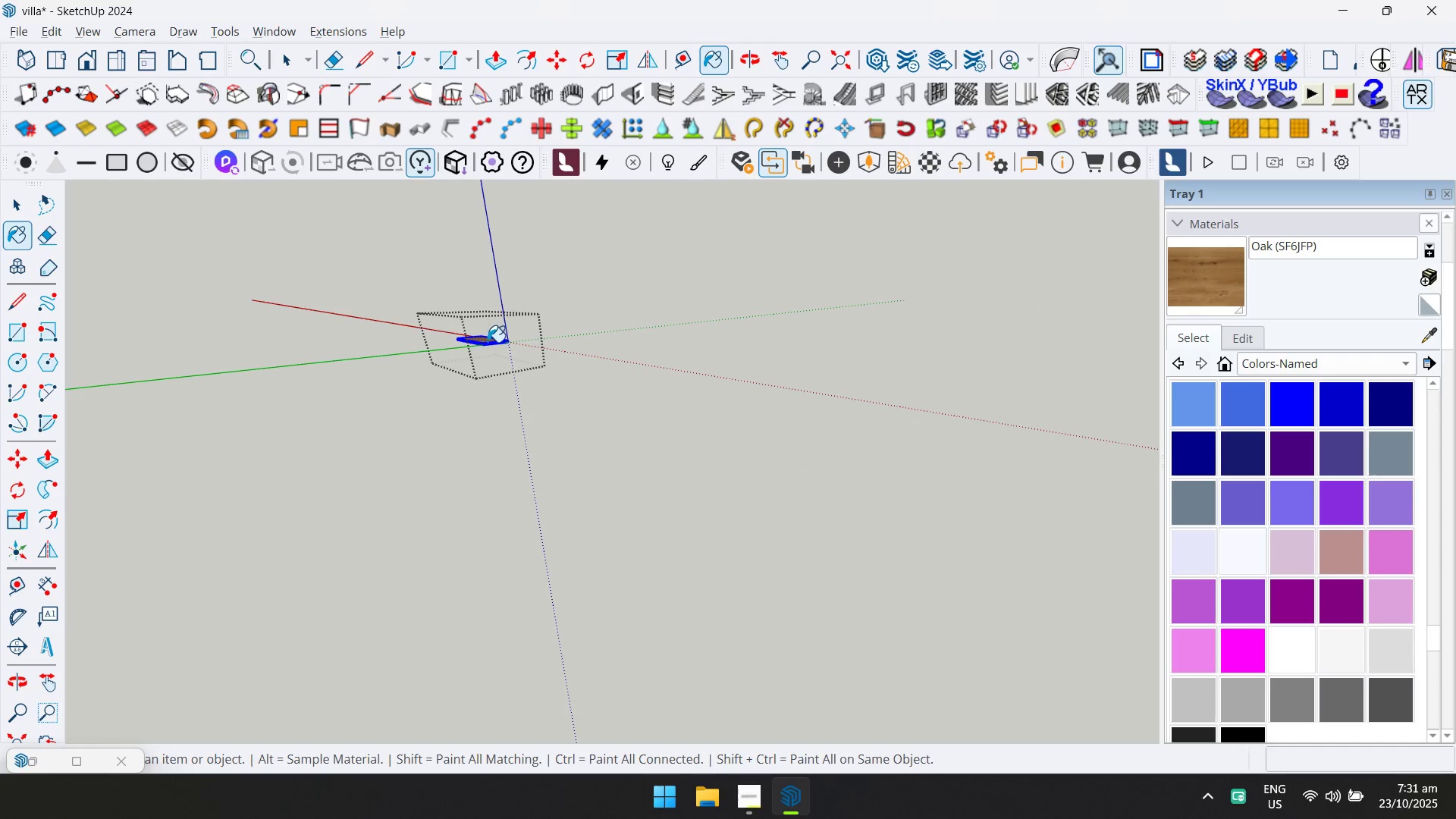 
key(Escape)
 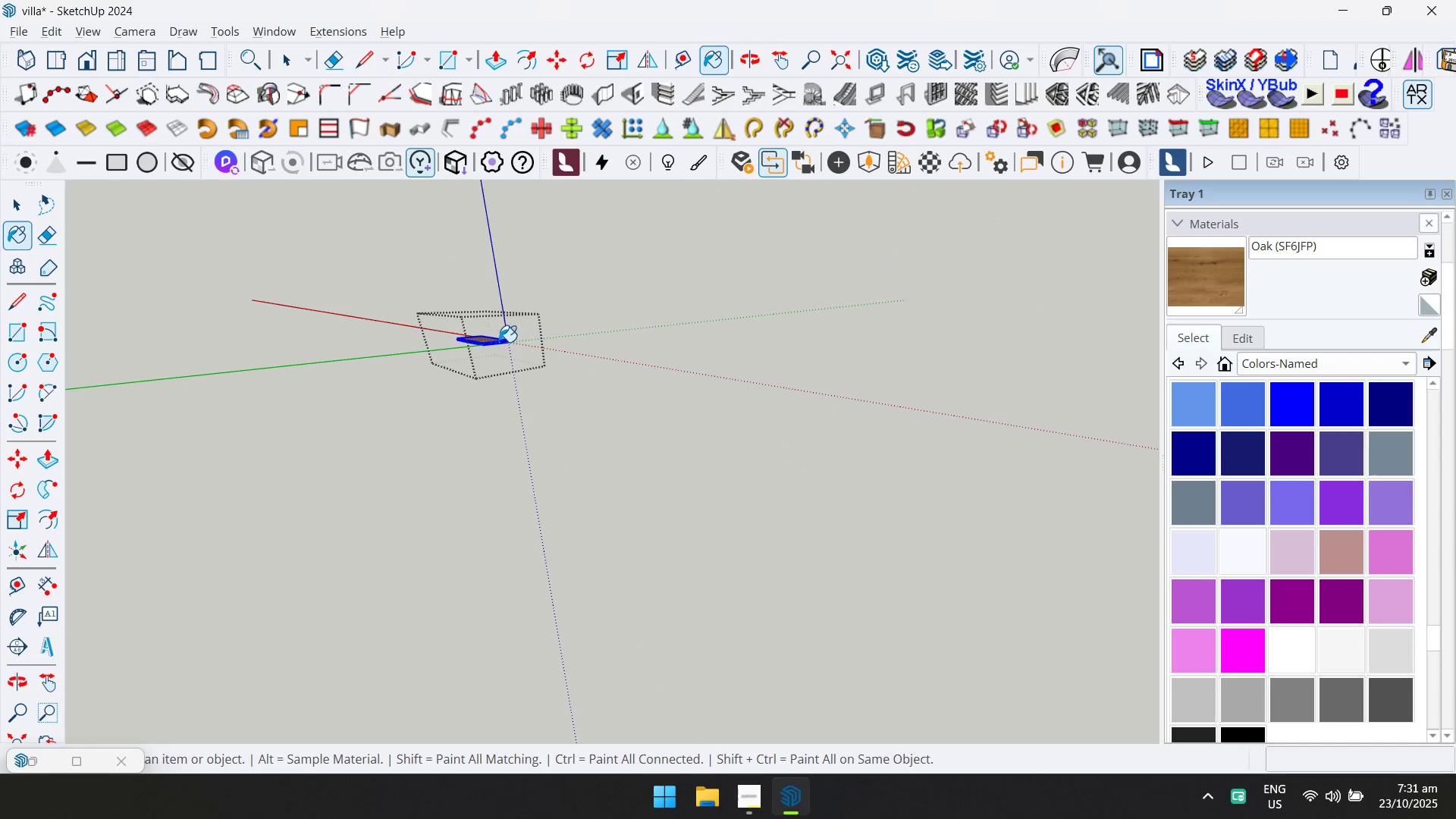 
key(Escape)
 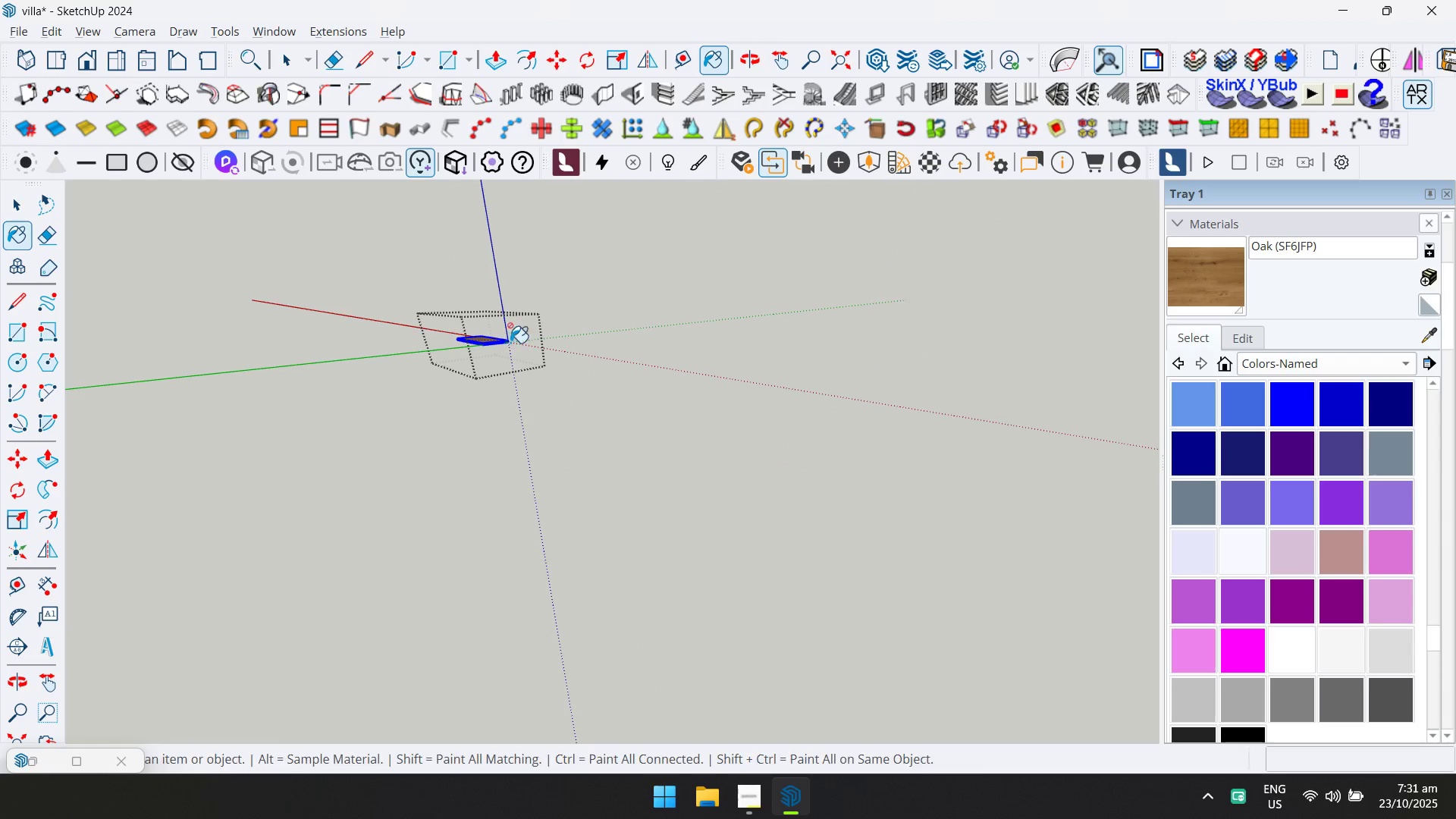 
key(Space)
 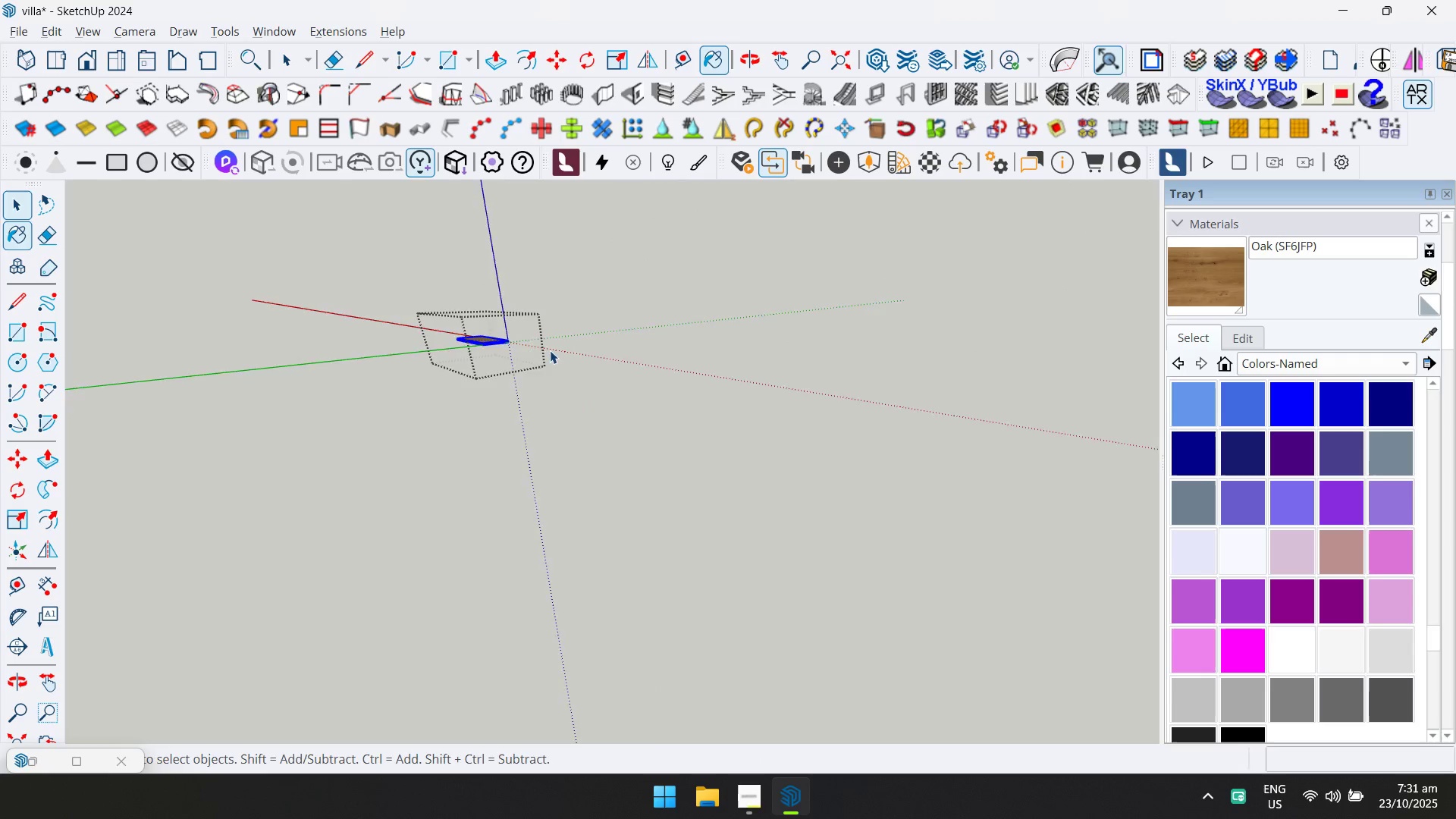 
key(Escape)
 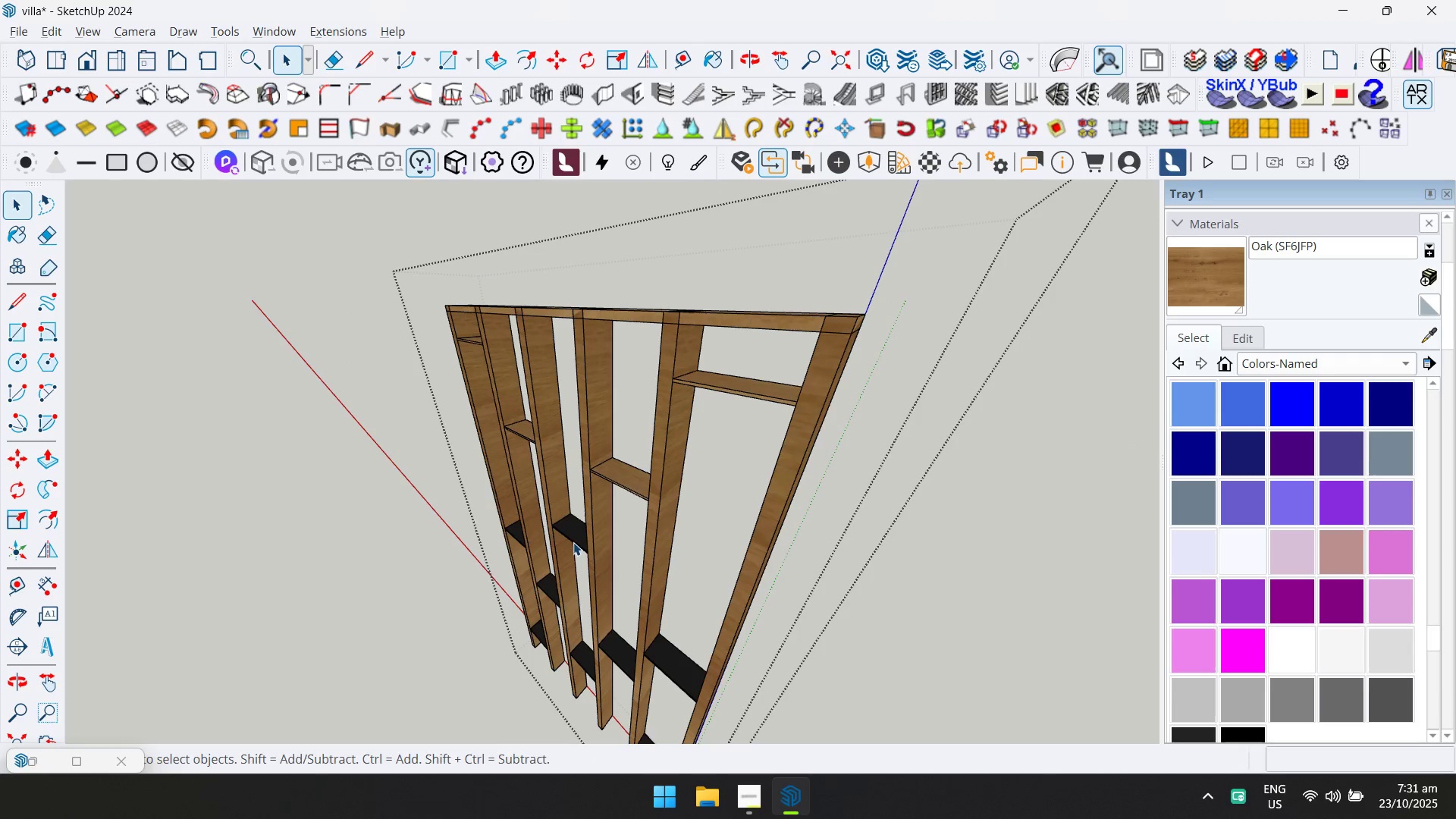 
double_click([573, 541])
 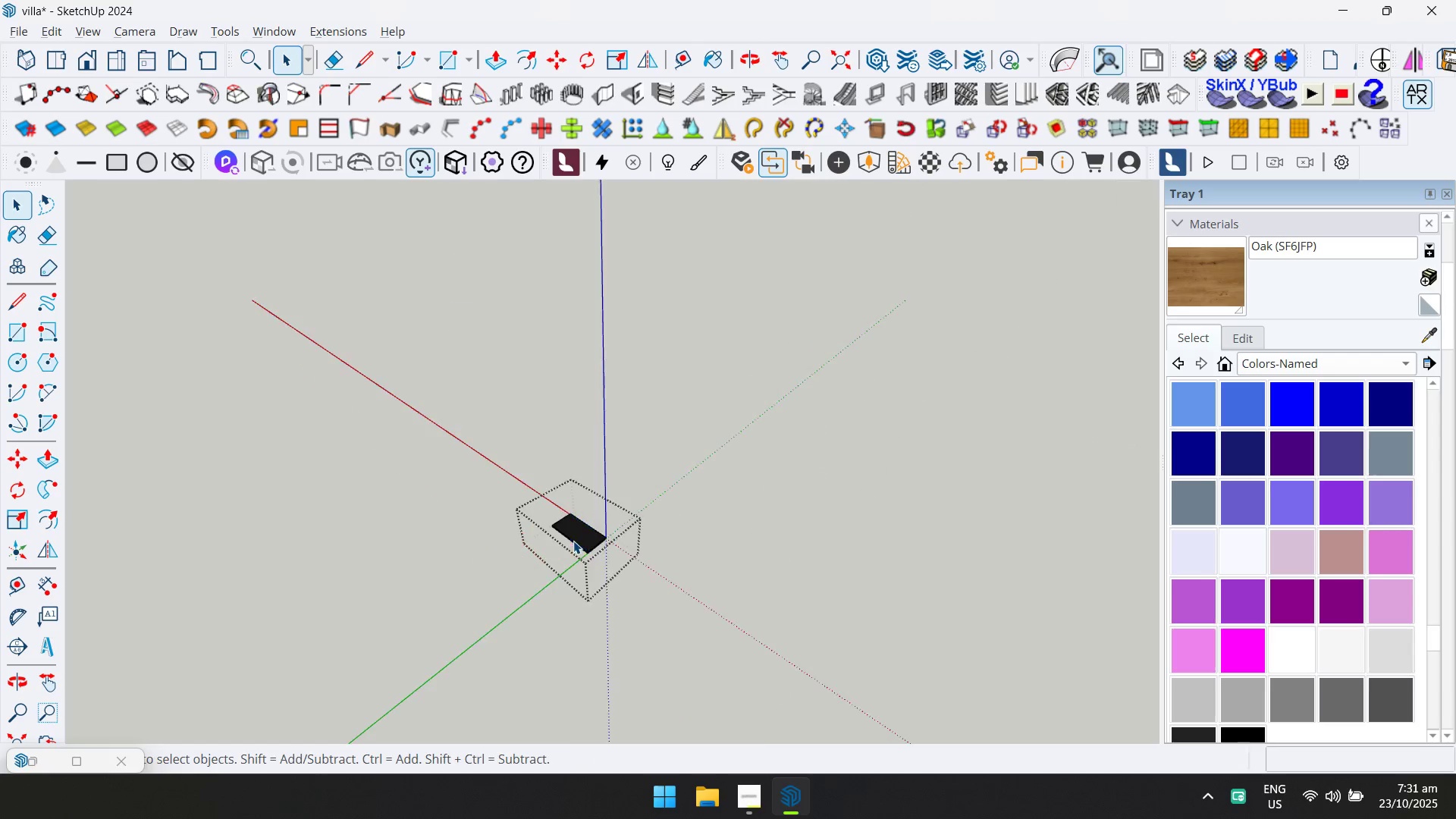 
key(Control+ControlLeft)
 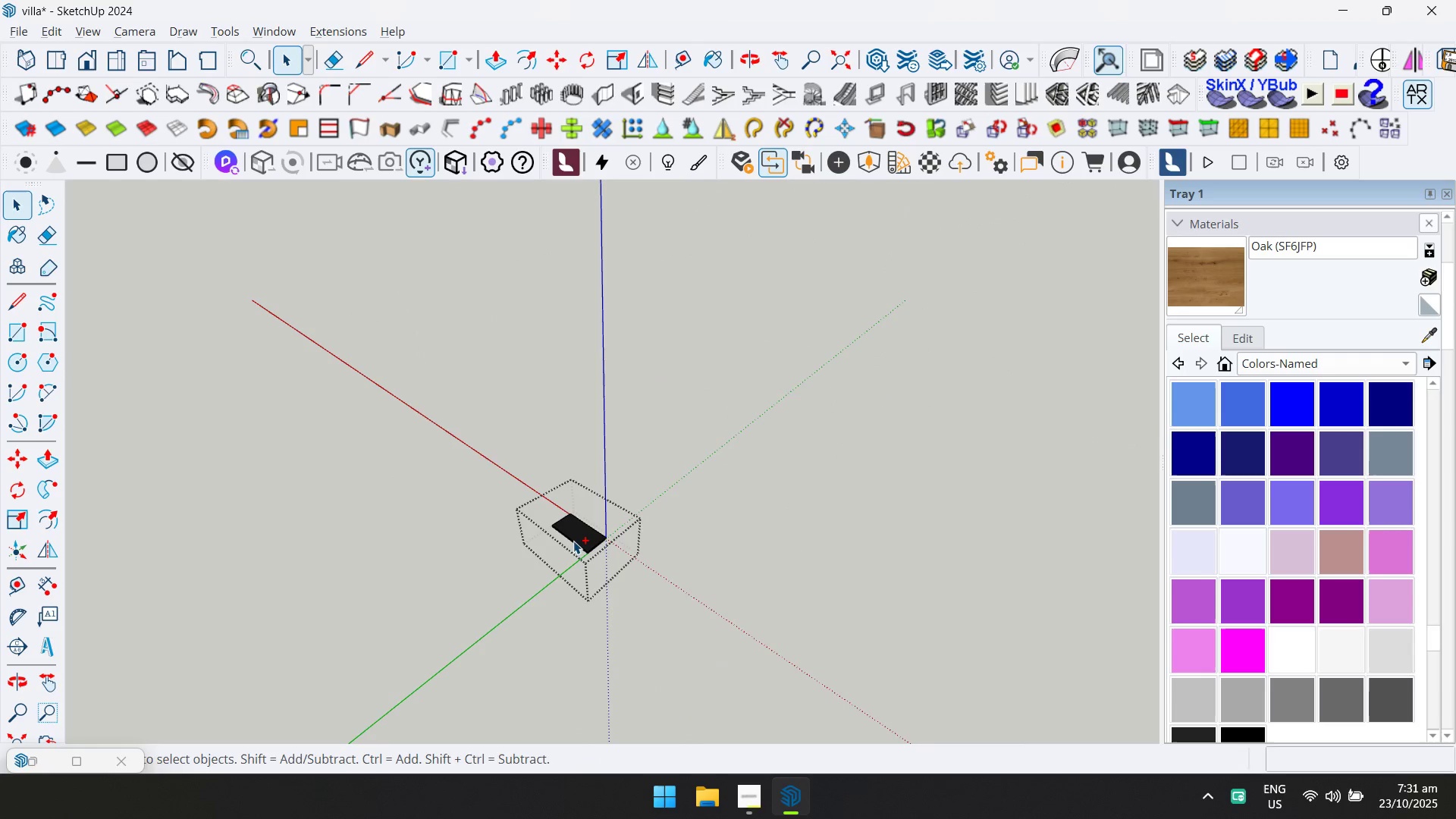 
key(Control+A)
 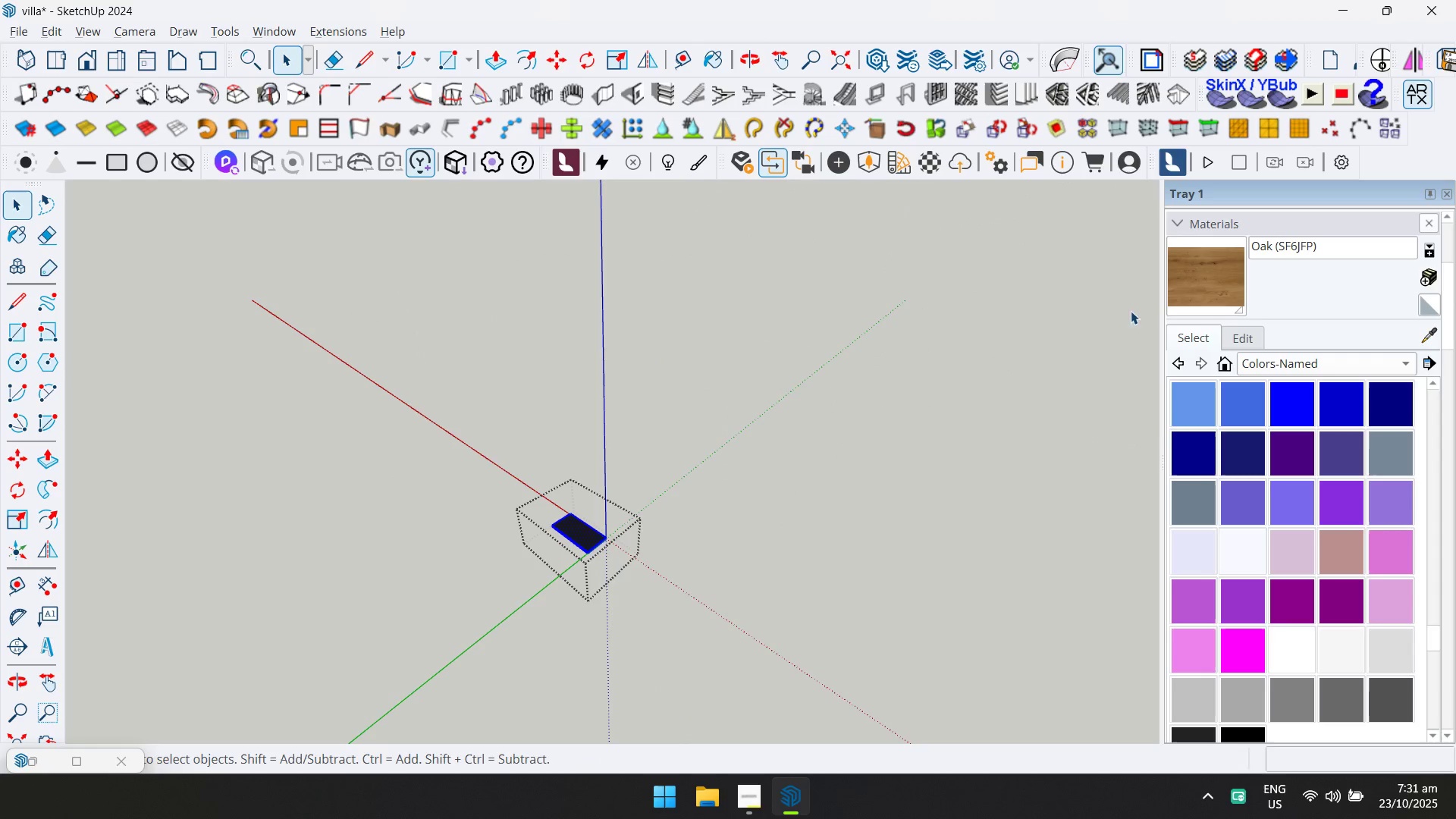 
left_click([1187, 281])
 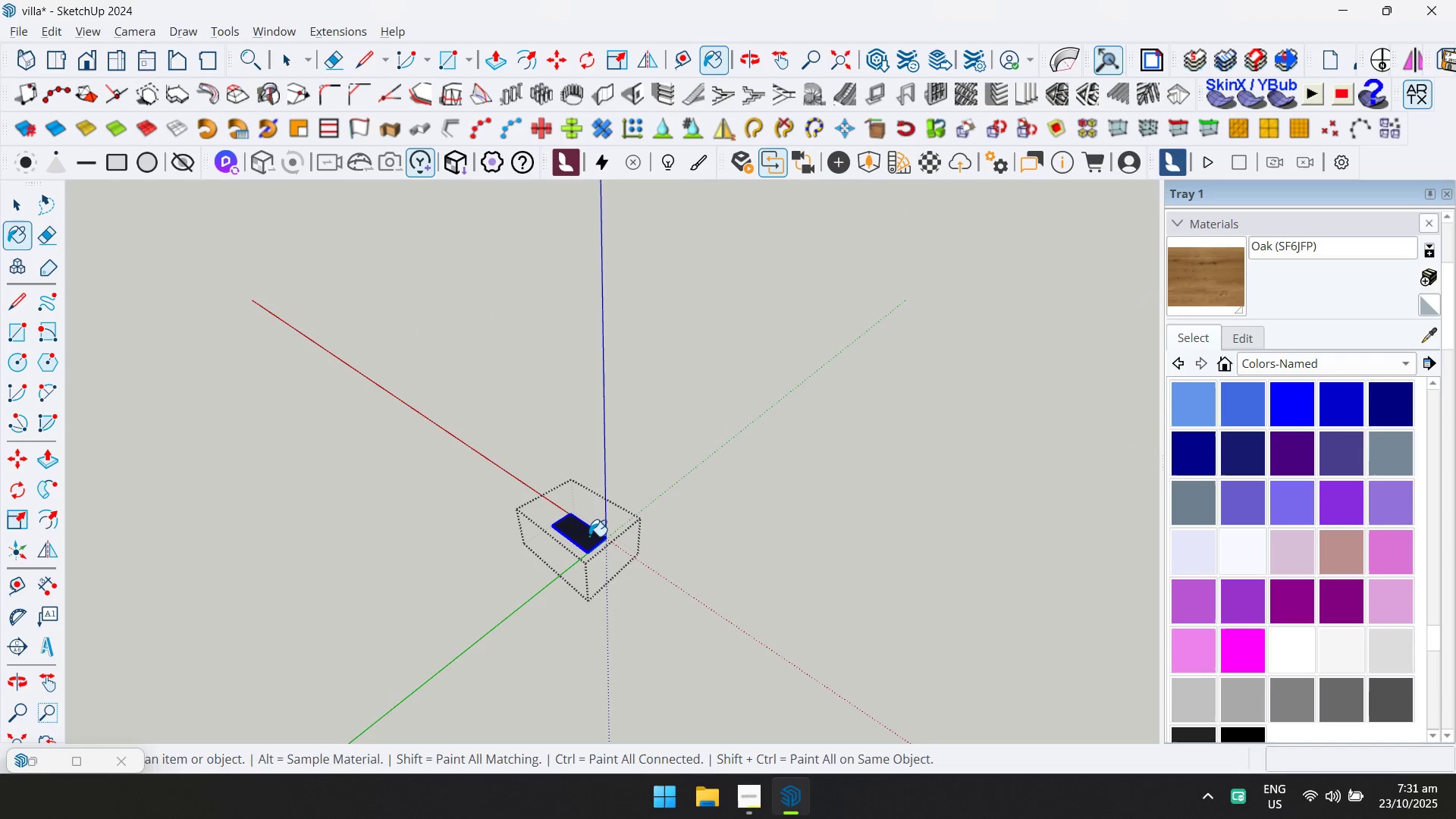 
key(Escape)
 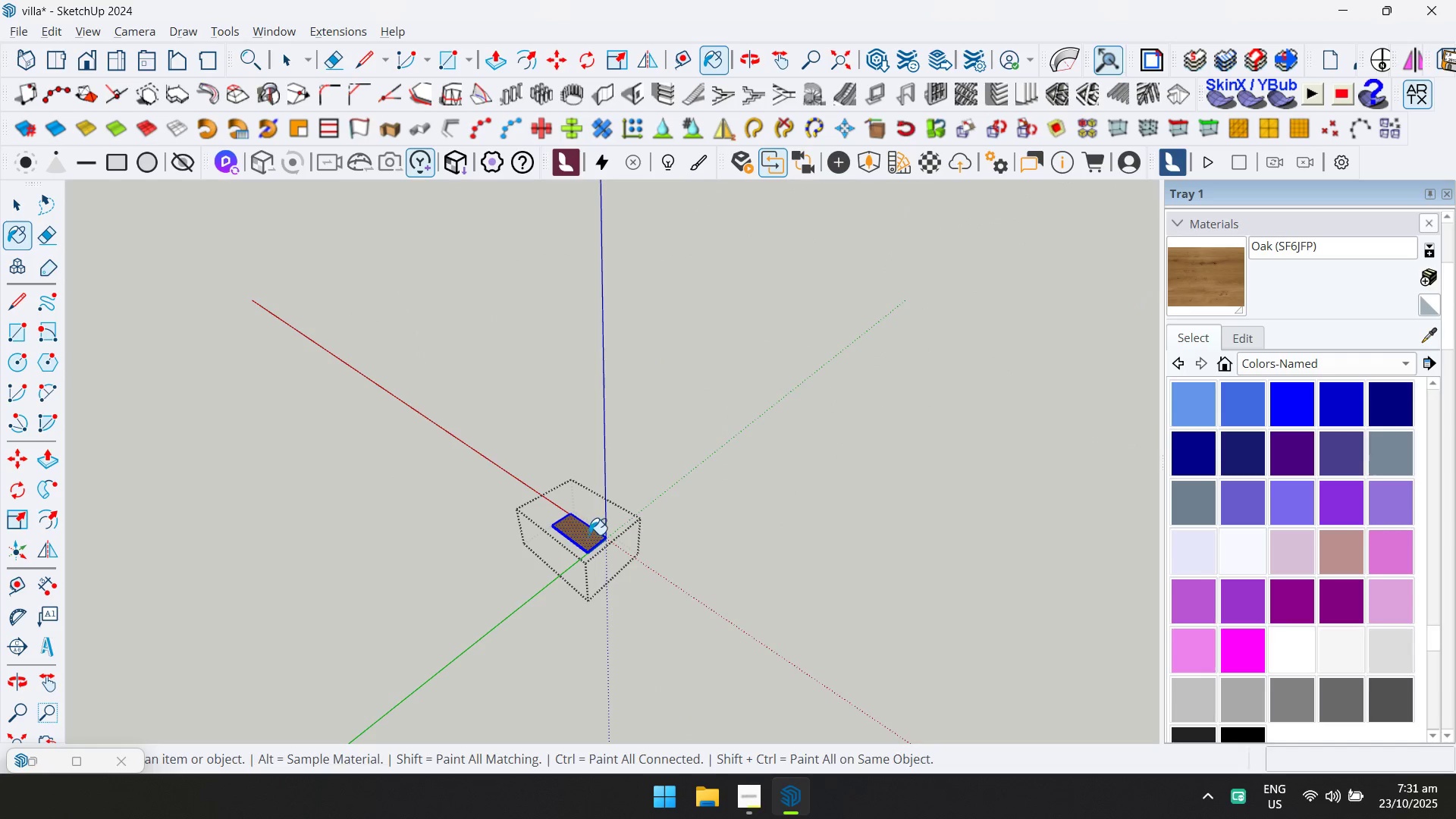 
key(Space)
 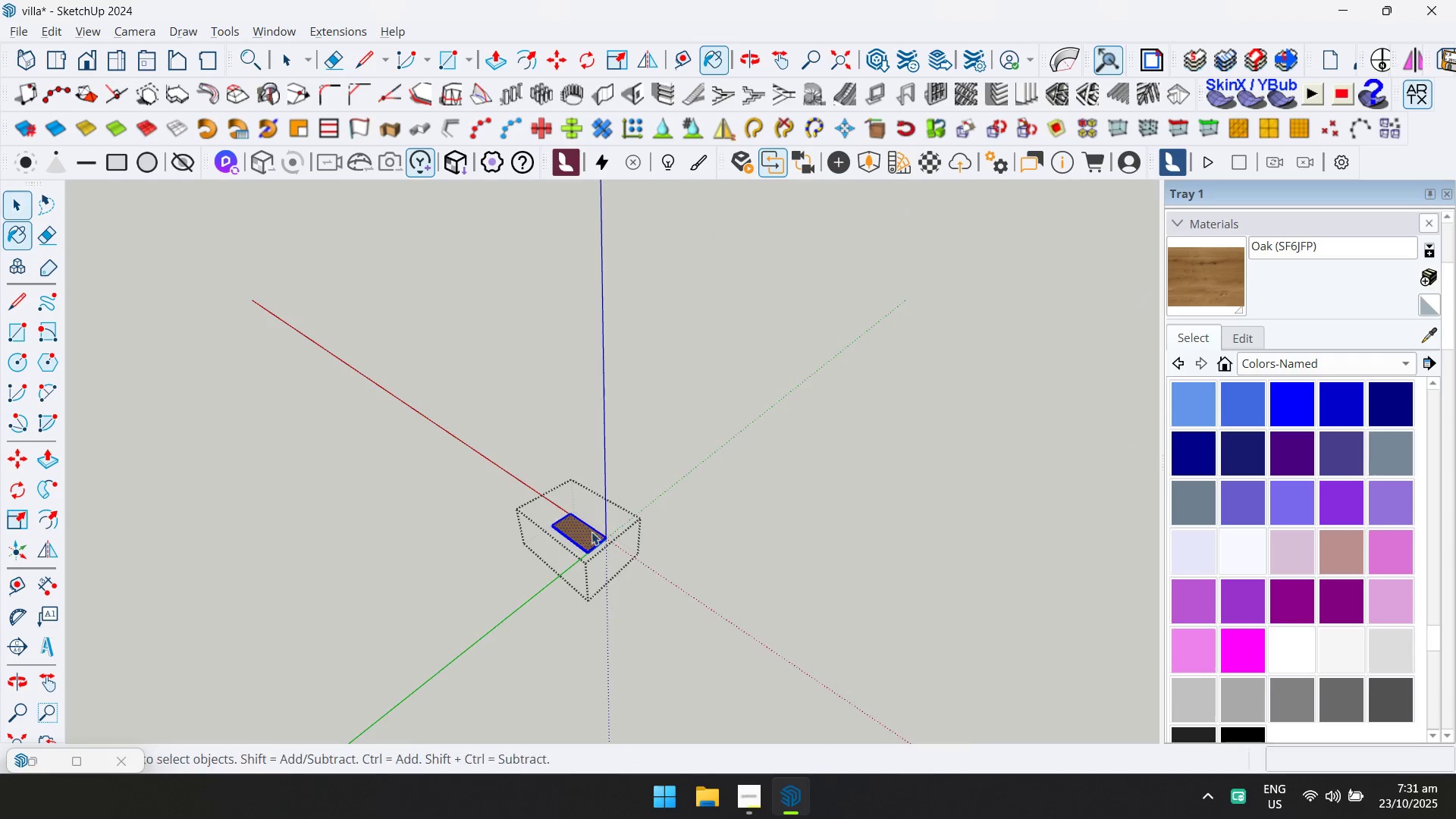 
key(Escape)
 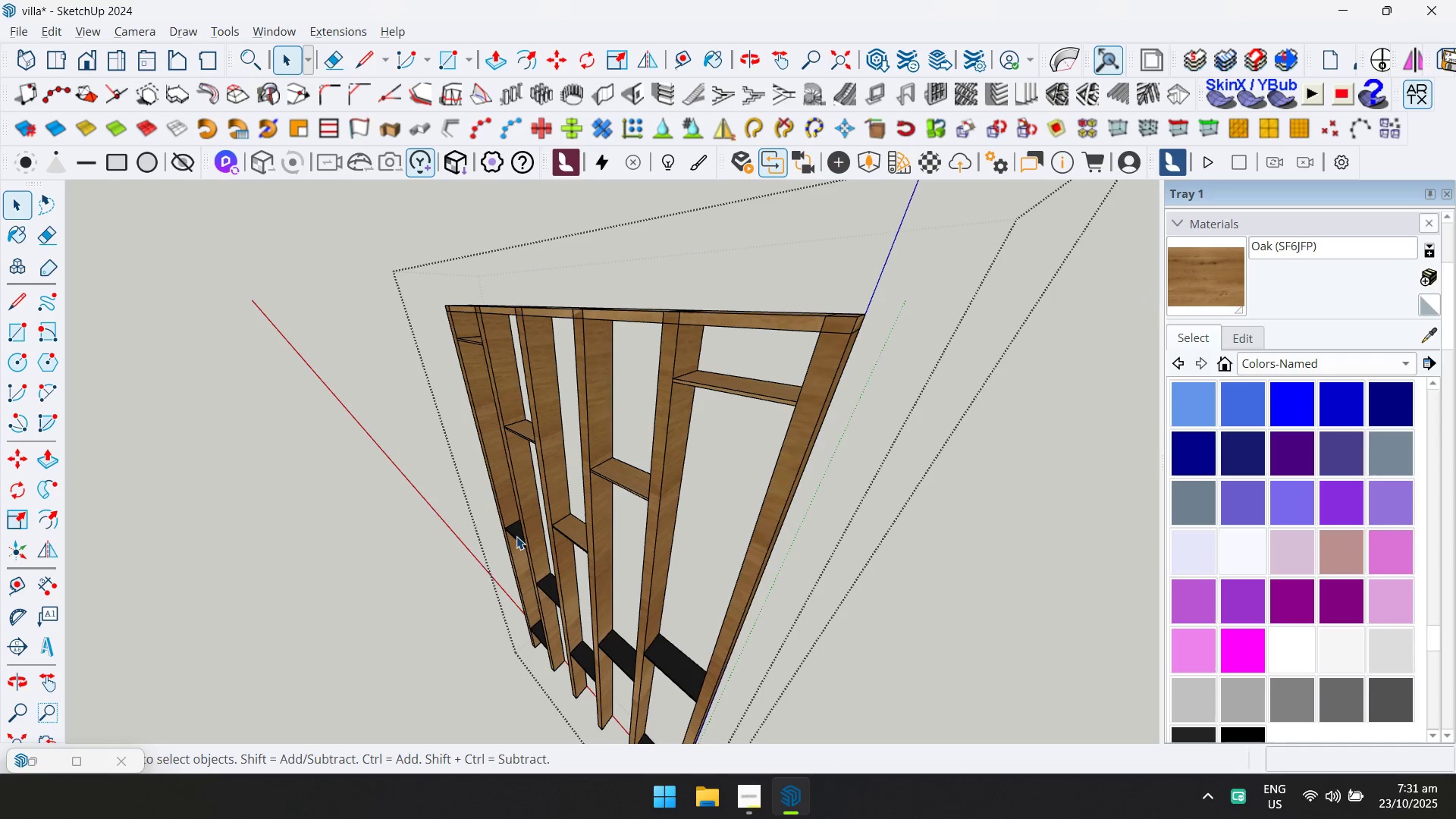 
double_click([516, 536])
 